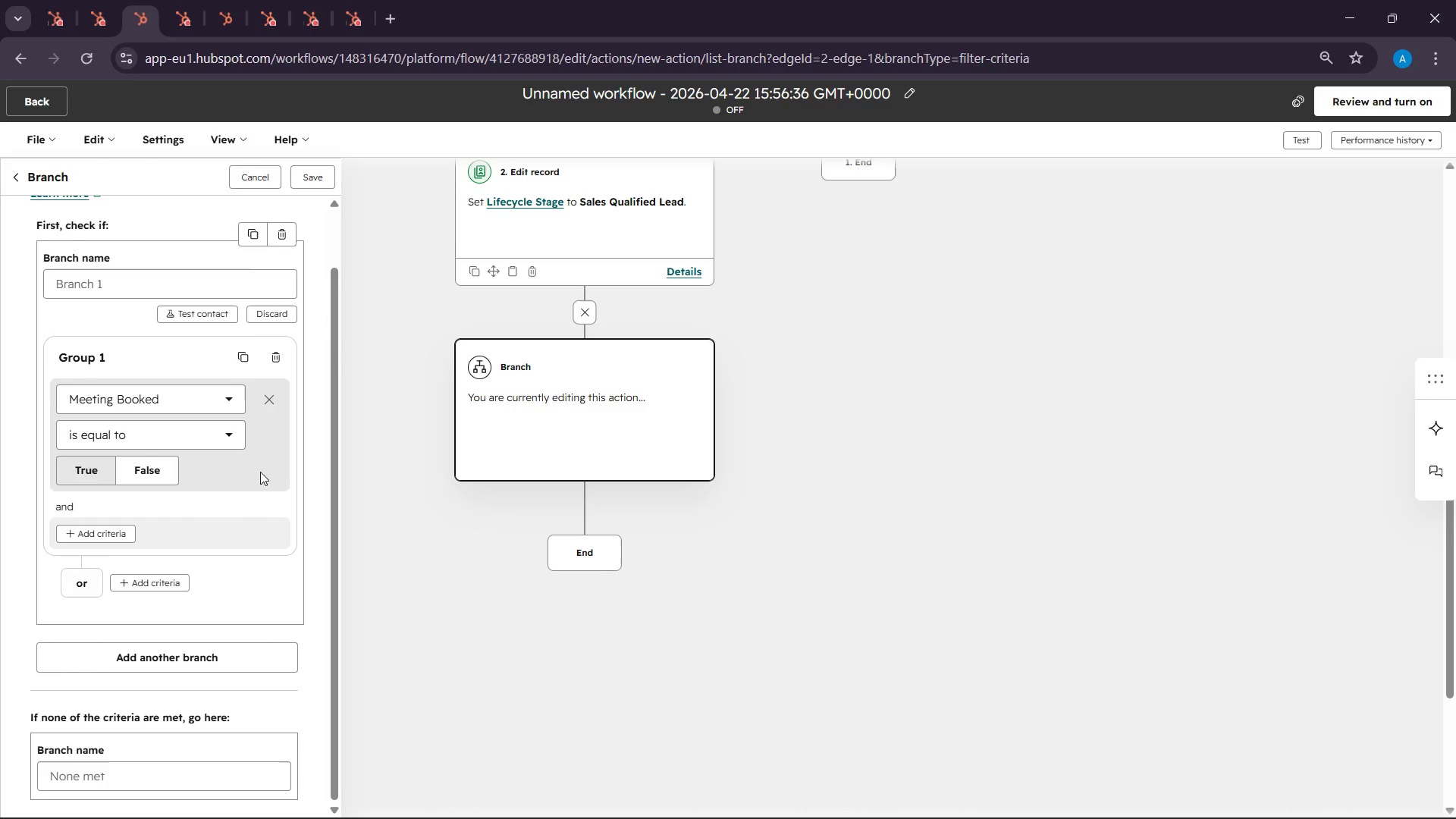 
left_click([307, 175])
 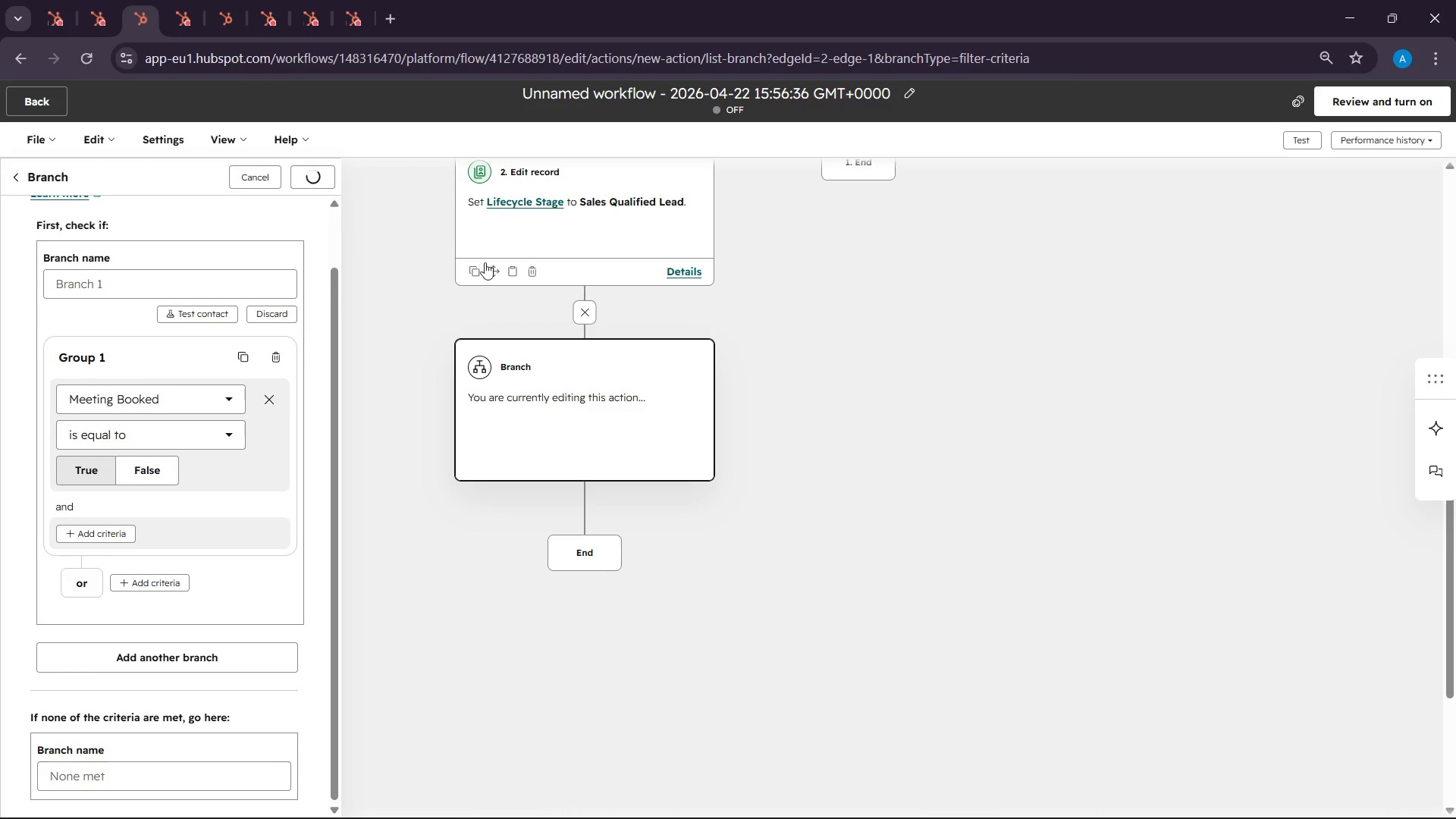 
scroll: coordinate [780, 508], scroll_direction: up, amount: 3.0
 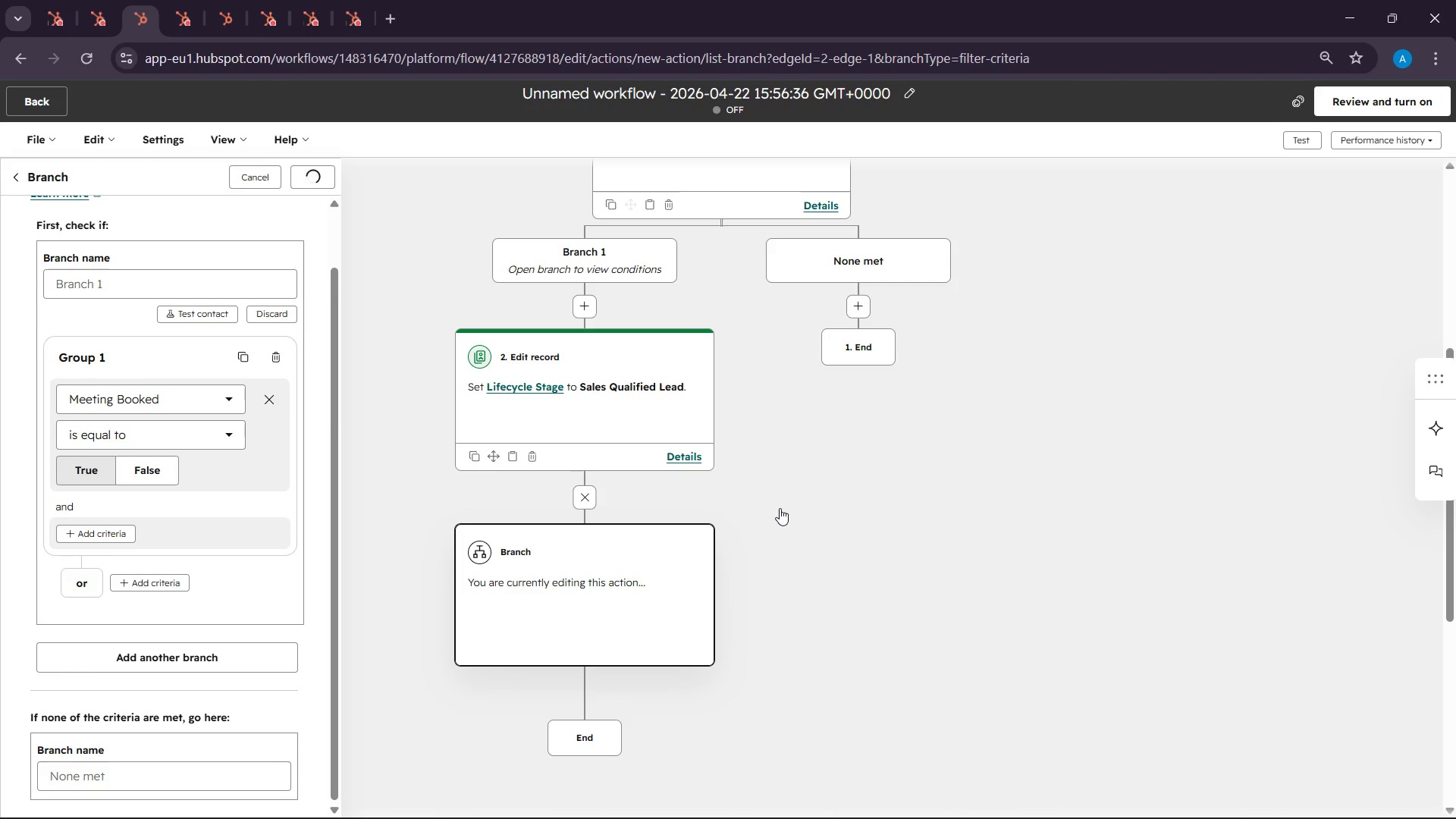 
scroll: coordinate [793, 508], scroll_direction: down, amount: 5.0
 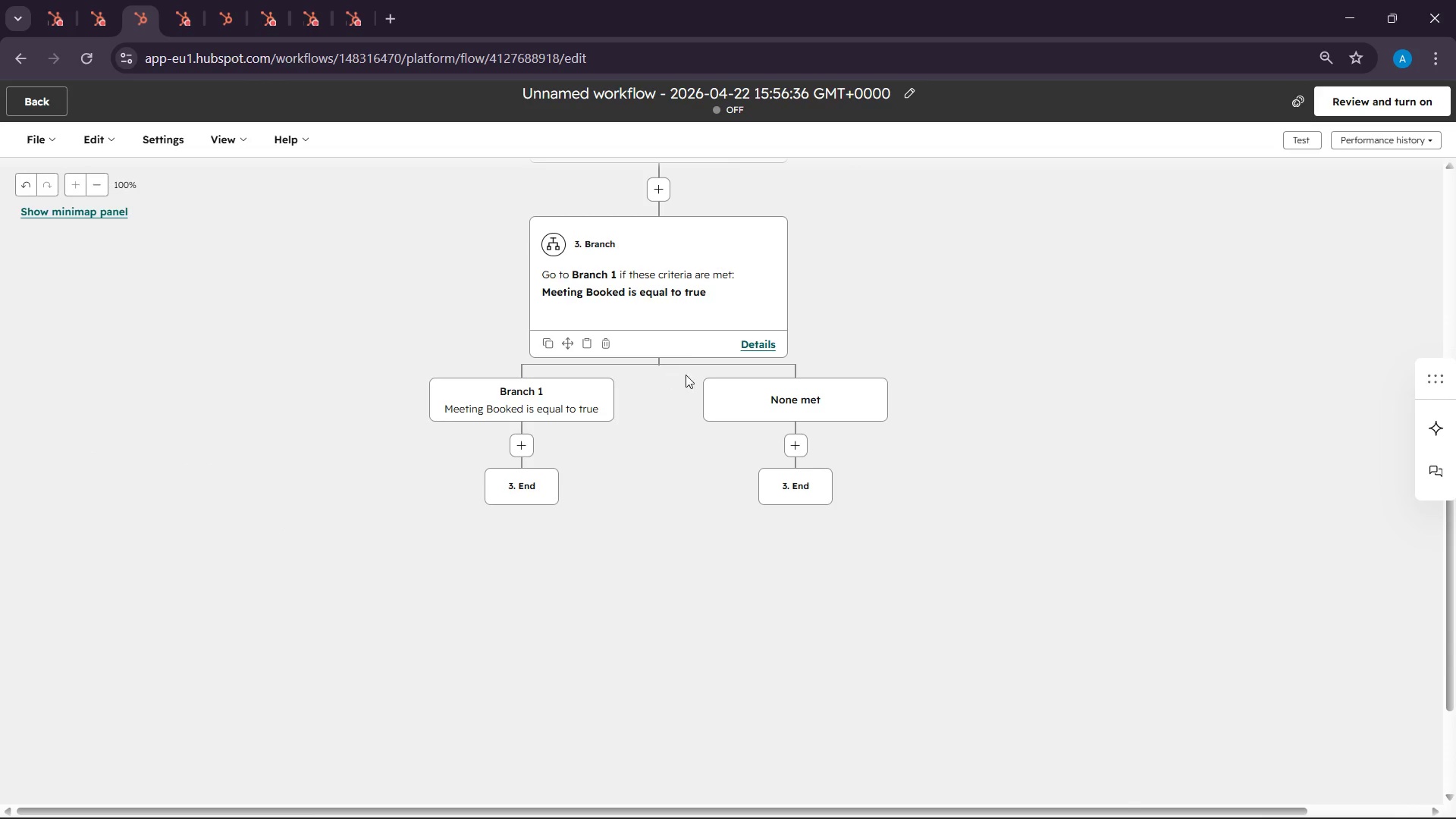 
left_click([687, 311])
 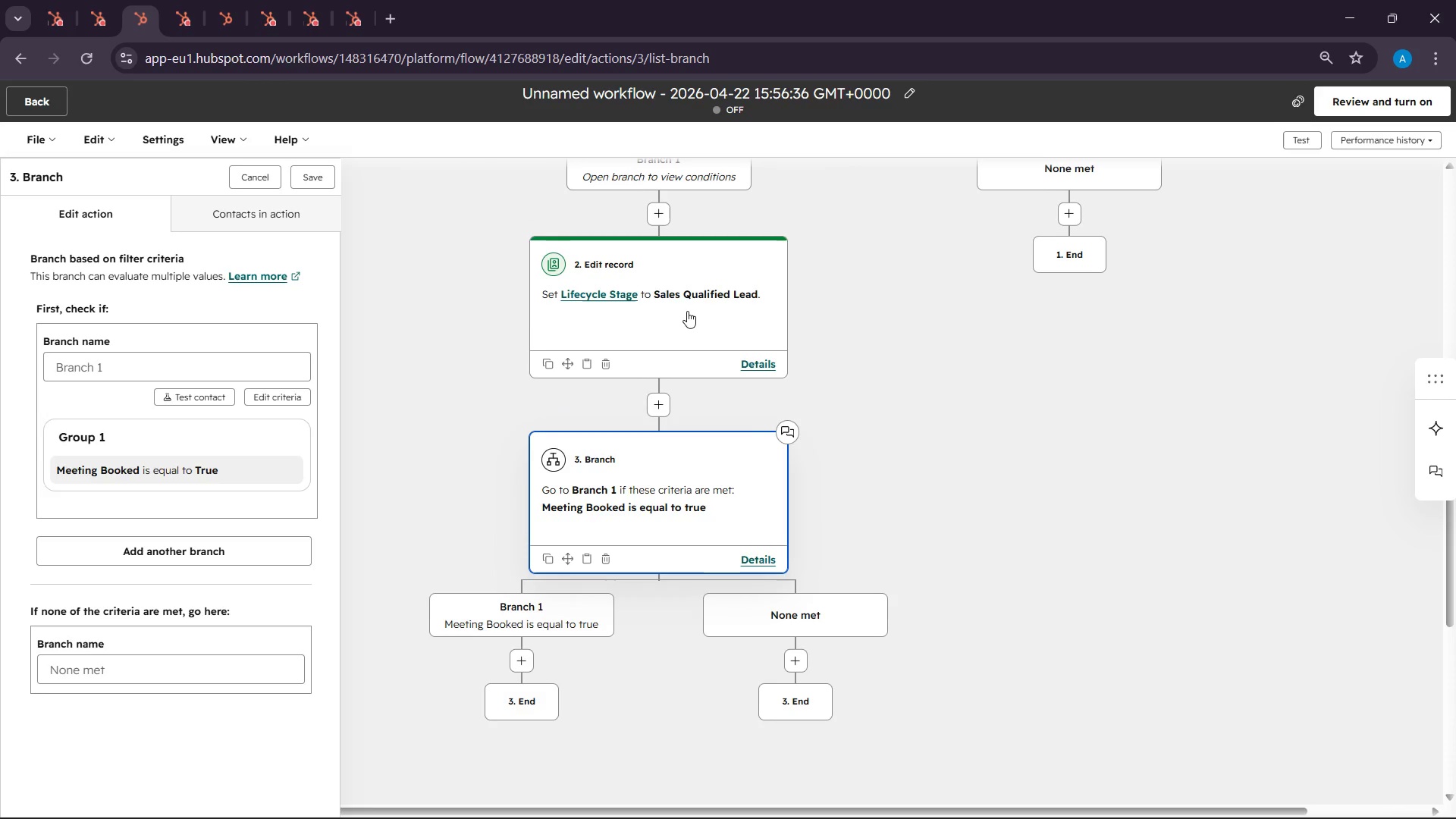 
scroll: coordinate [771, 347], scroll_direction: down, amount: 4.0
 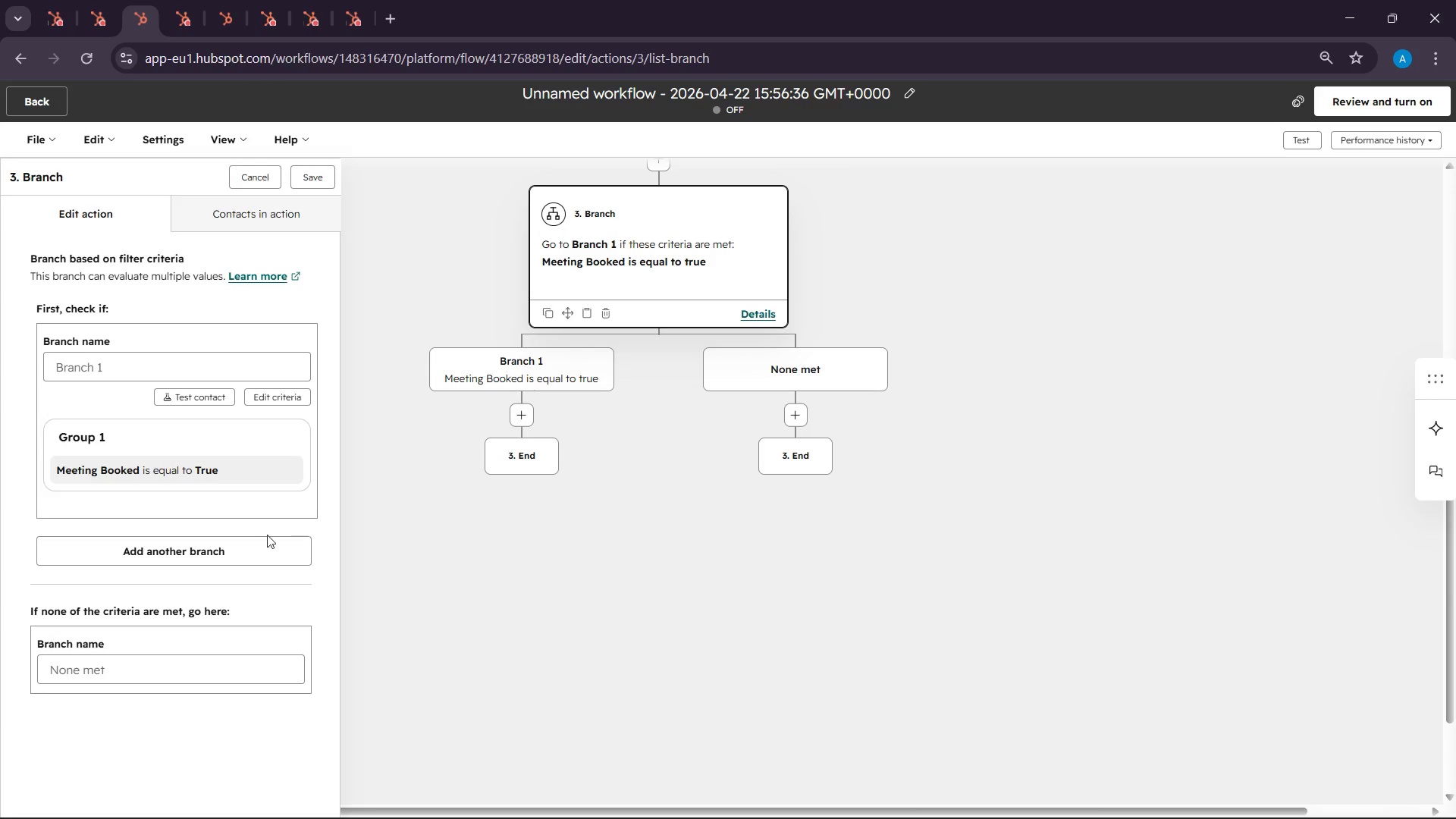 
left_click([231, 463])
 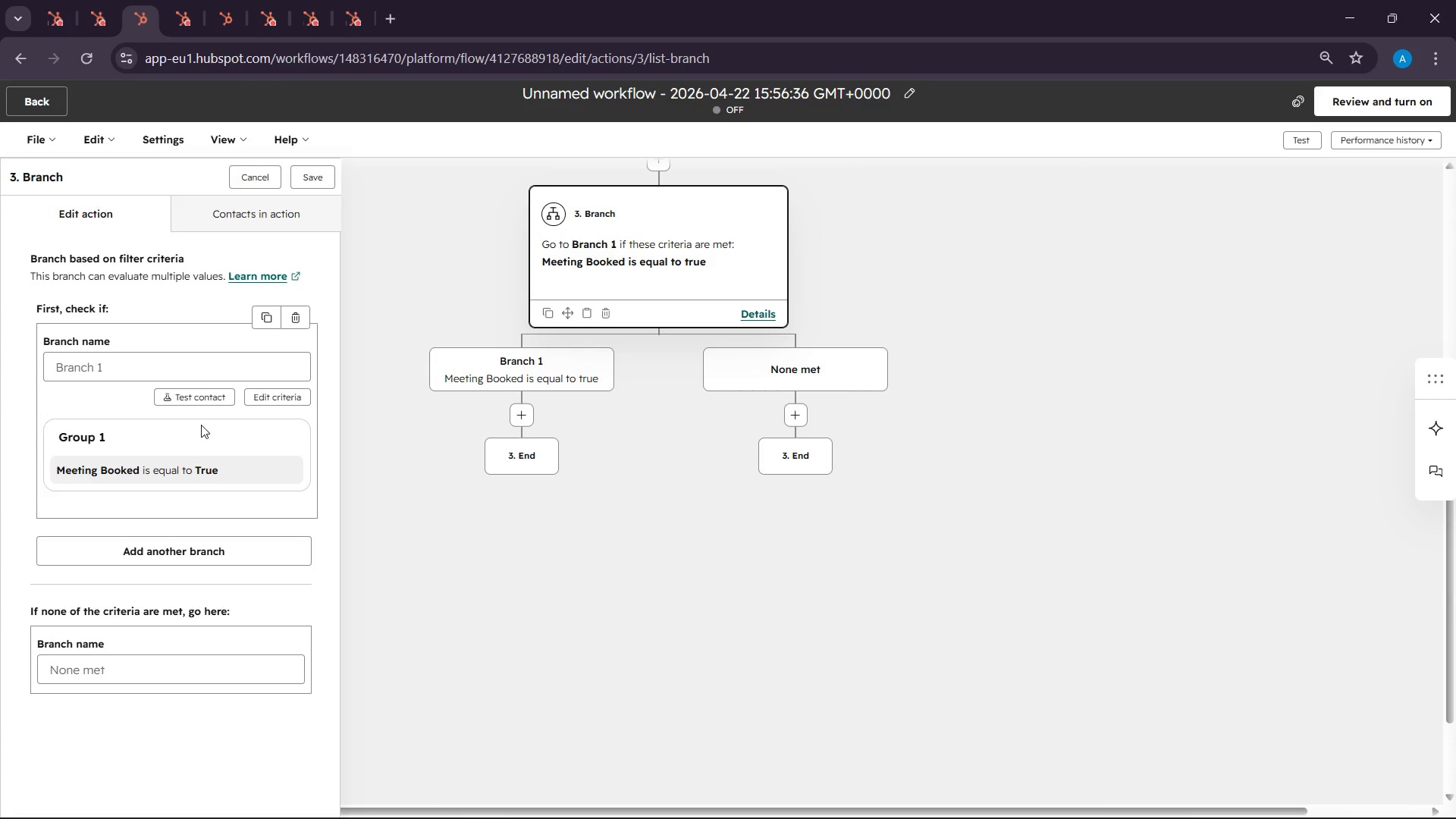 
left_click([201, 425])
 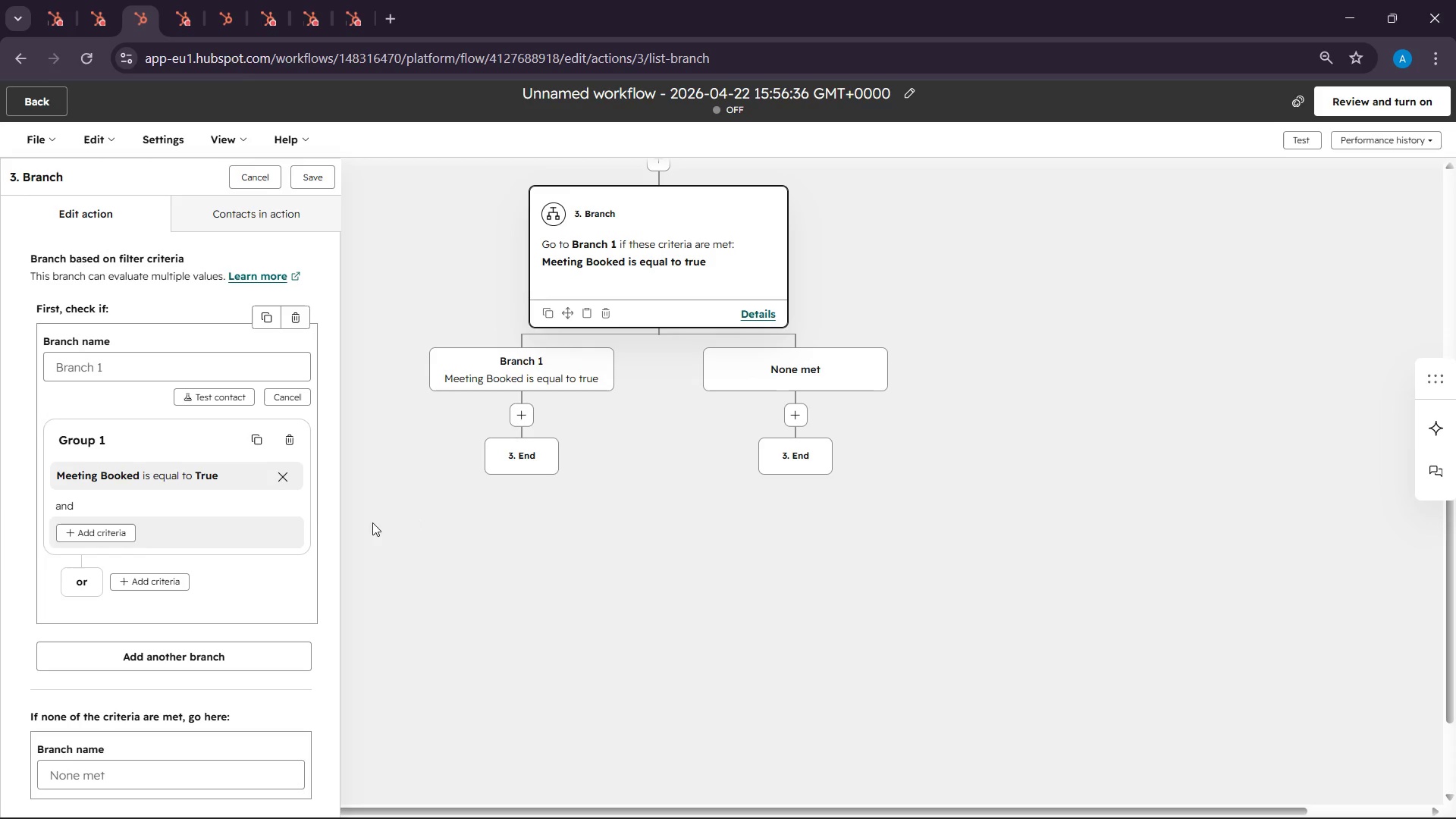 
left_click([234, 473])
 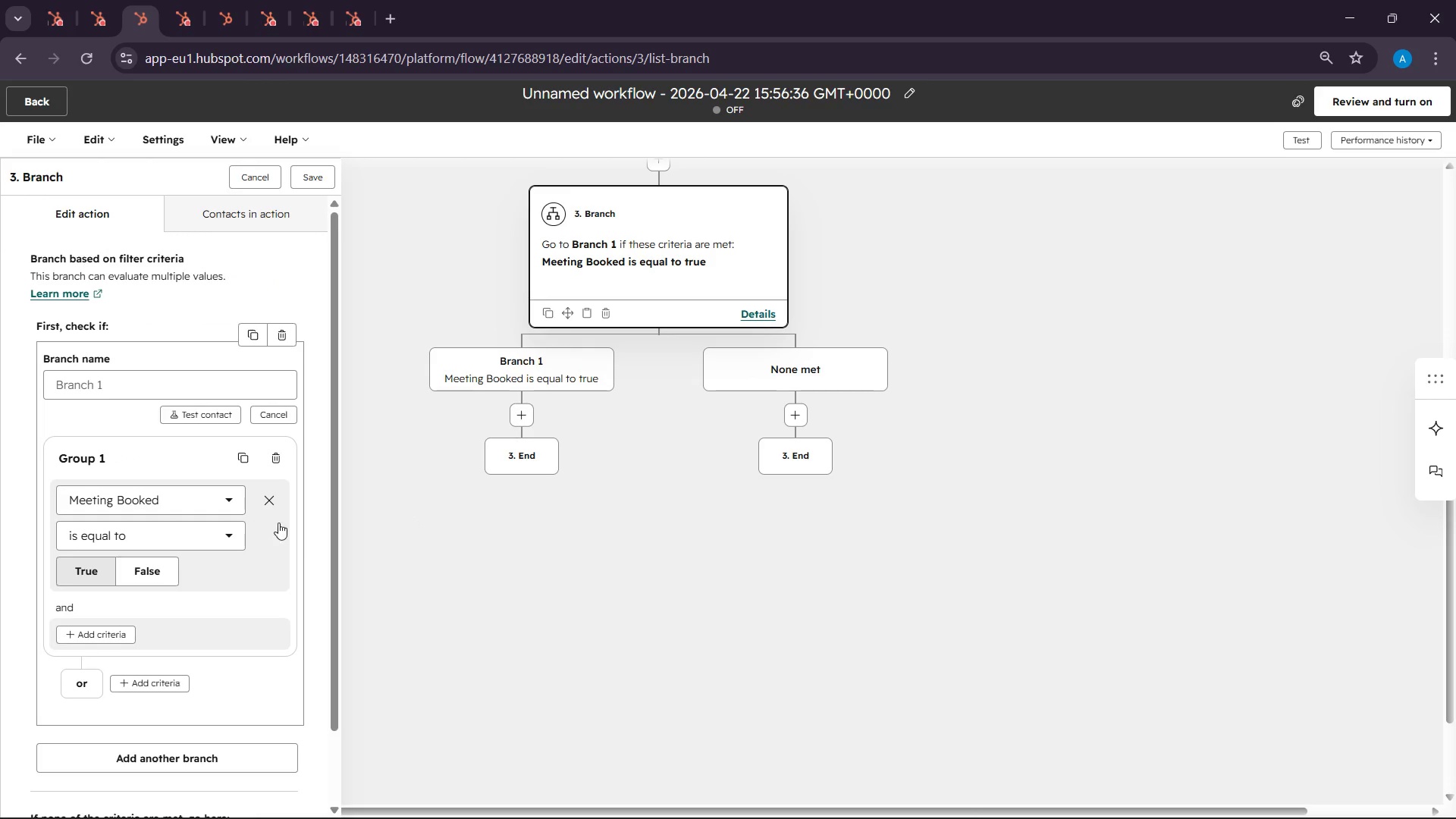 
scroll: coordinate [311, 565], scroll_direction: down, amount: 2.0
 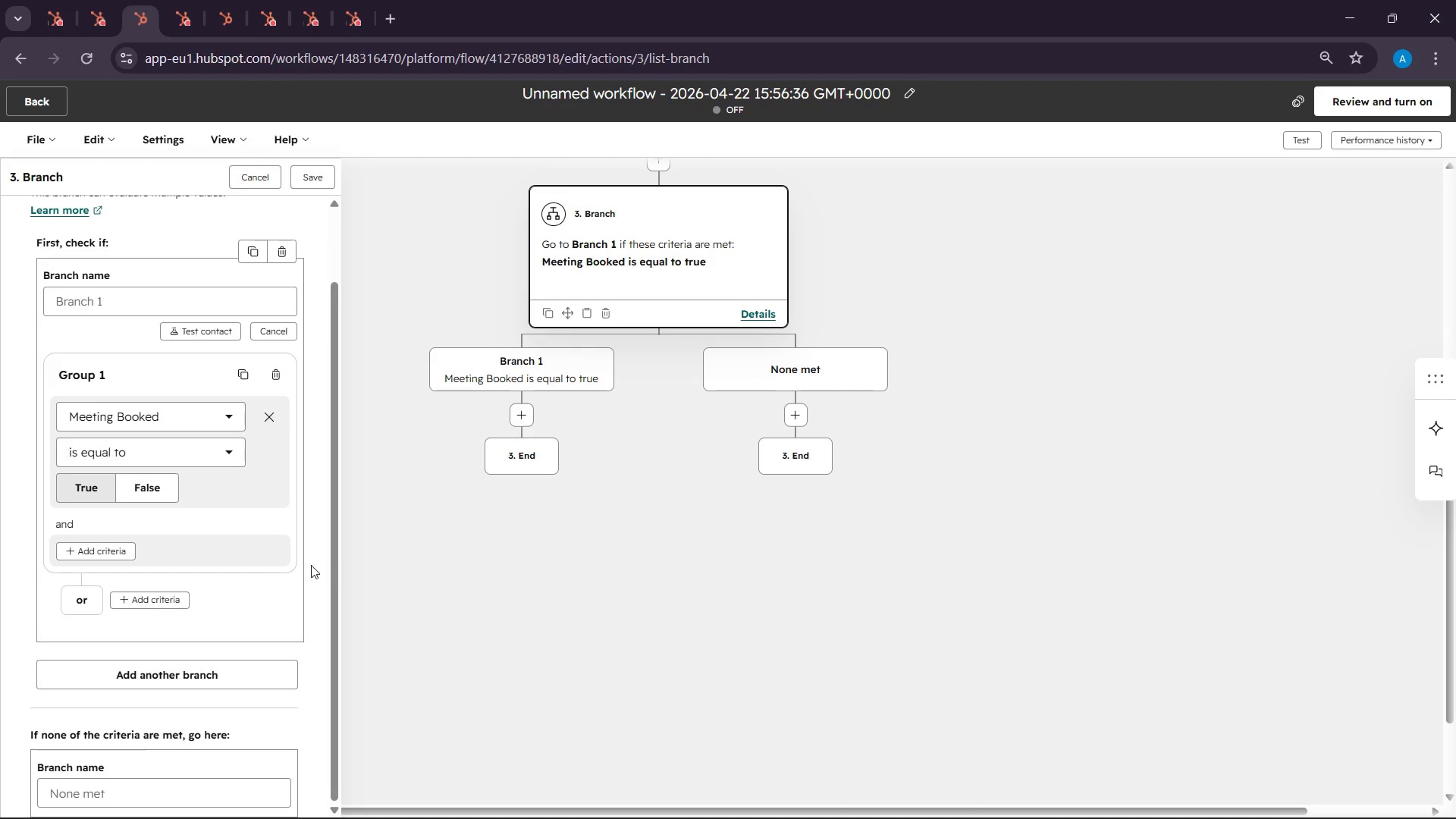 
scroll: coordinate [311, 565], scroll_direction: up, amount: 2.0
 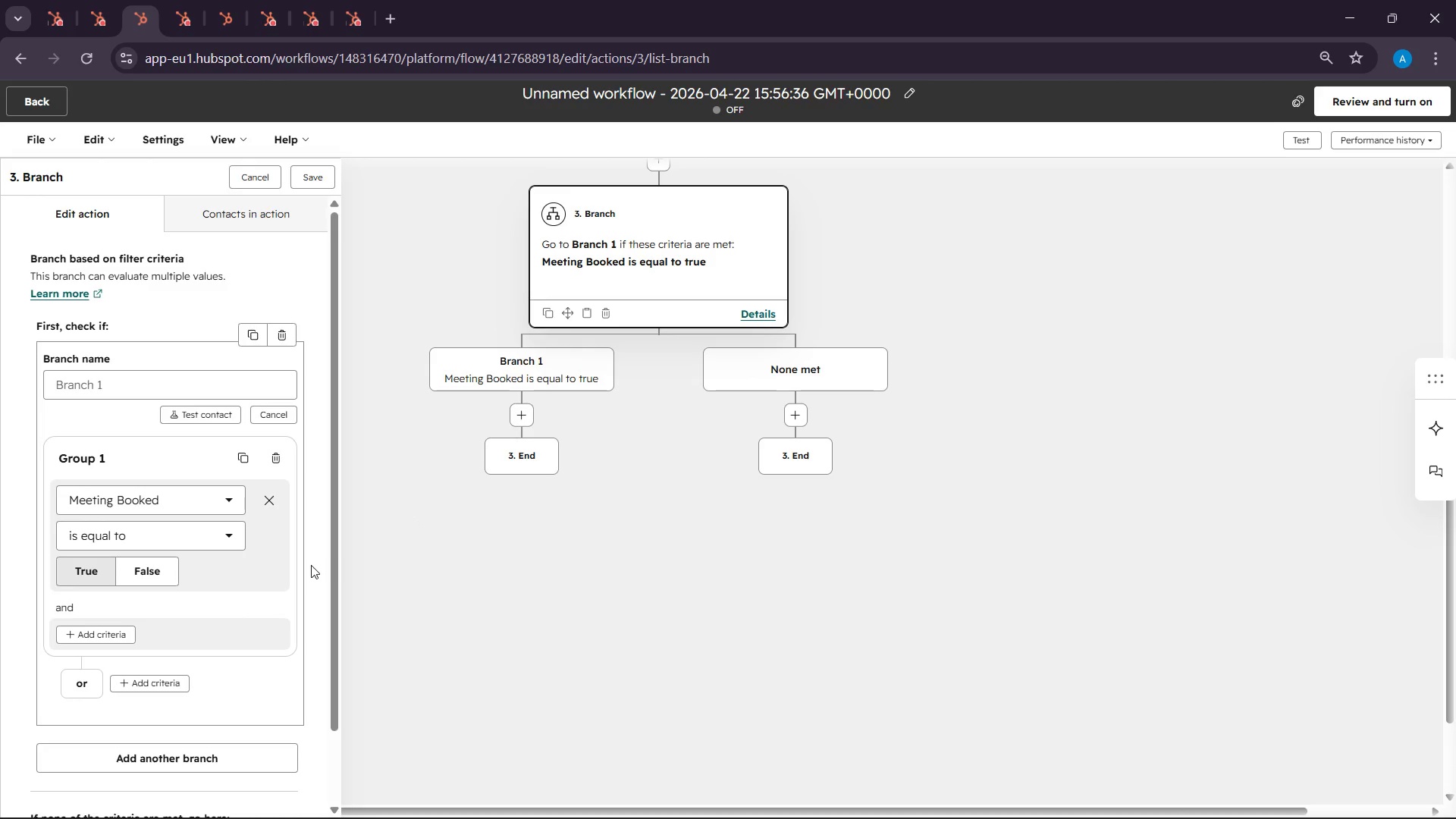 
scroll: coordinate [311, 565], scroll_direction: down, amount: 1.0
 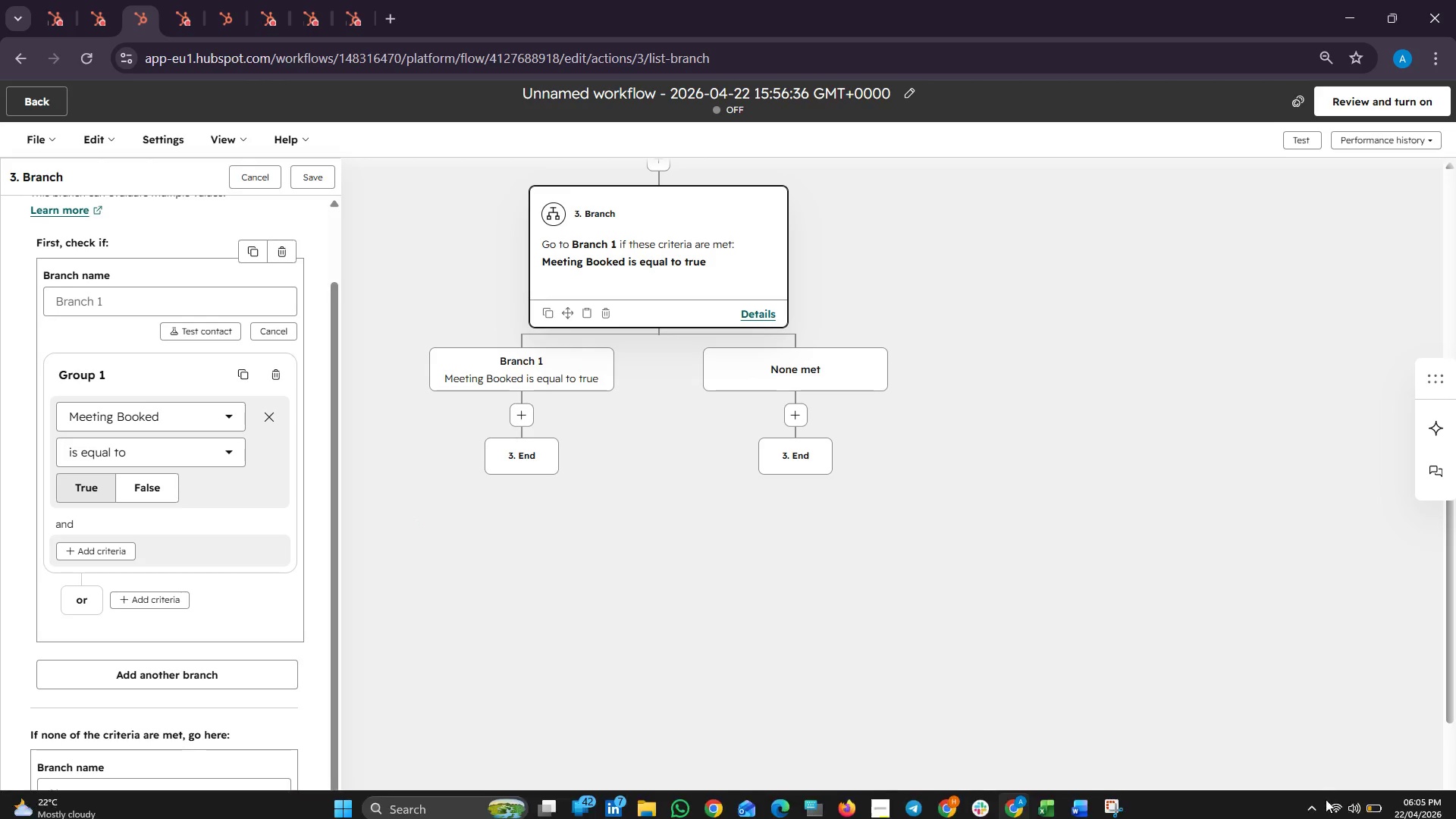 
left_click([1104, 806])
 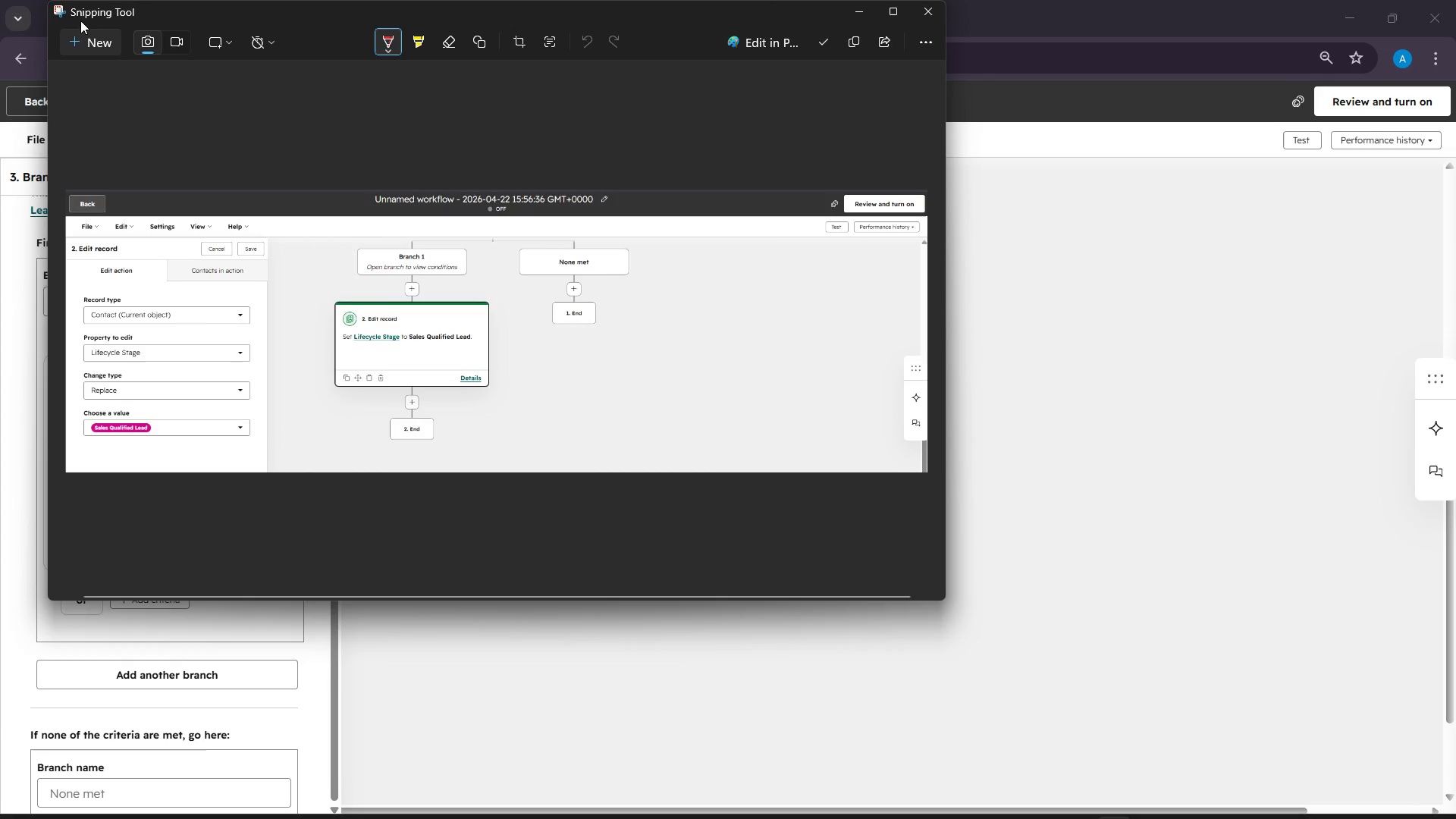 
left_click([77, 33])
 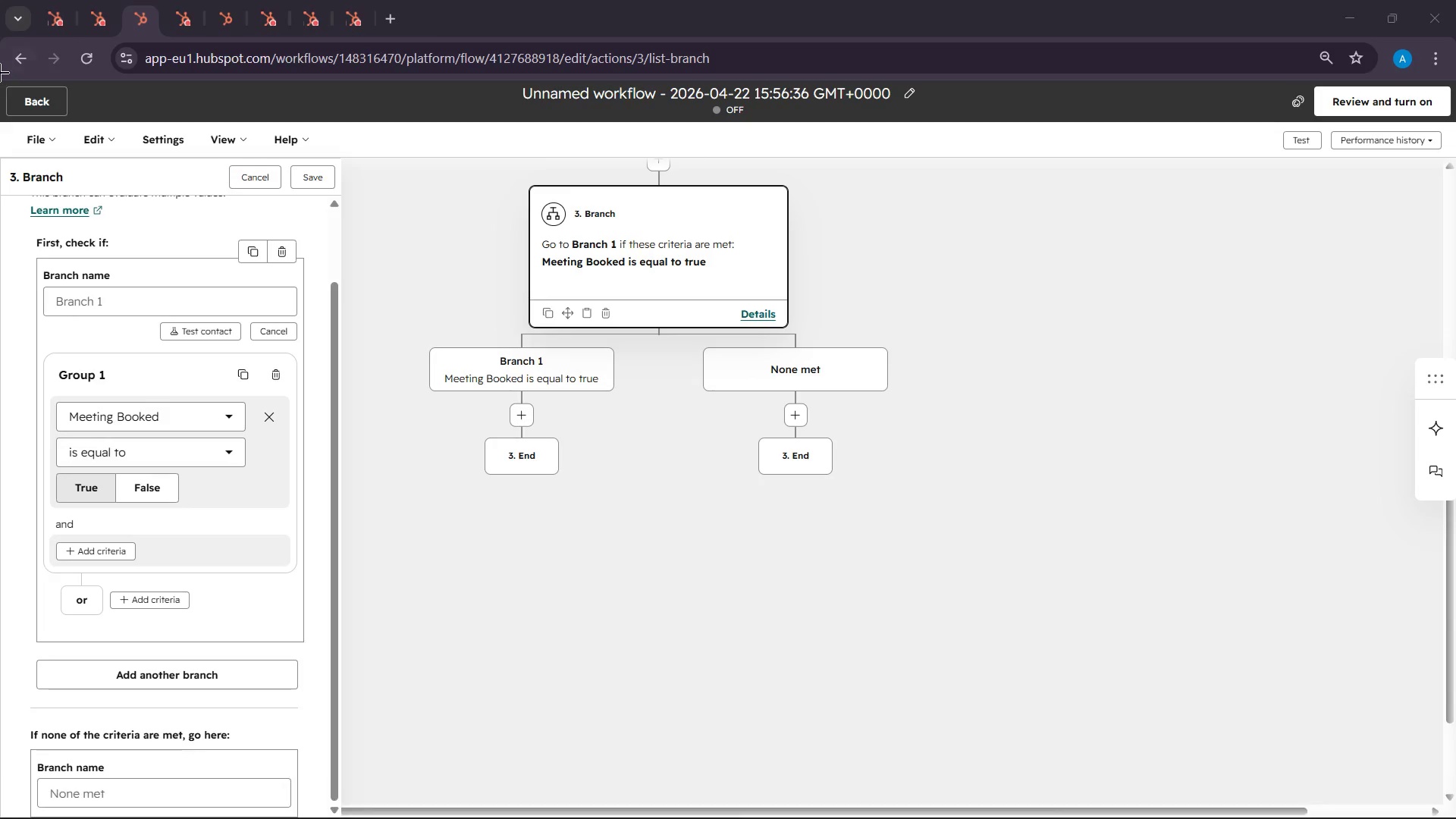 
left_click_drag(start_coordinate=[0, 73], to_coordinate=[1116, 629])
 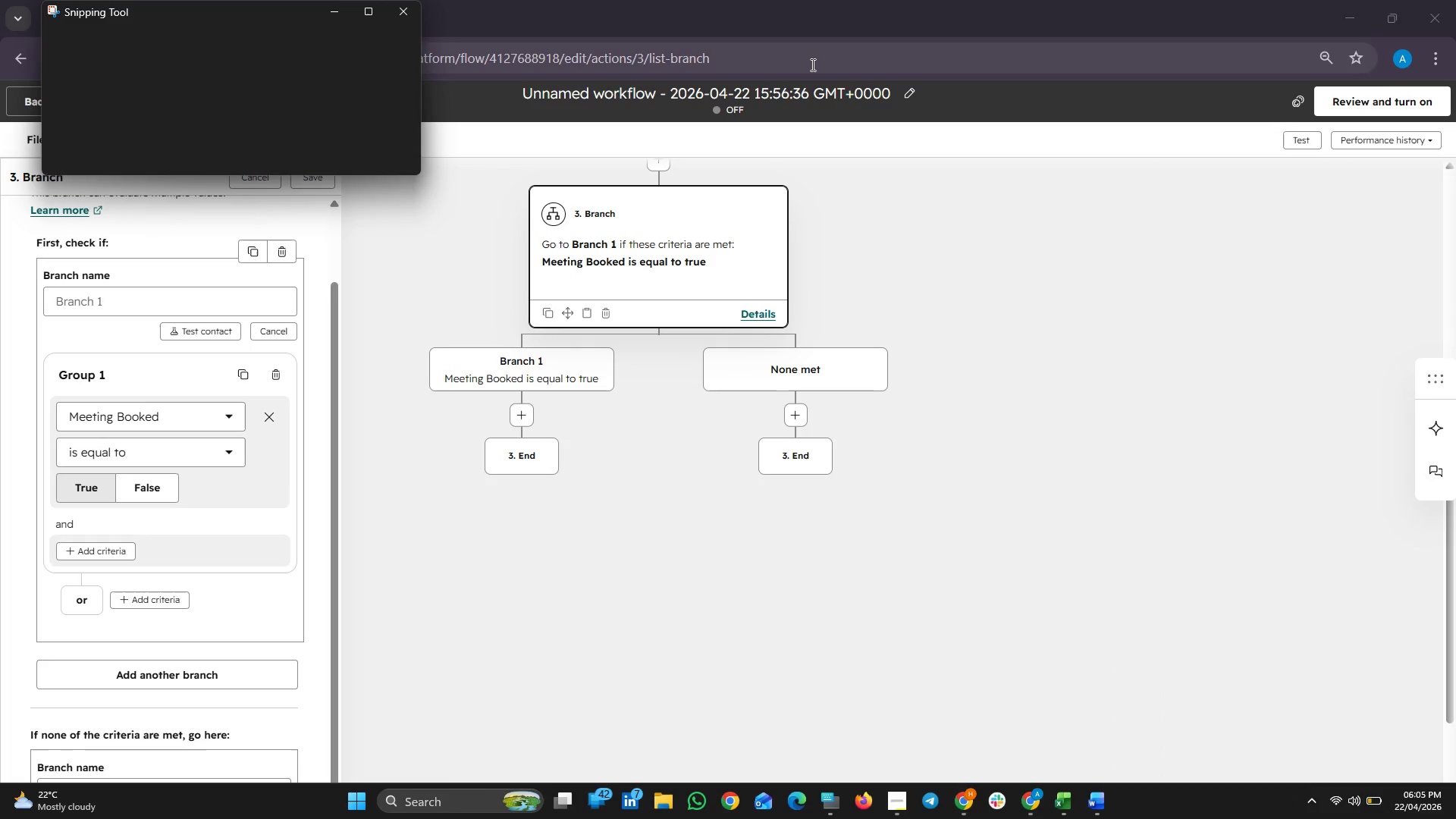 
mouse_move([840, 38])
 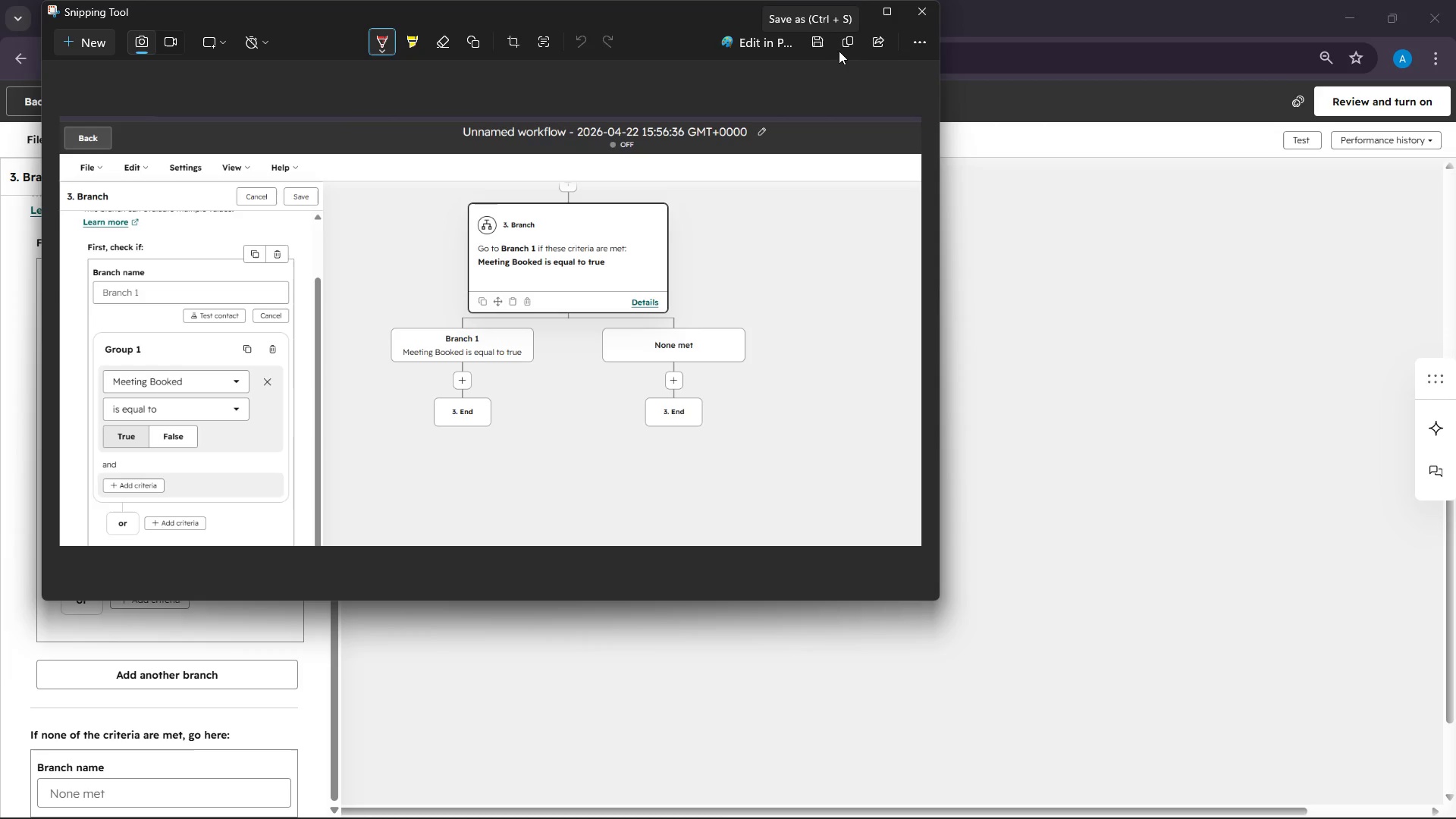 
left_click([839, 51])
 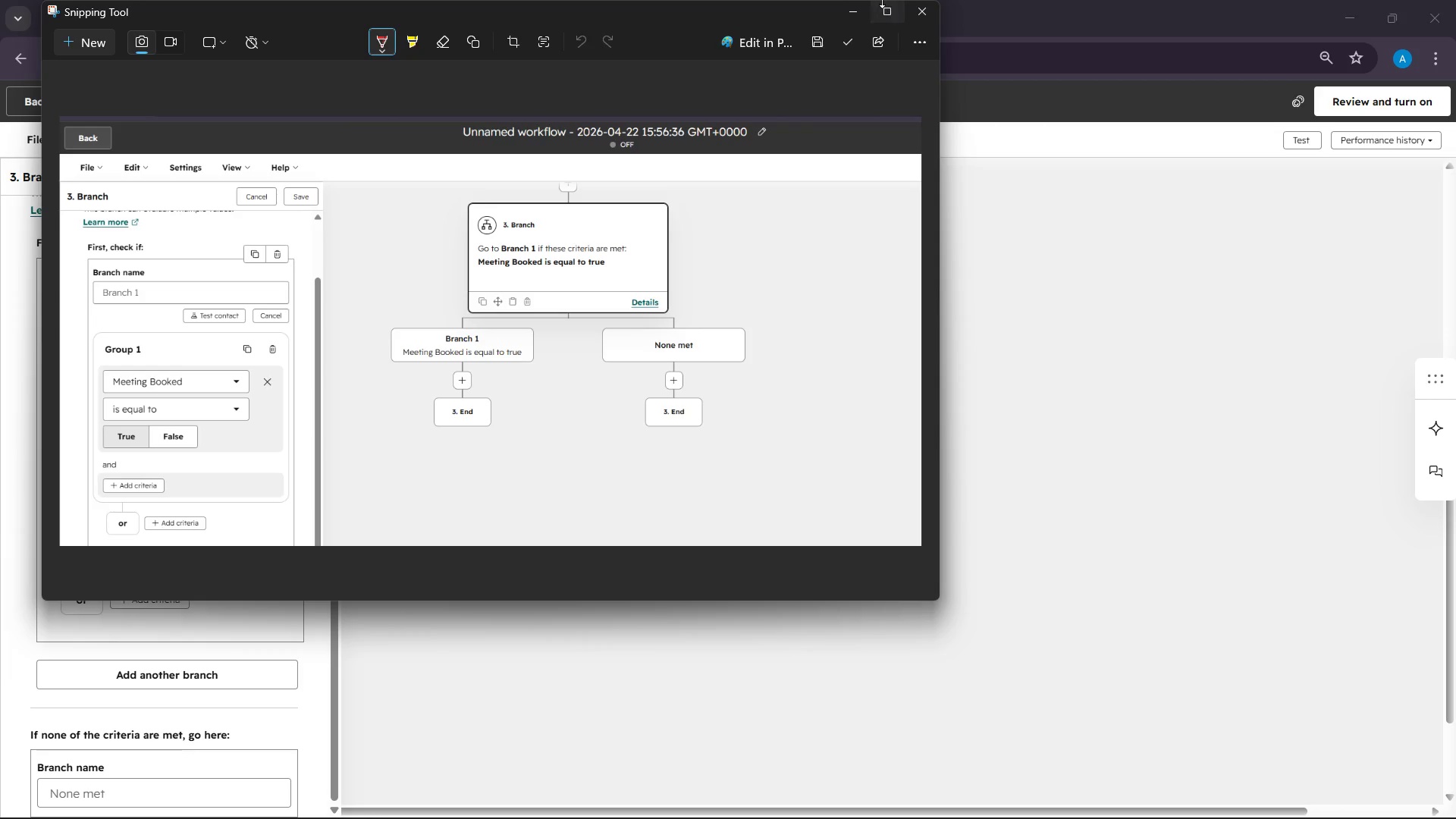 
left_click([861, 3])
 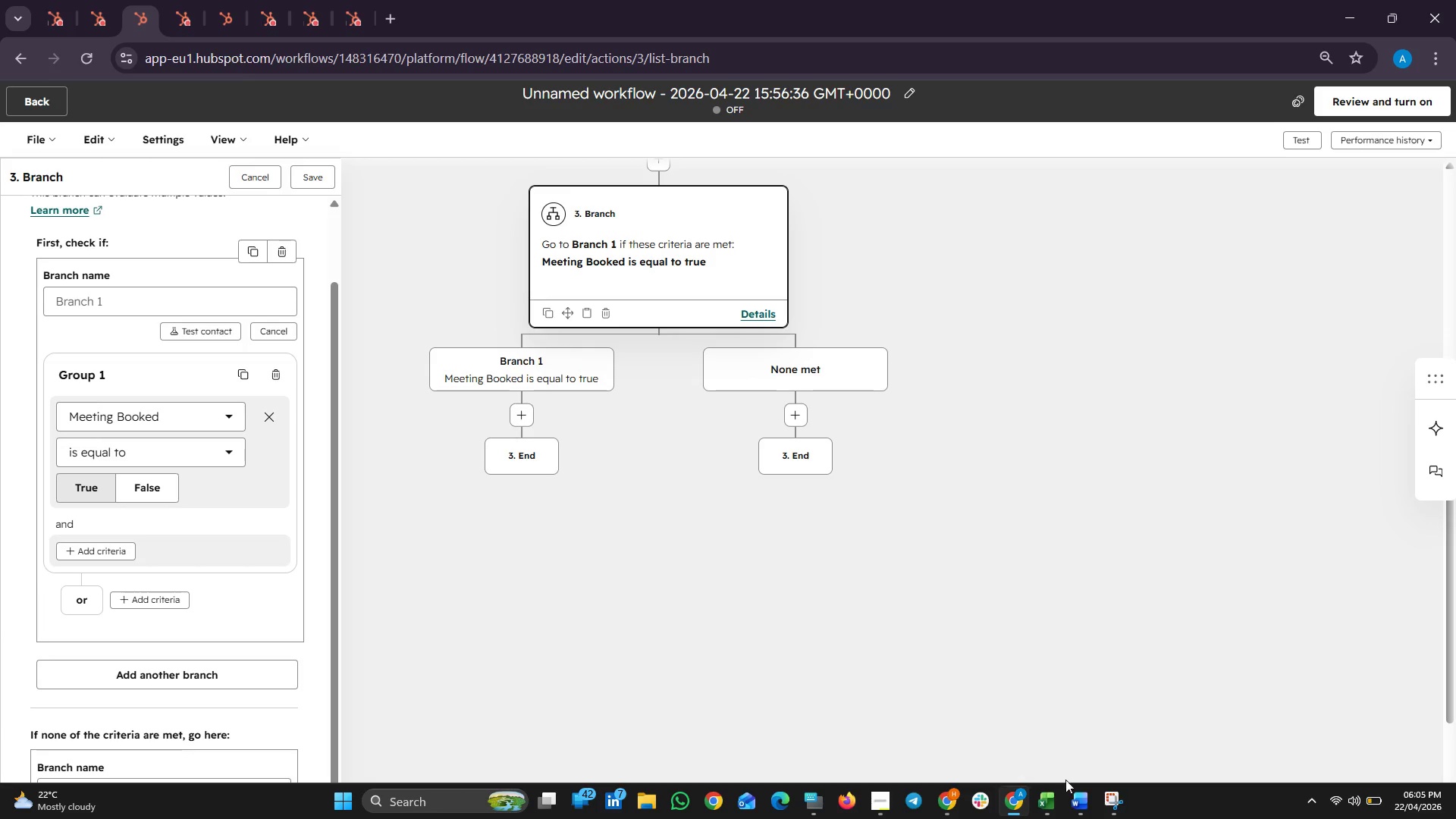 
left_click([1075, 802])
 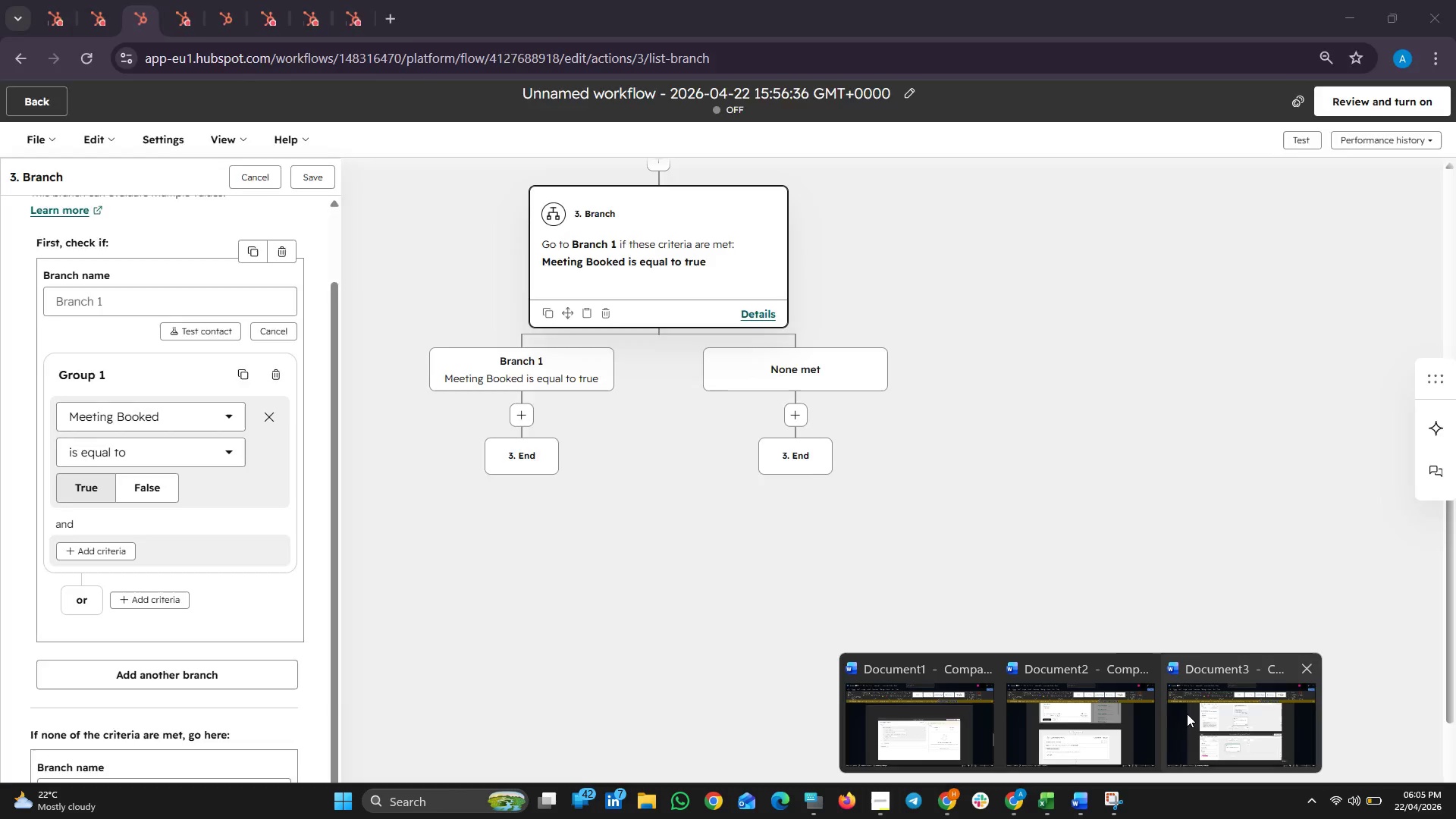 
left_click([1194, 711])
 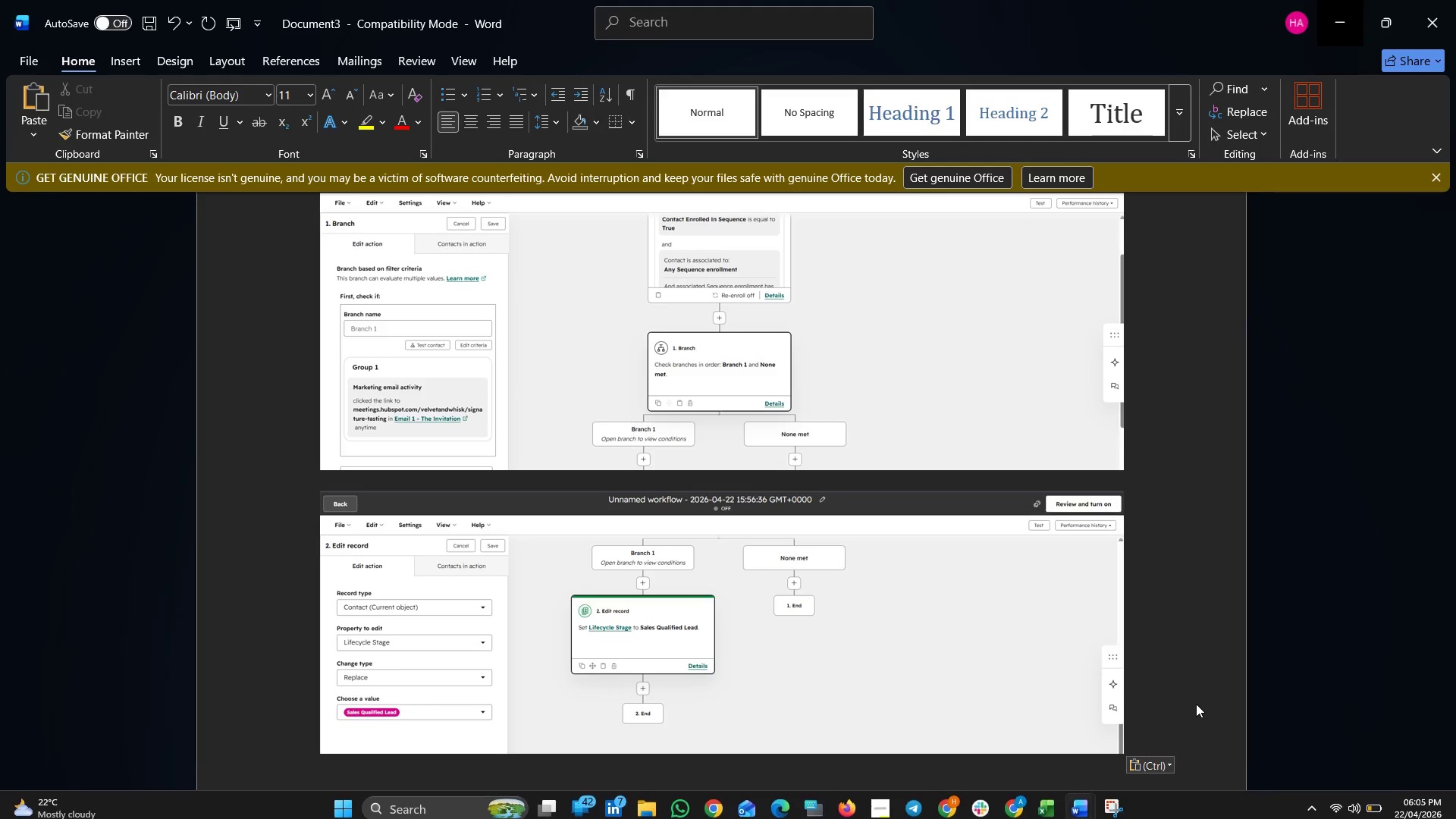 
scroll: coordinate [1196, 699], scroll_direction: down, amount: 5.0
 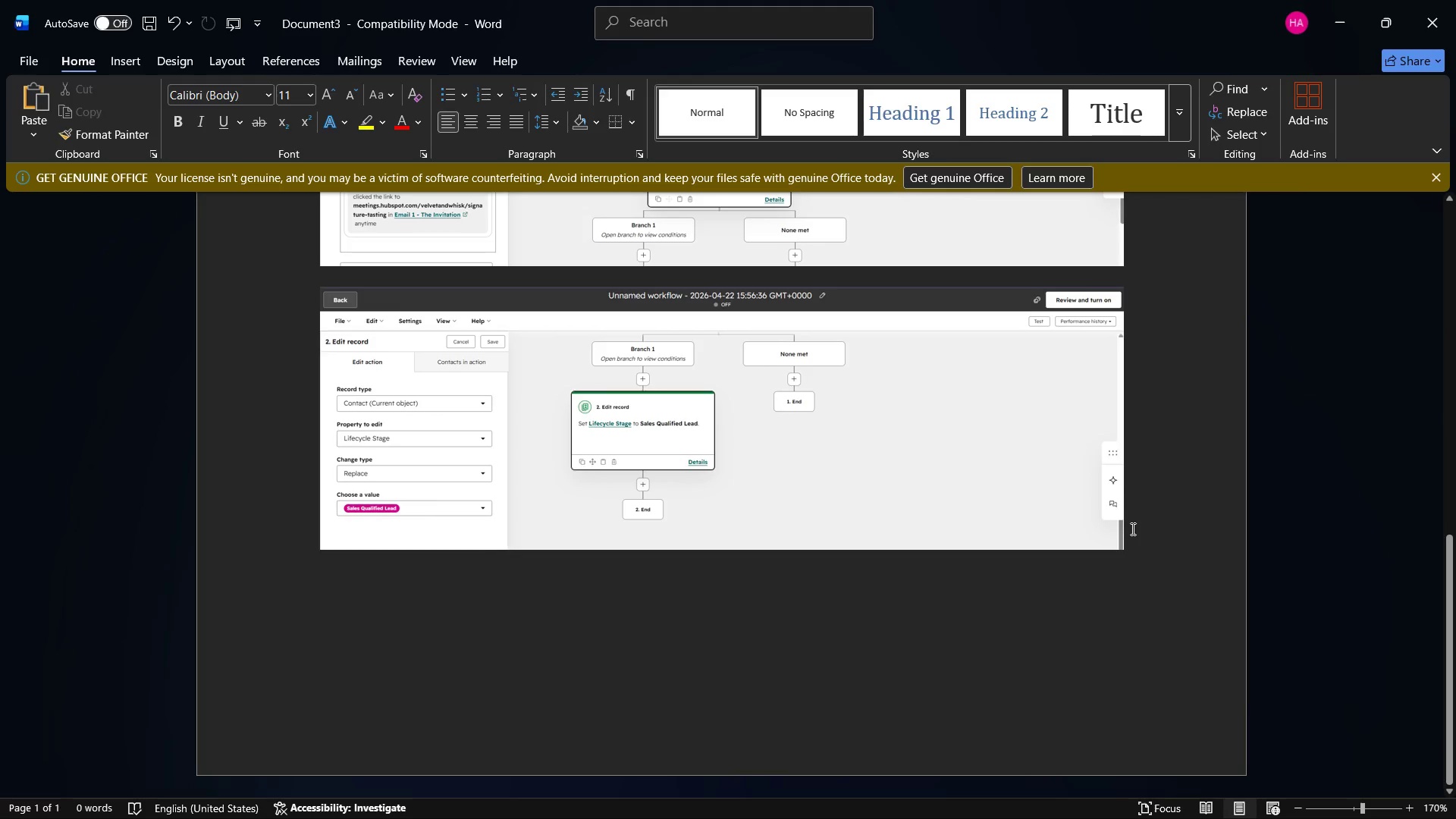 
key(Enter)
 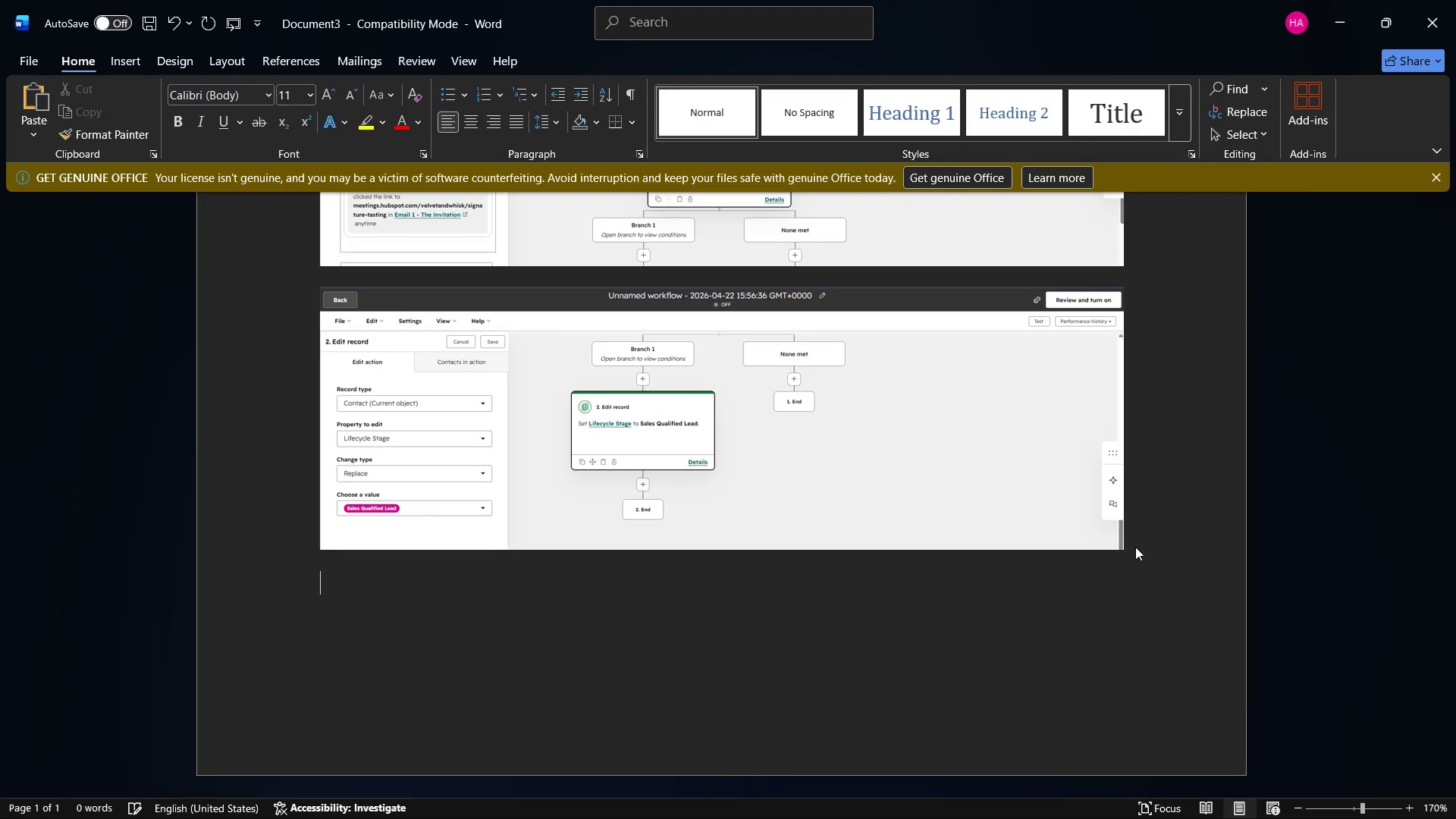 
key(Enter)
 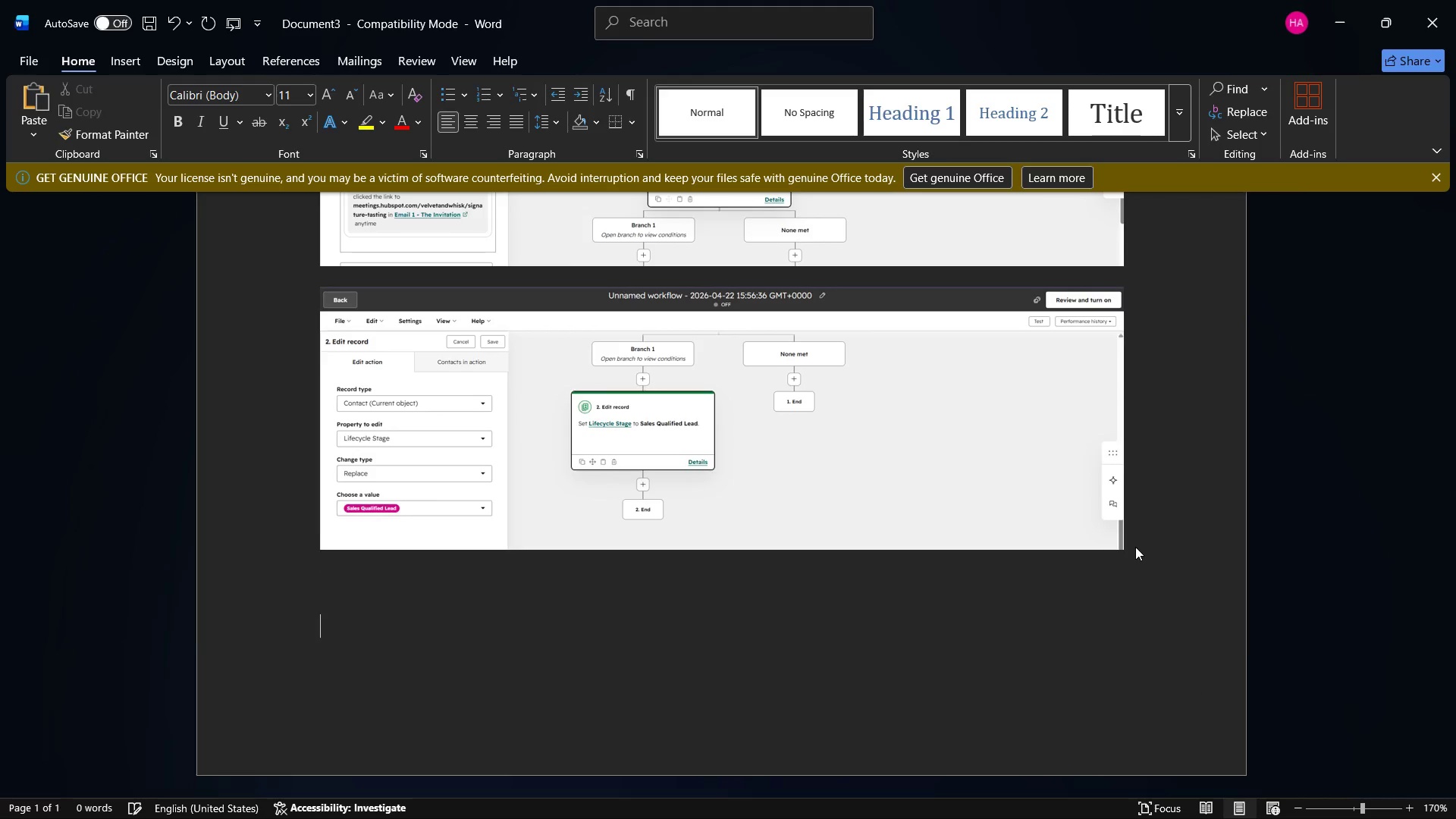 
key(Enter)
 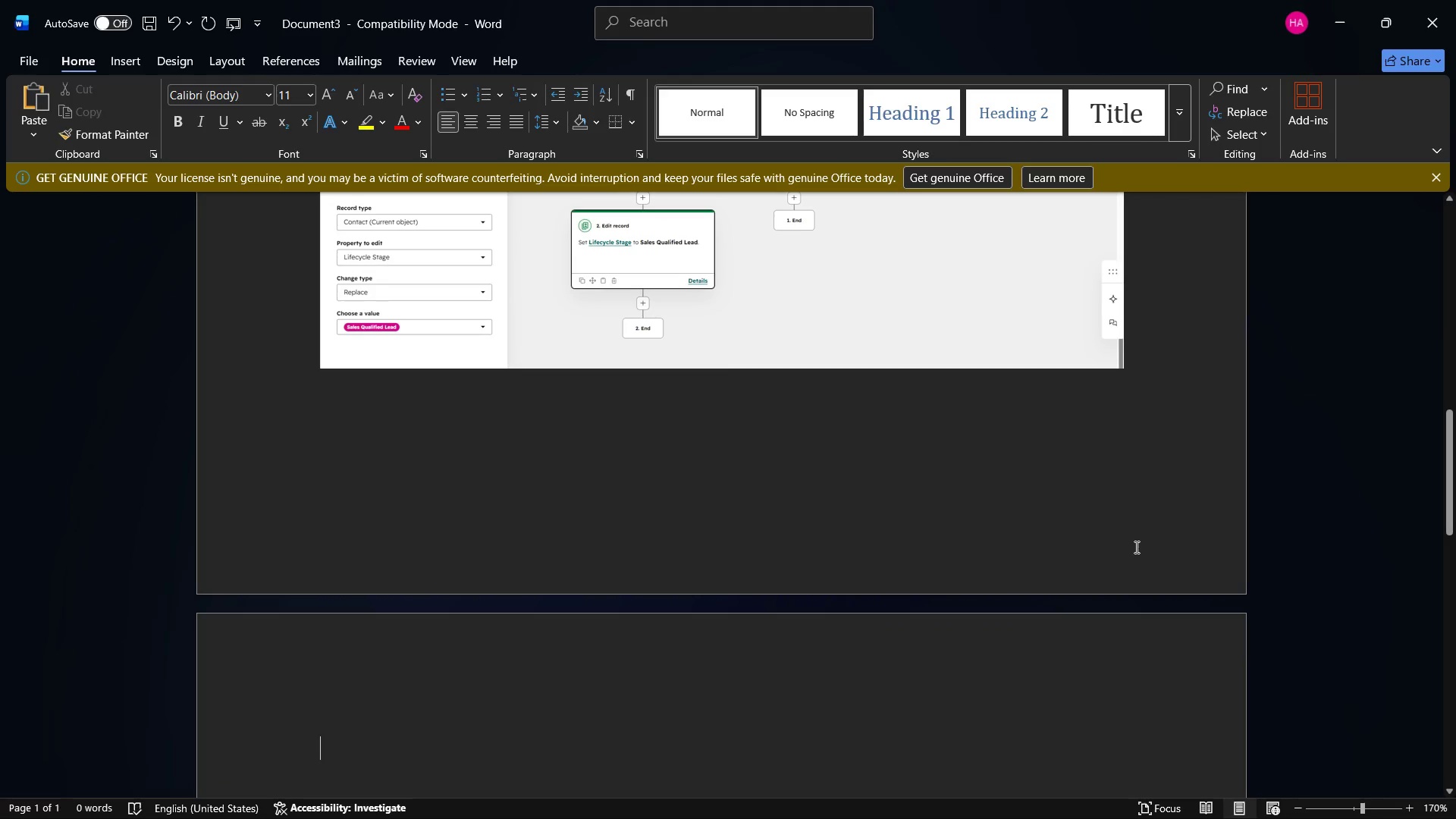 
key(Control+V)
 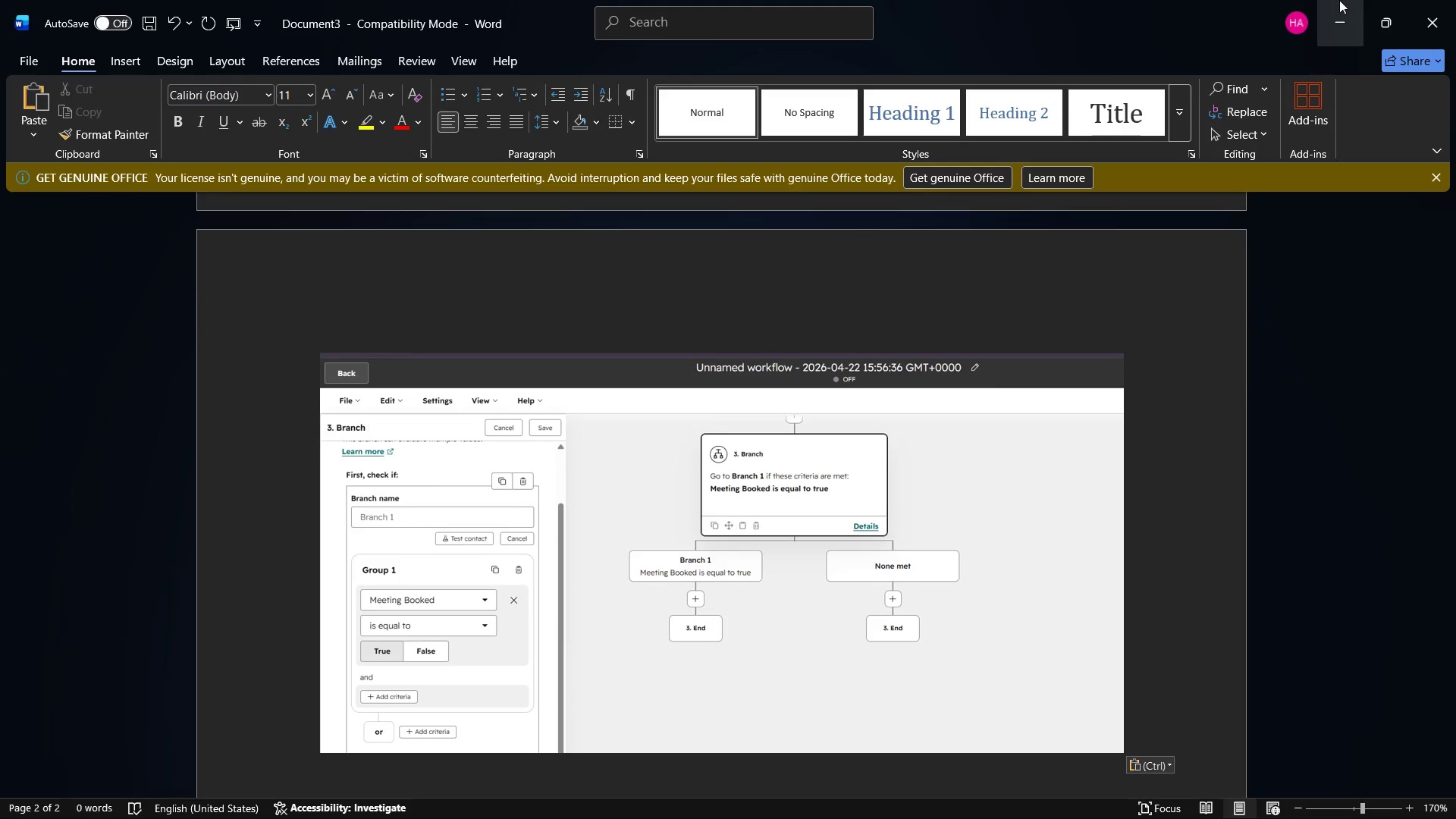 
left_click([1341, 0])
 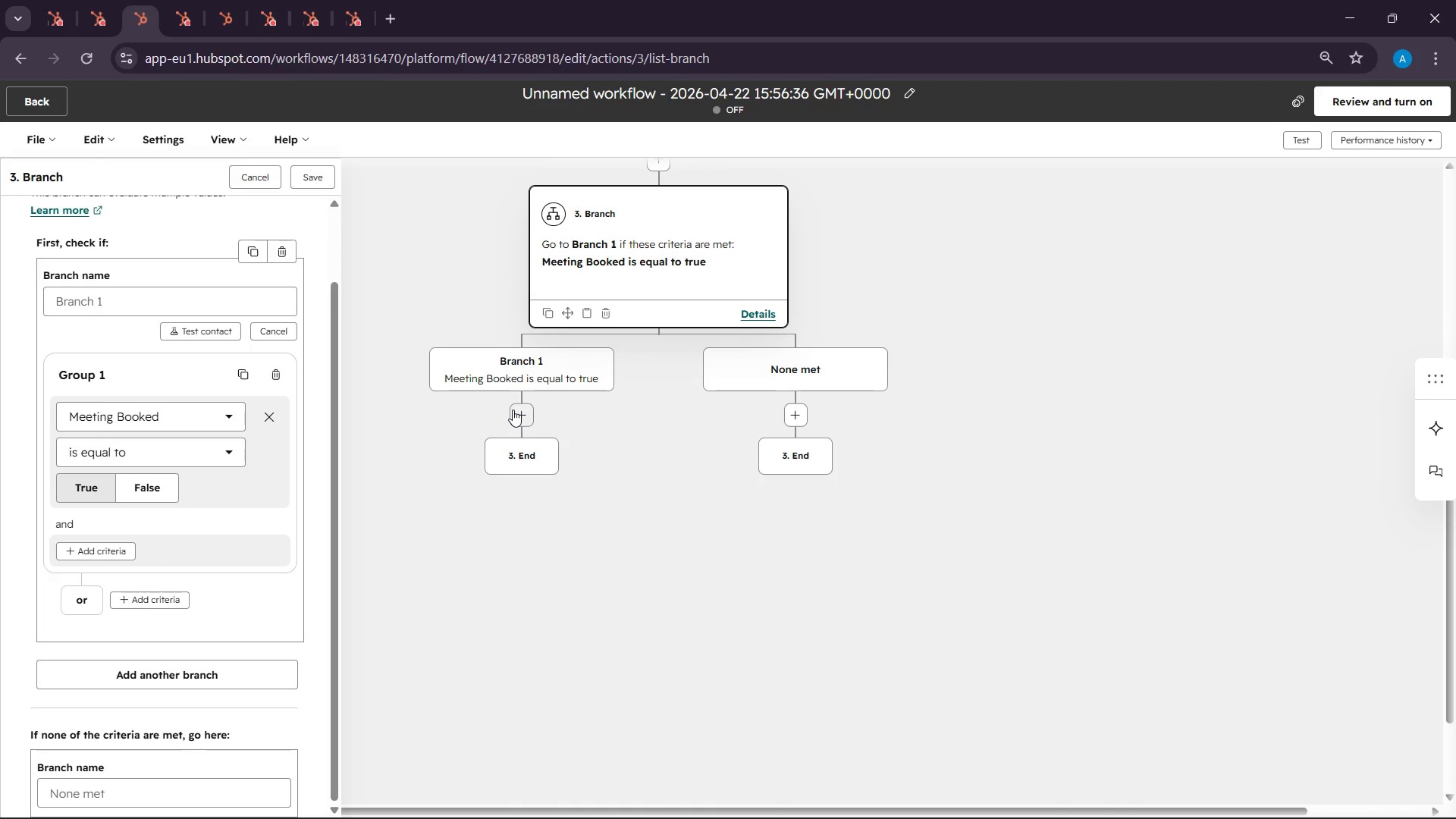 
left_click([513, 410])
 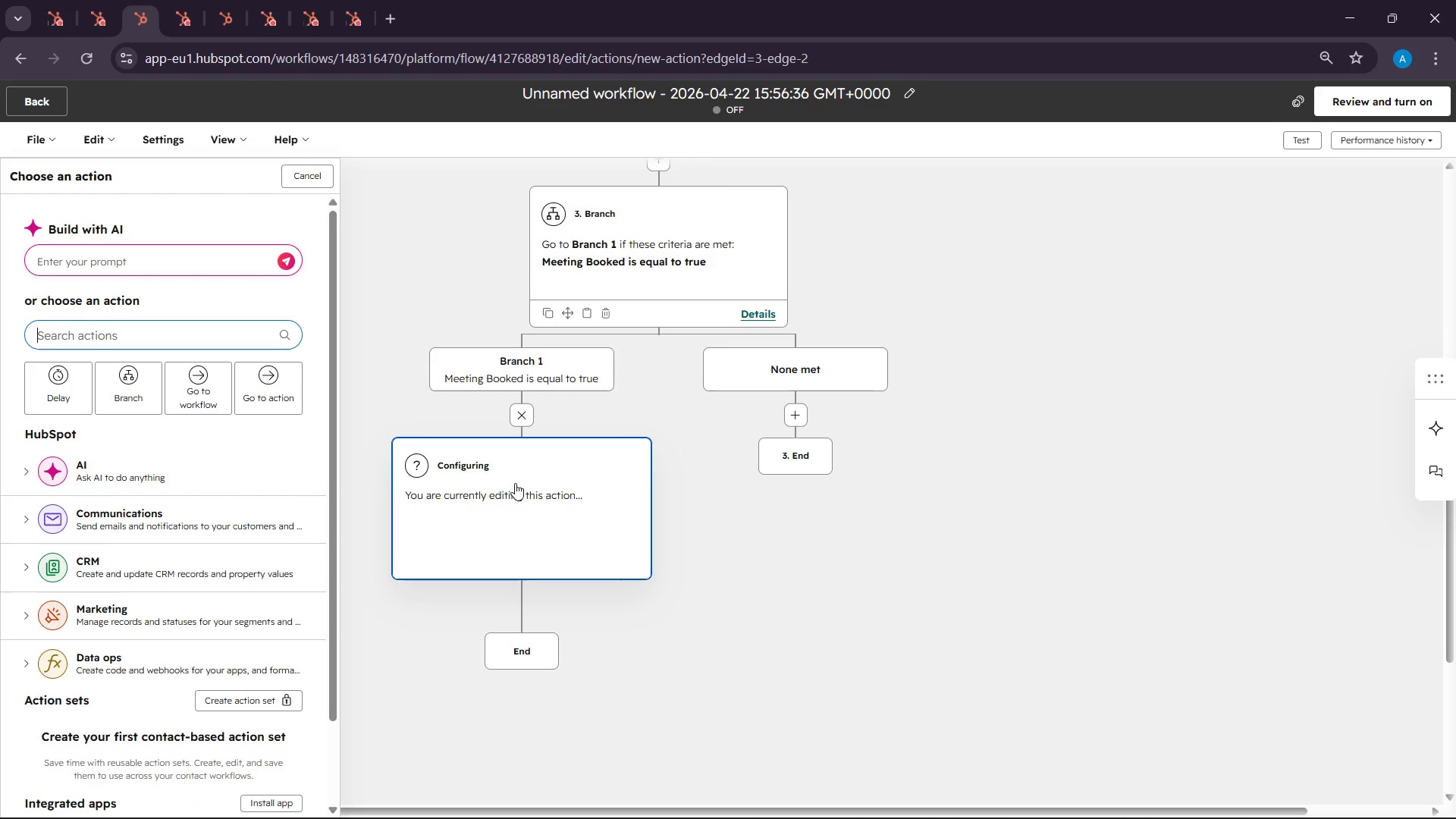 
left_click([510, 488])
 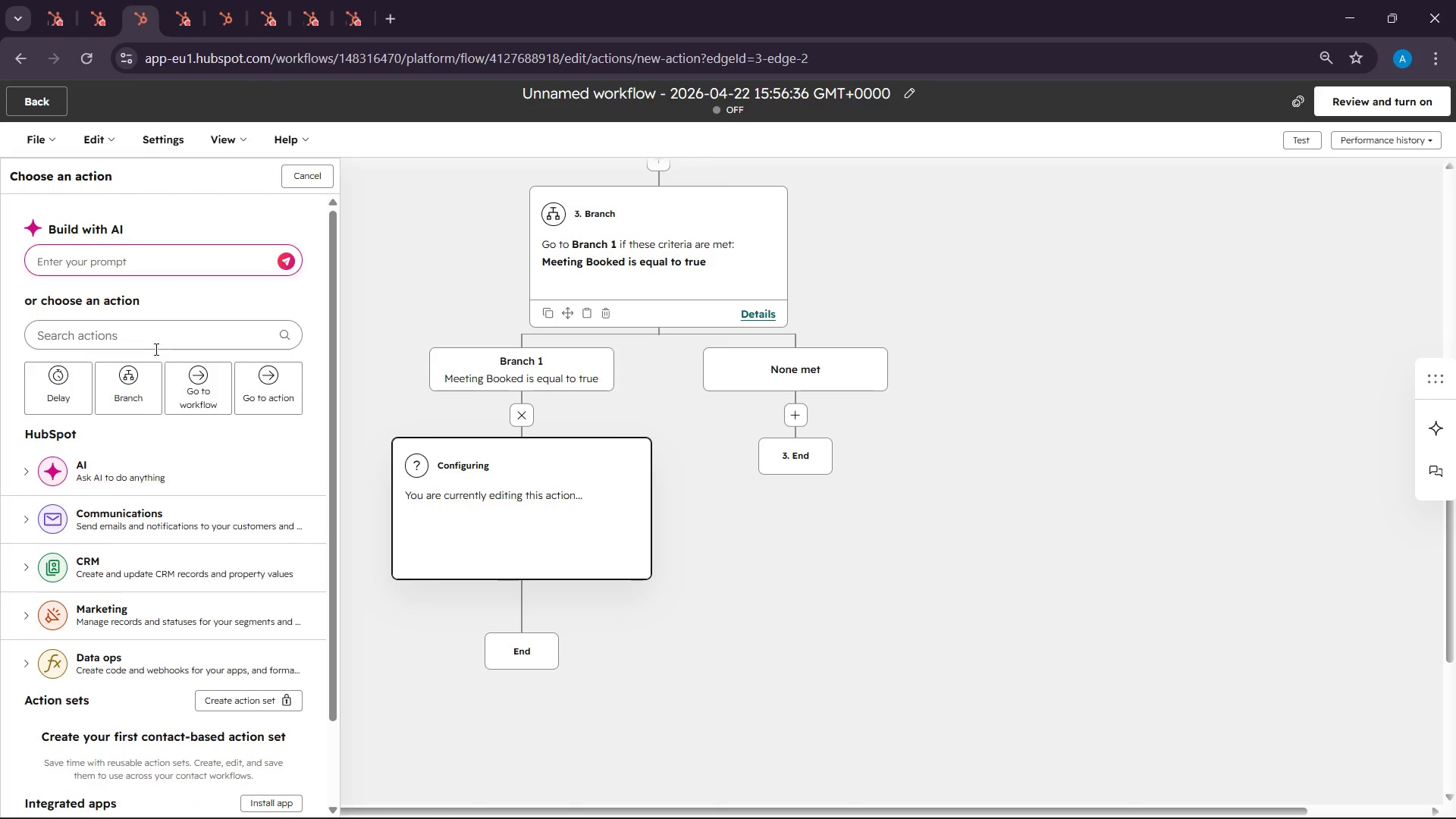 
left_click([149, 344])
 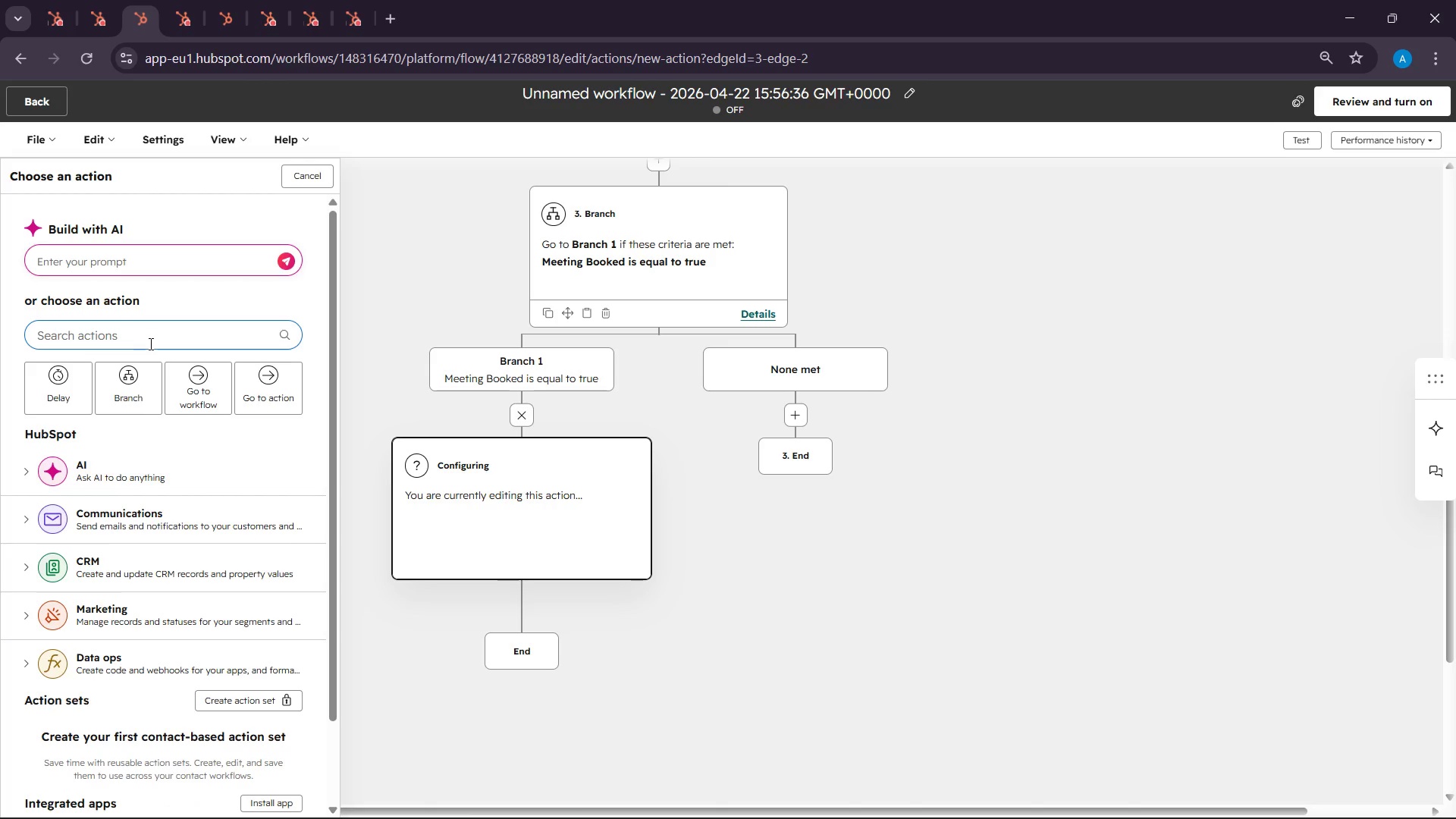 
type(edit )
 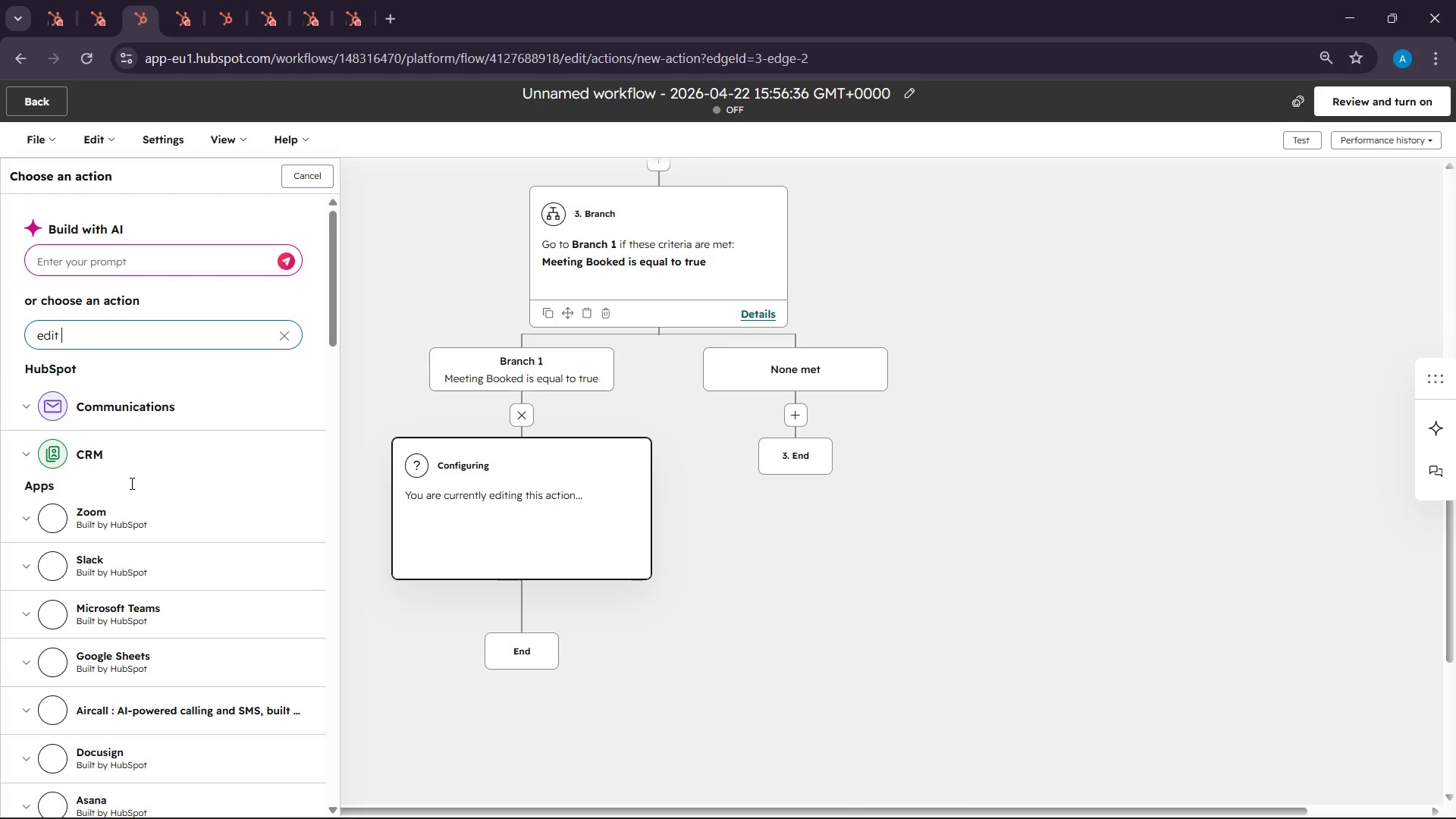 
wait(9.47)
 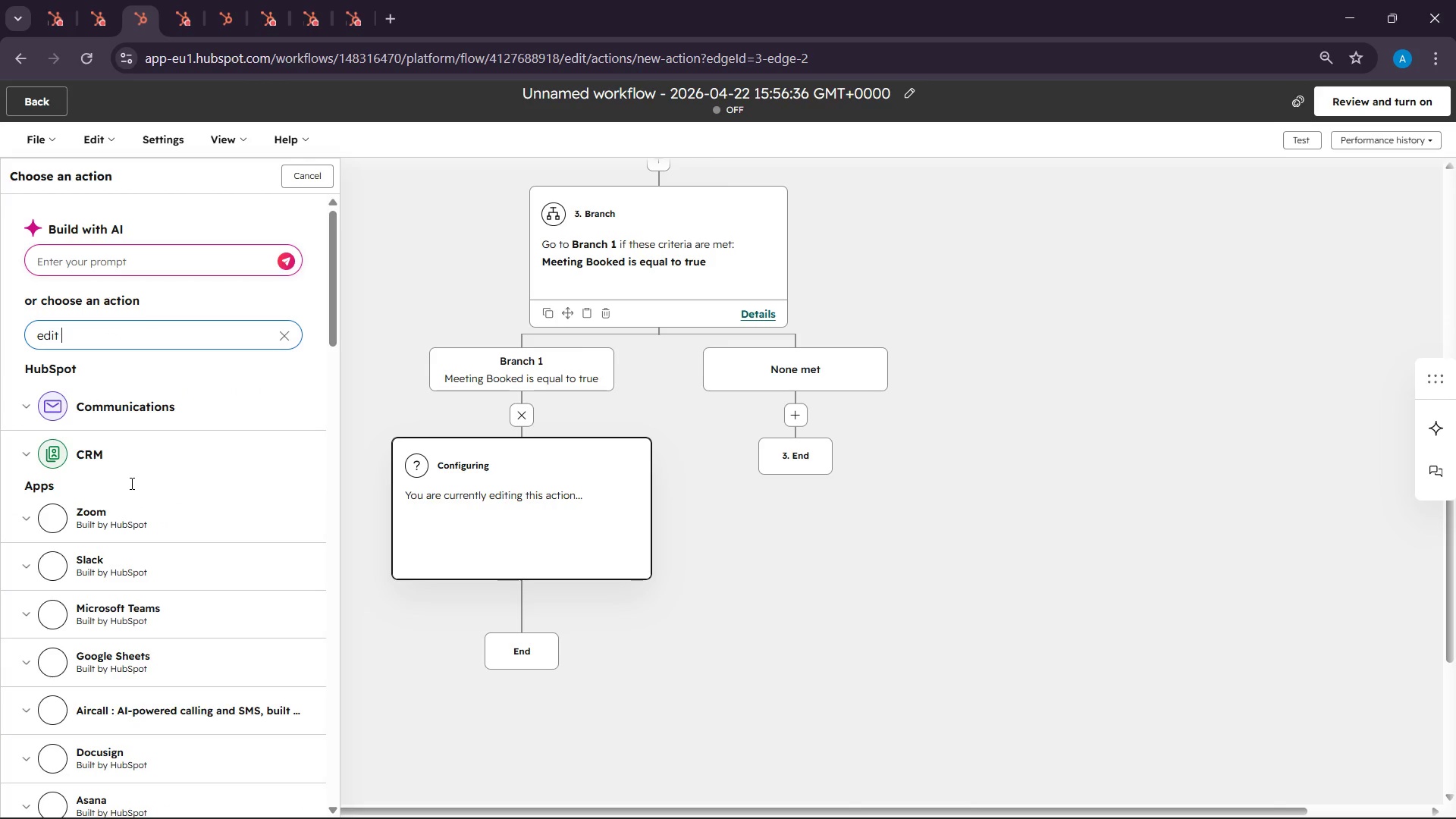 
scroll: coordinate [131, 563], scroll_direction: down, amount: 2.0
 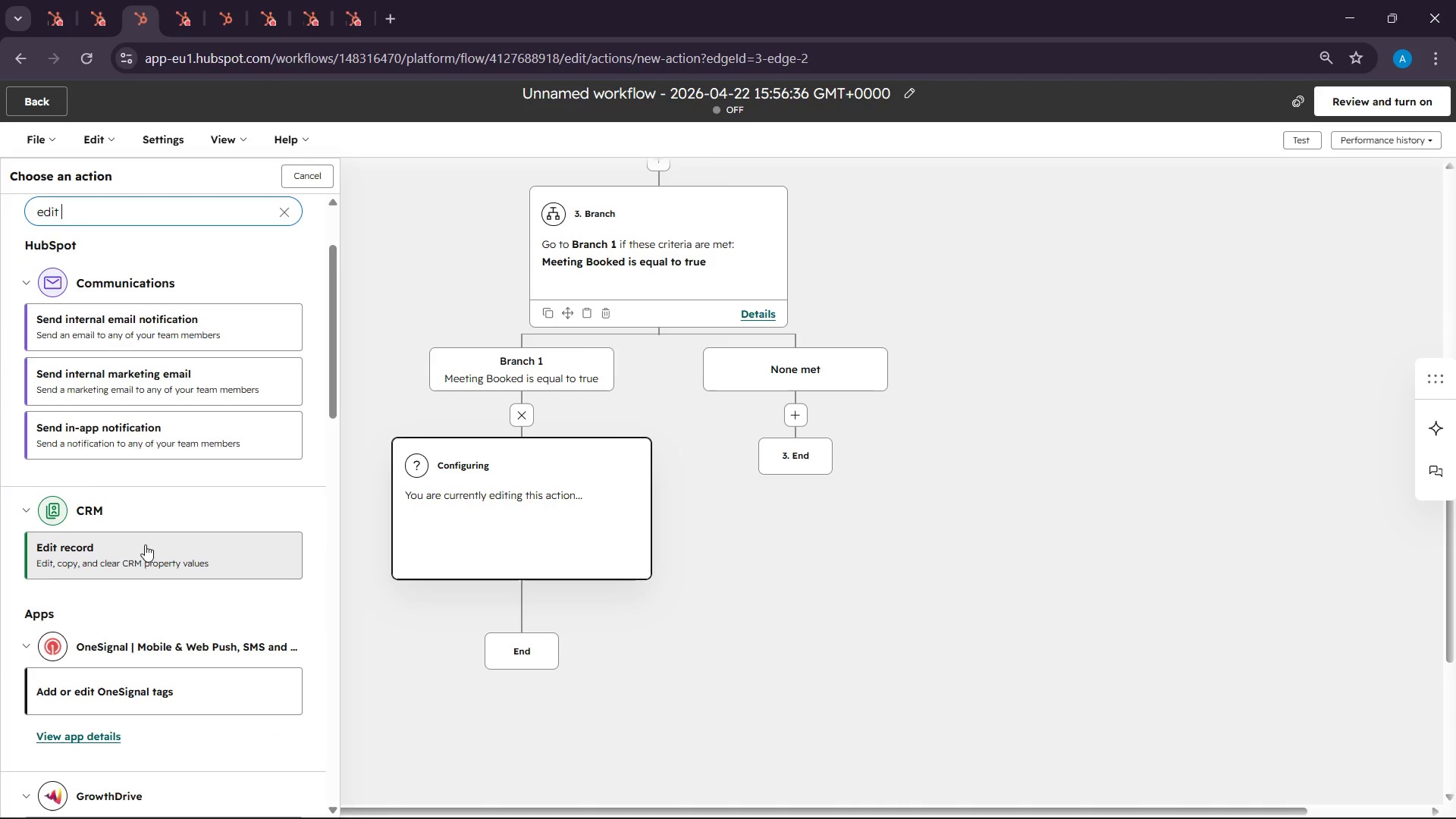 
left_click([145, 554])
 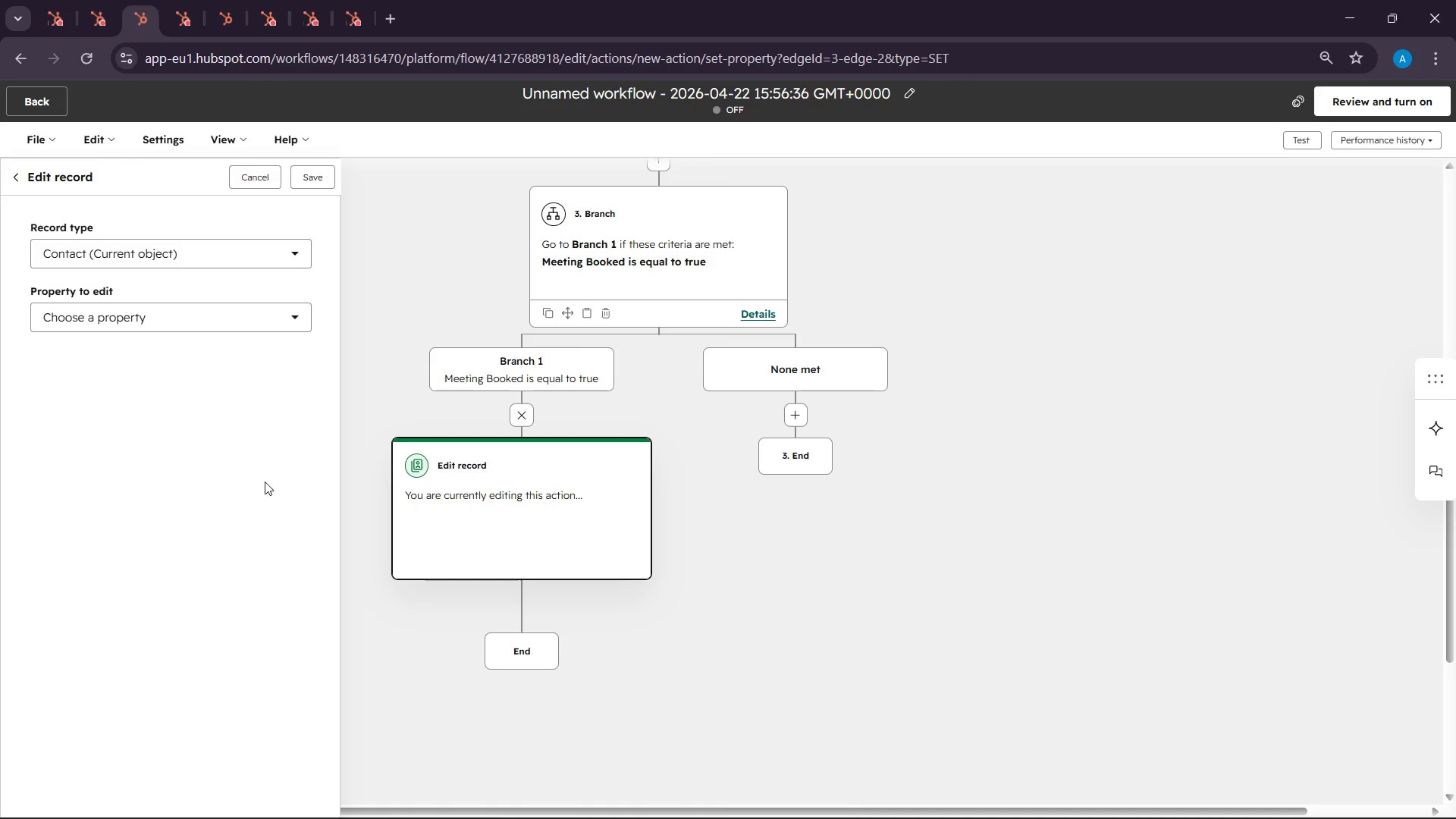 
left_click([193, 257])
 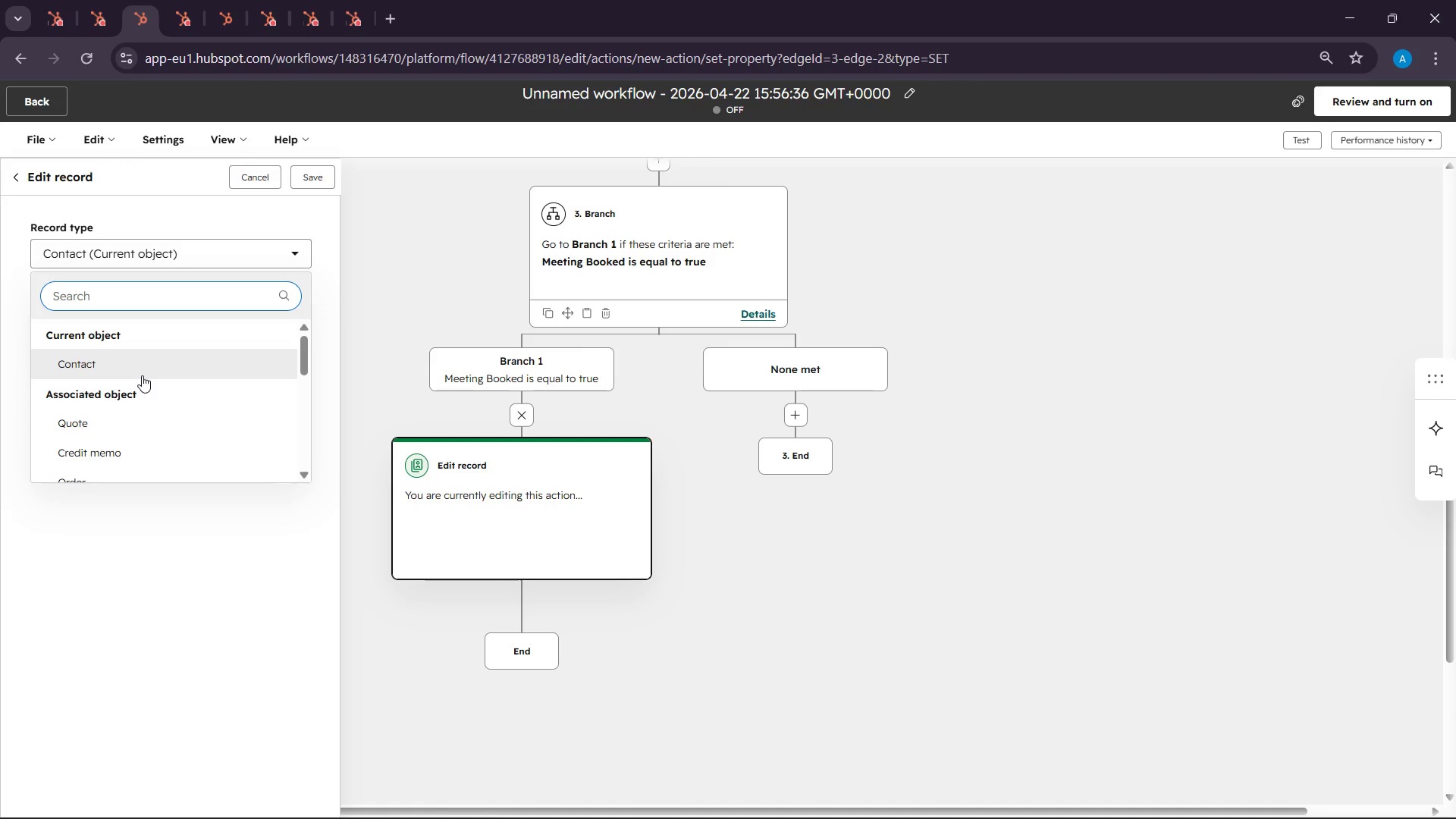 
left_click([142, 375])
 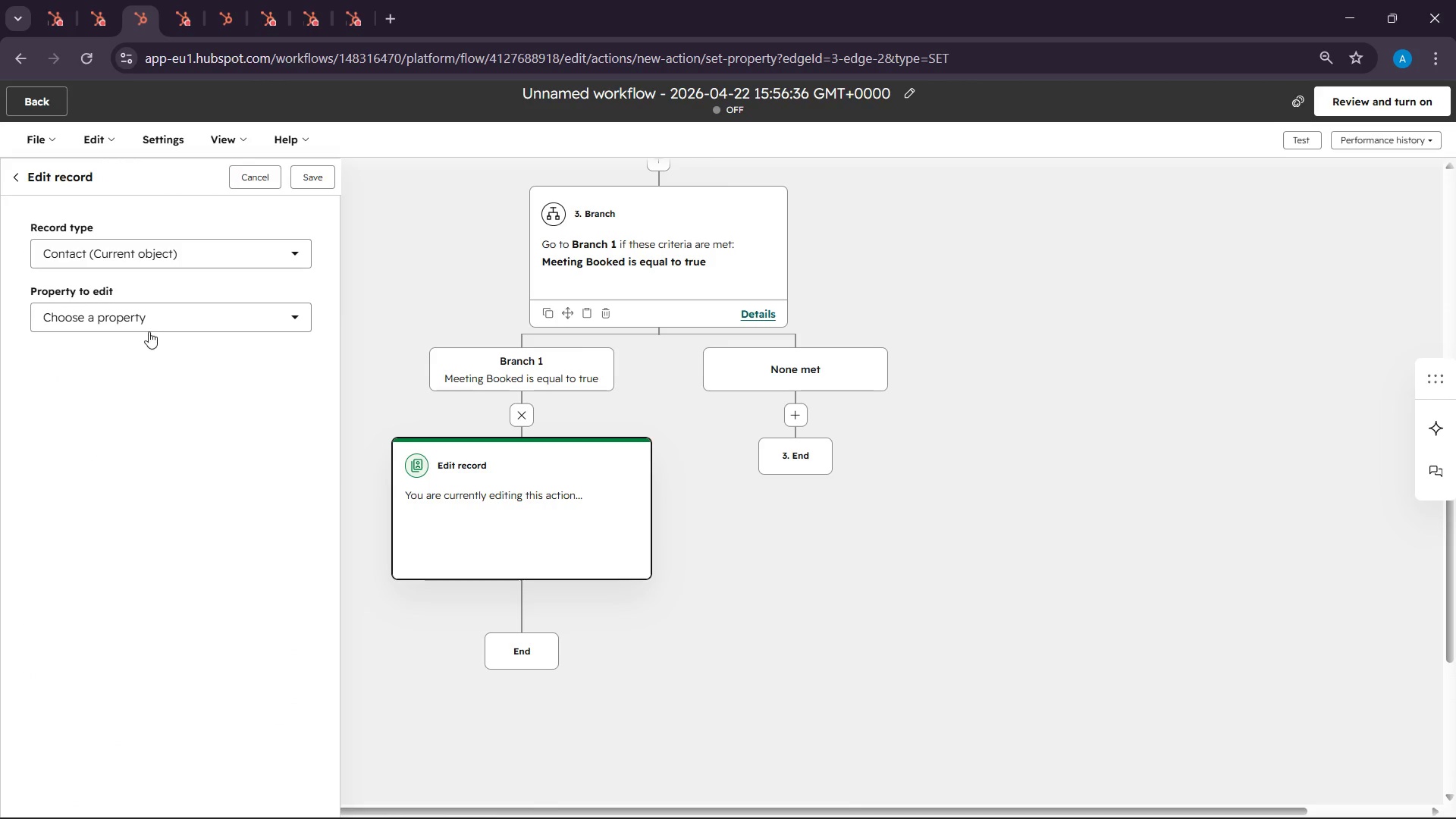 
left_click([149, 331])
 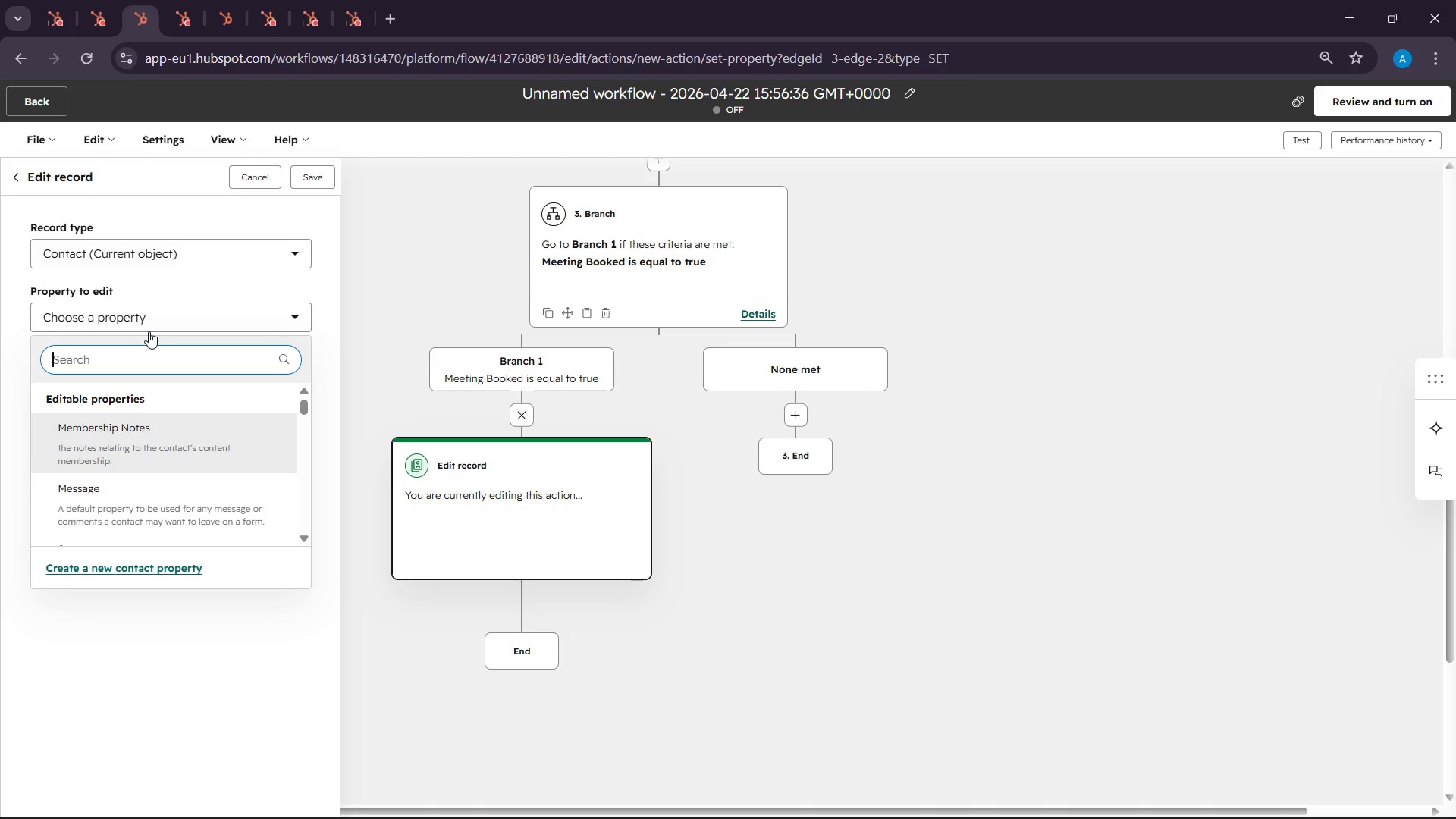 
type(life)
 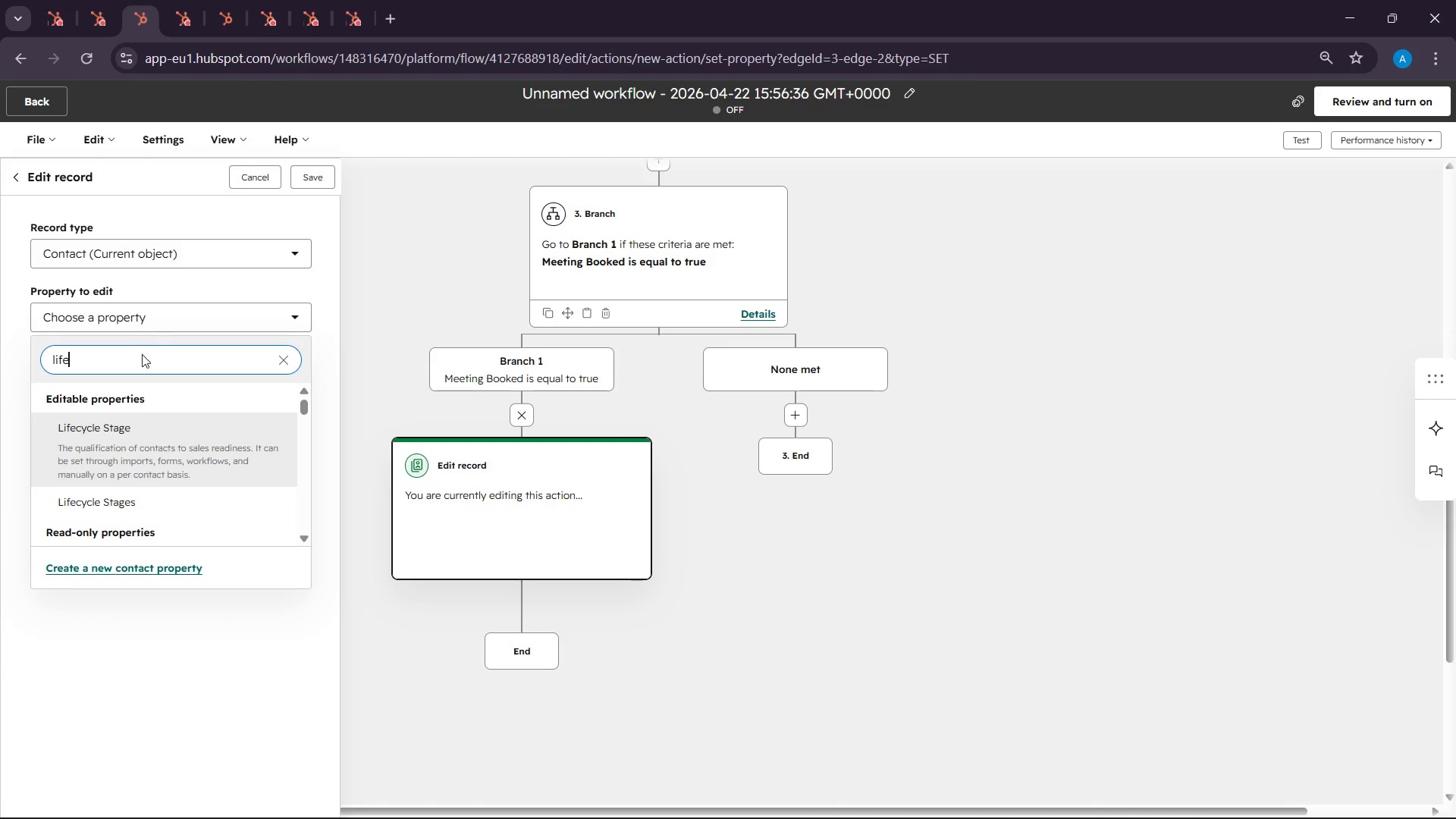 
left_click([113, 437])
 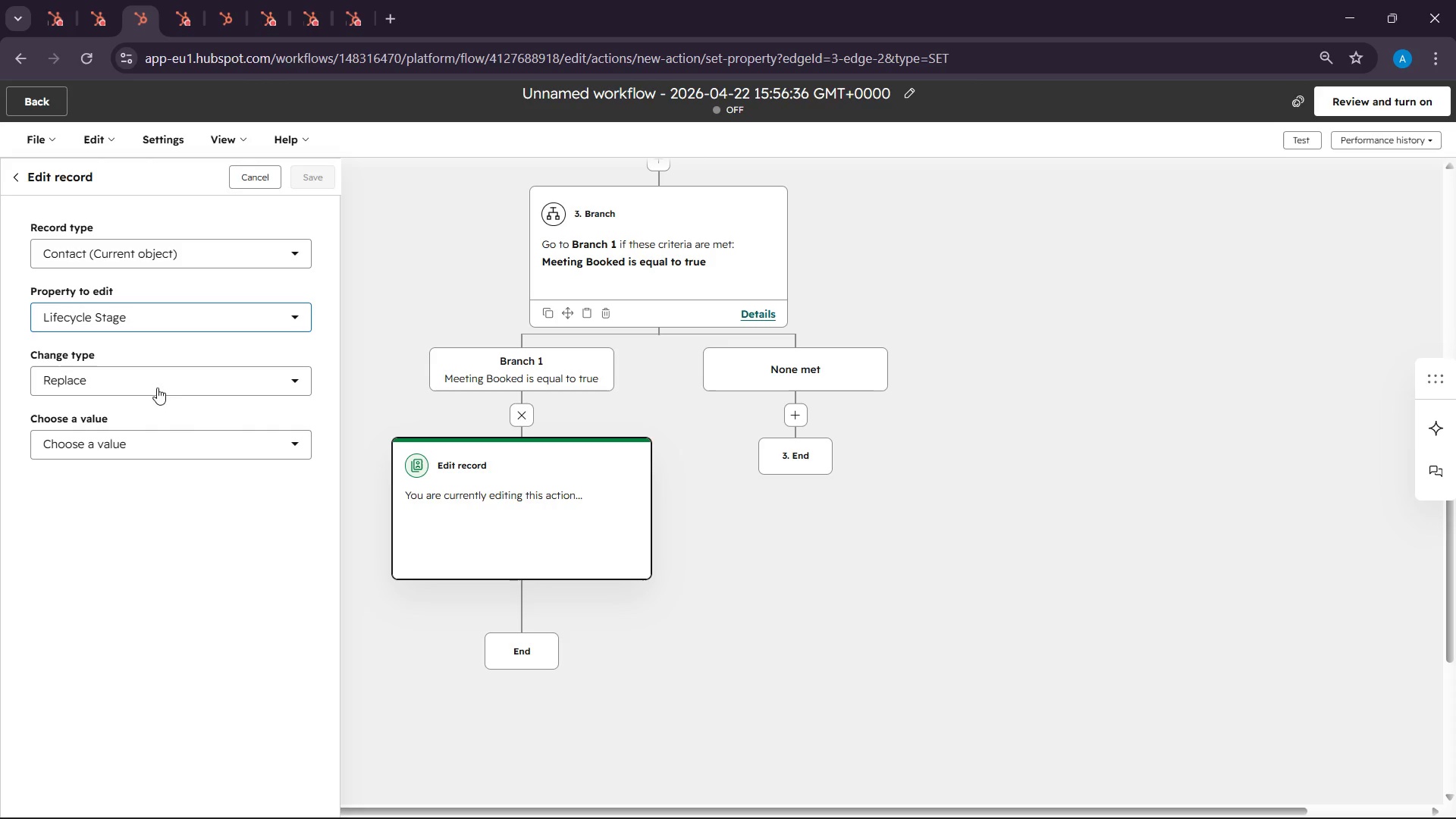 
wait(11.86)
 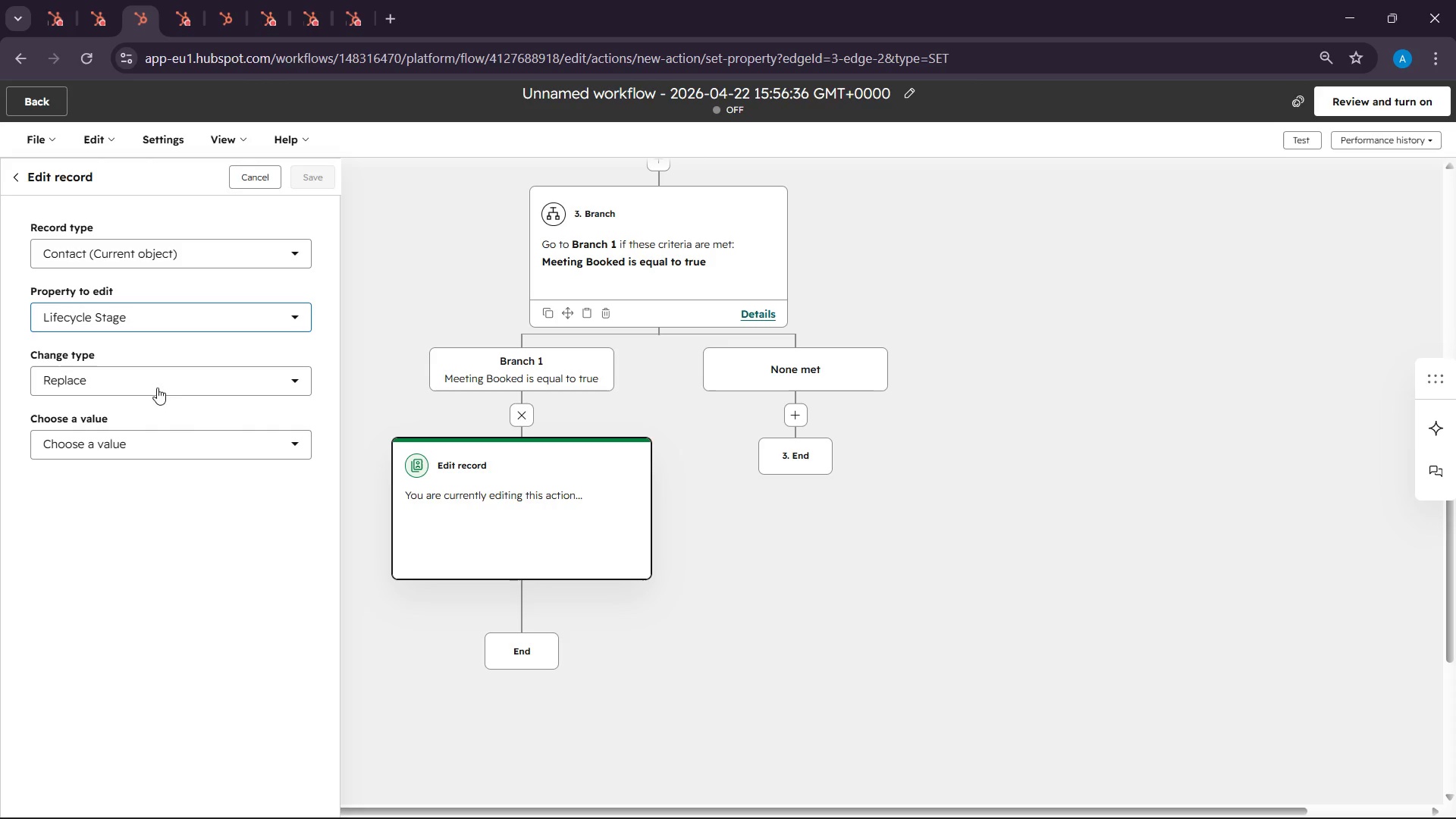 
left_click([195, 381])
 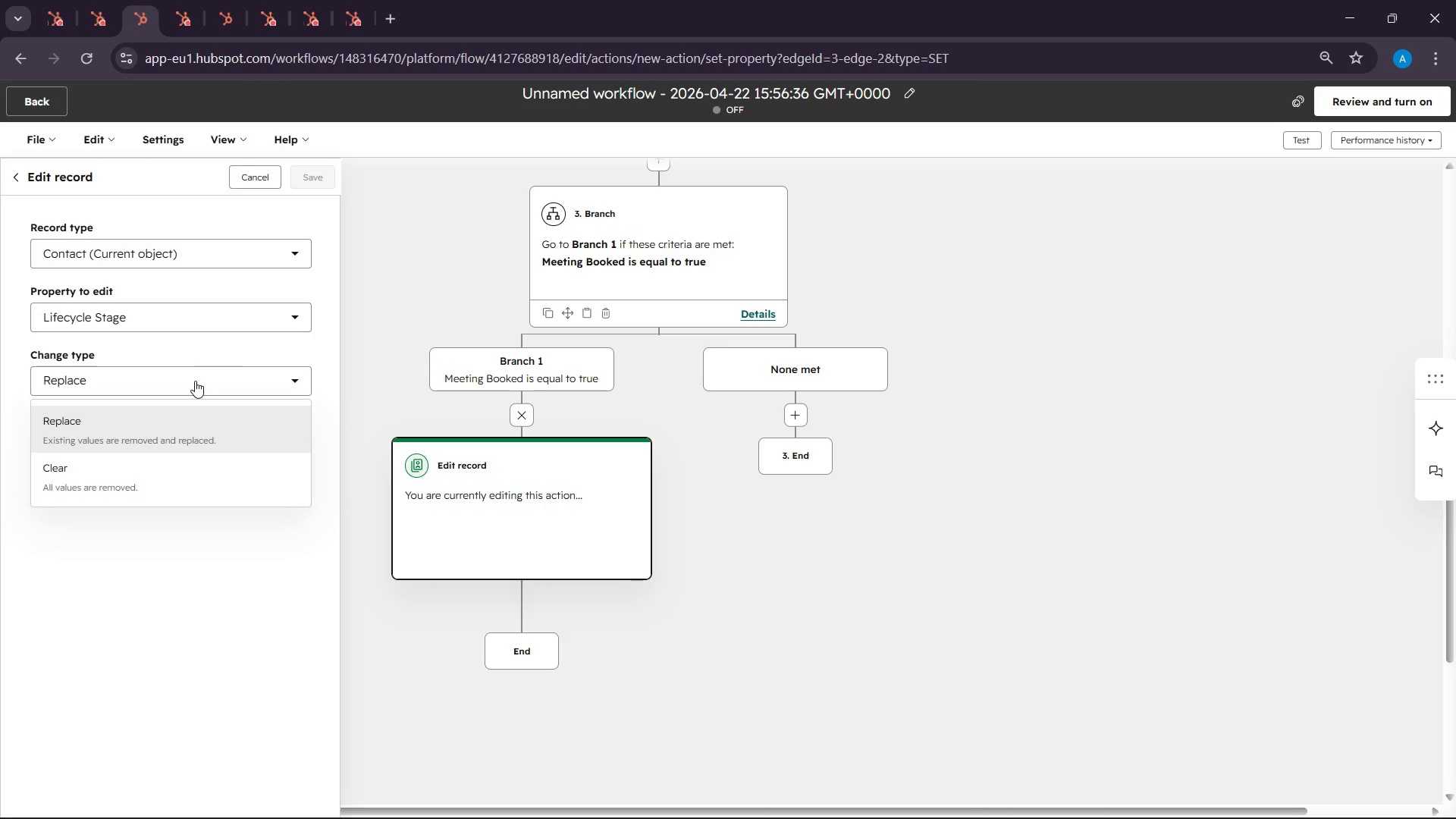 
left_click([195, 381])
 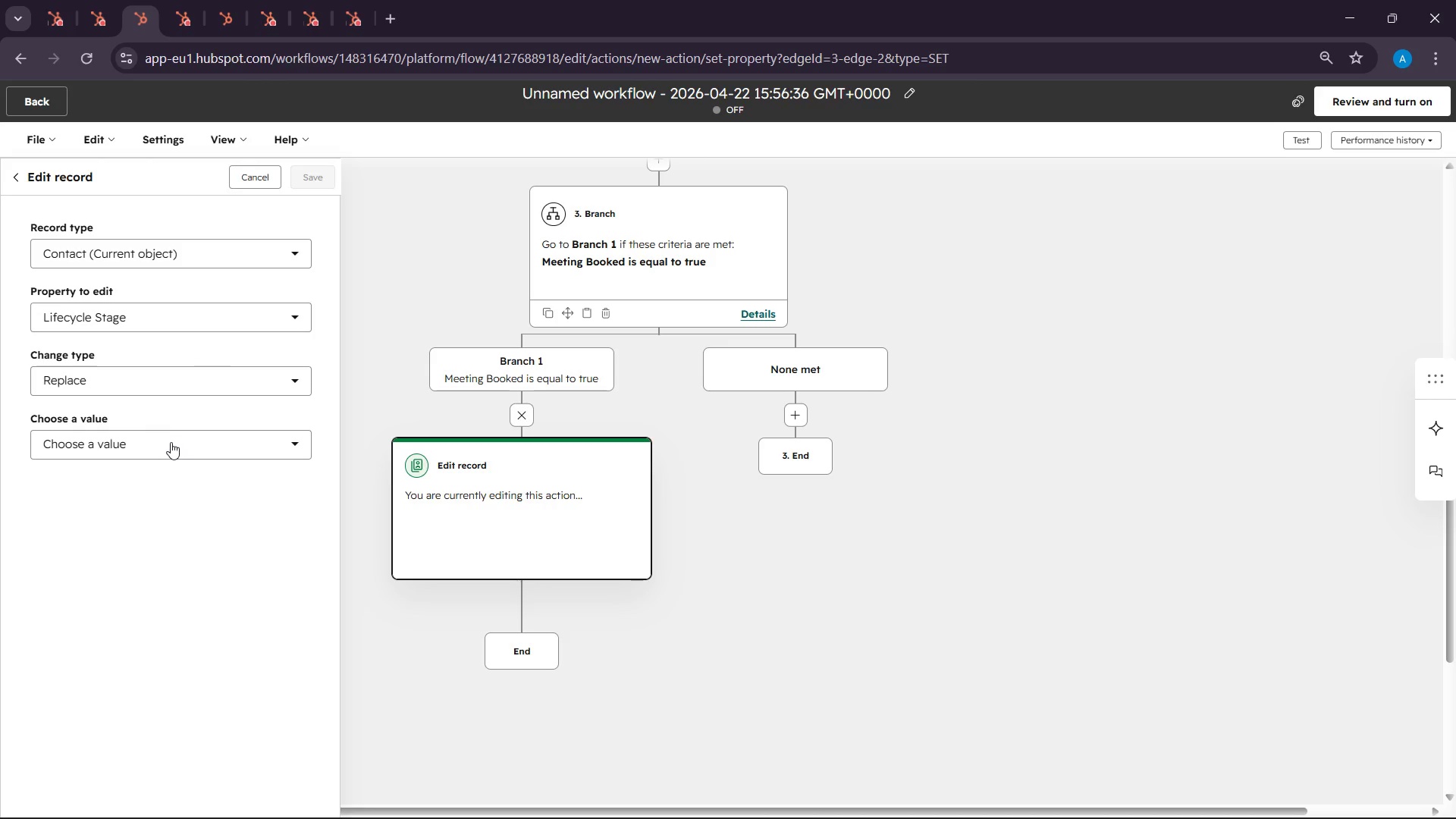 
left_click([171, 442])
 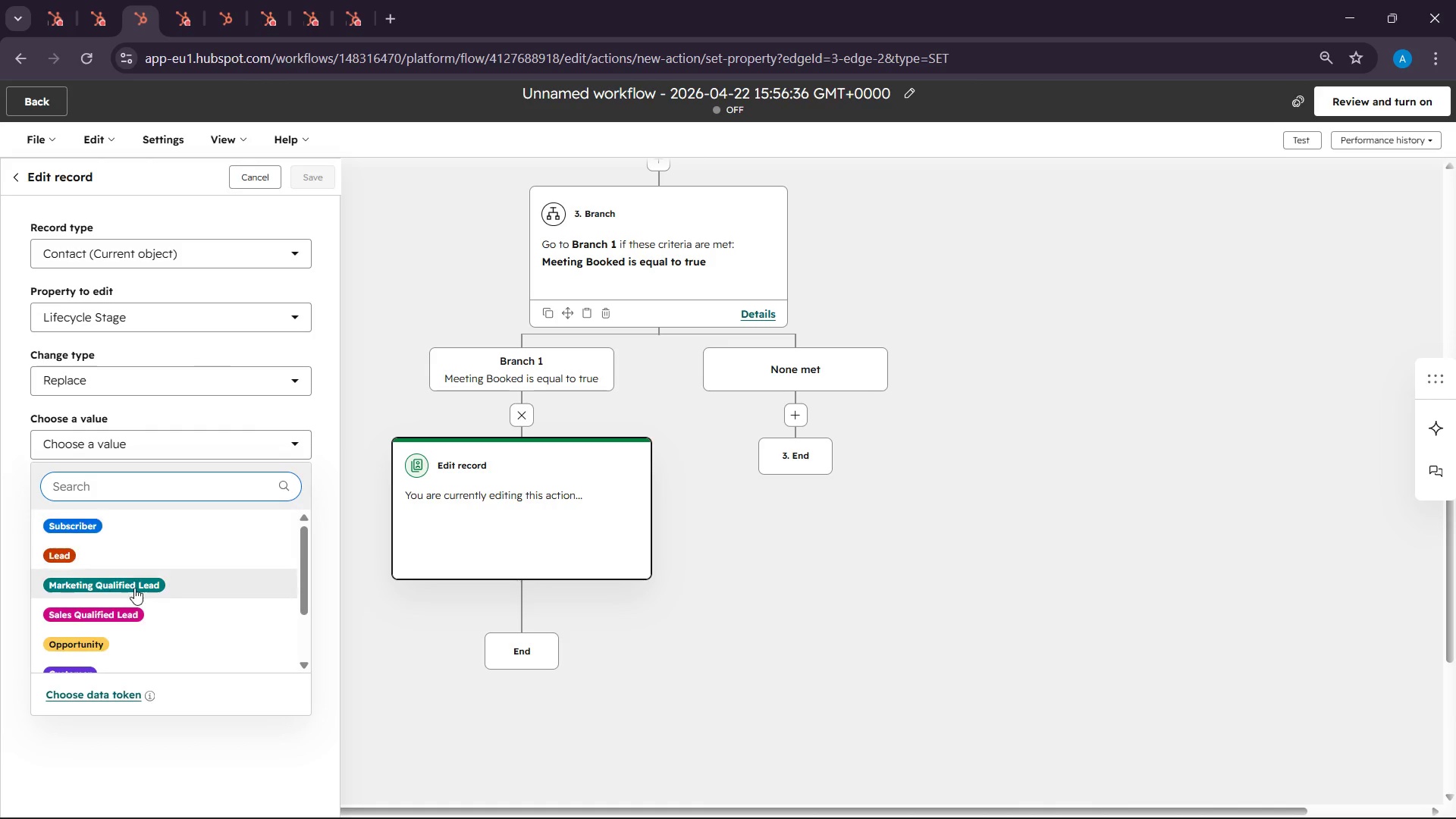 
scroll: coordinate [138, 614], scroll_direction: down, amount: 1.0
 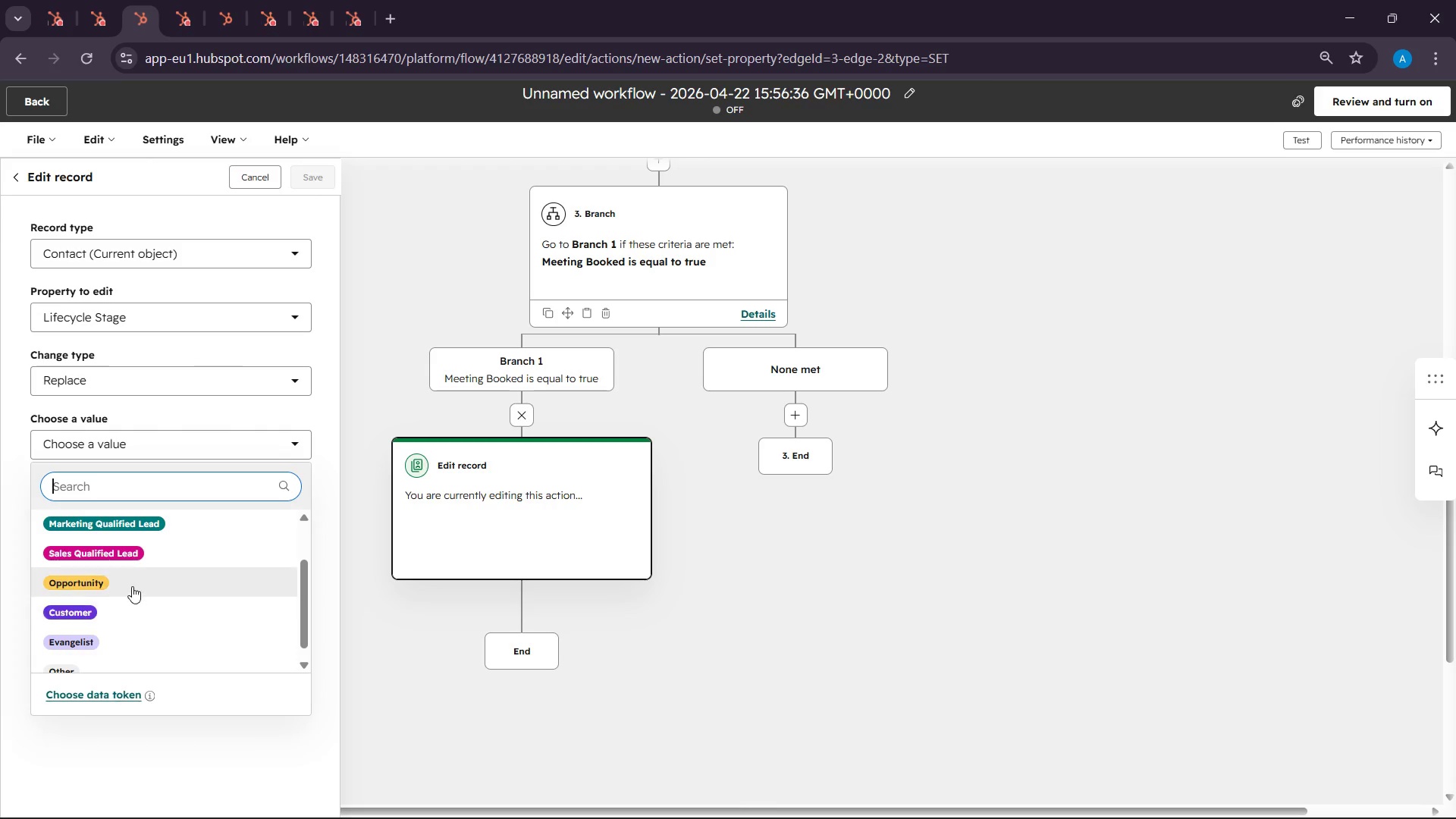 
left_click([132, 582])
 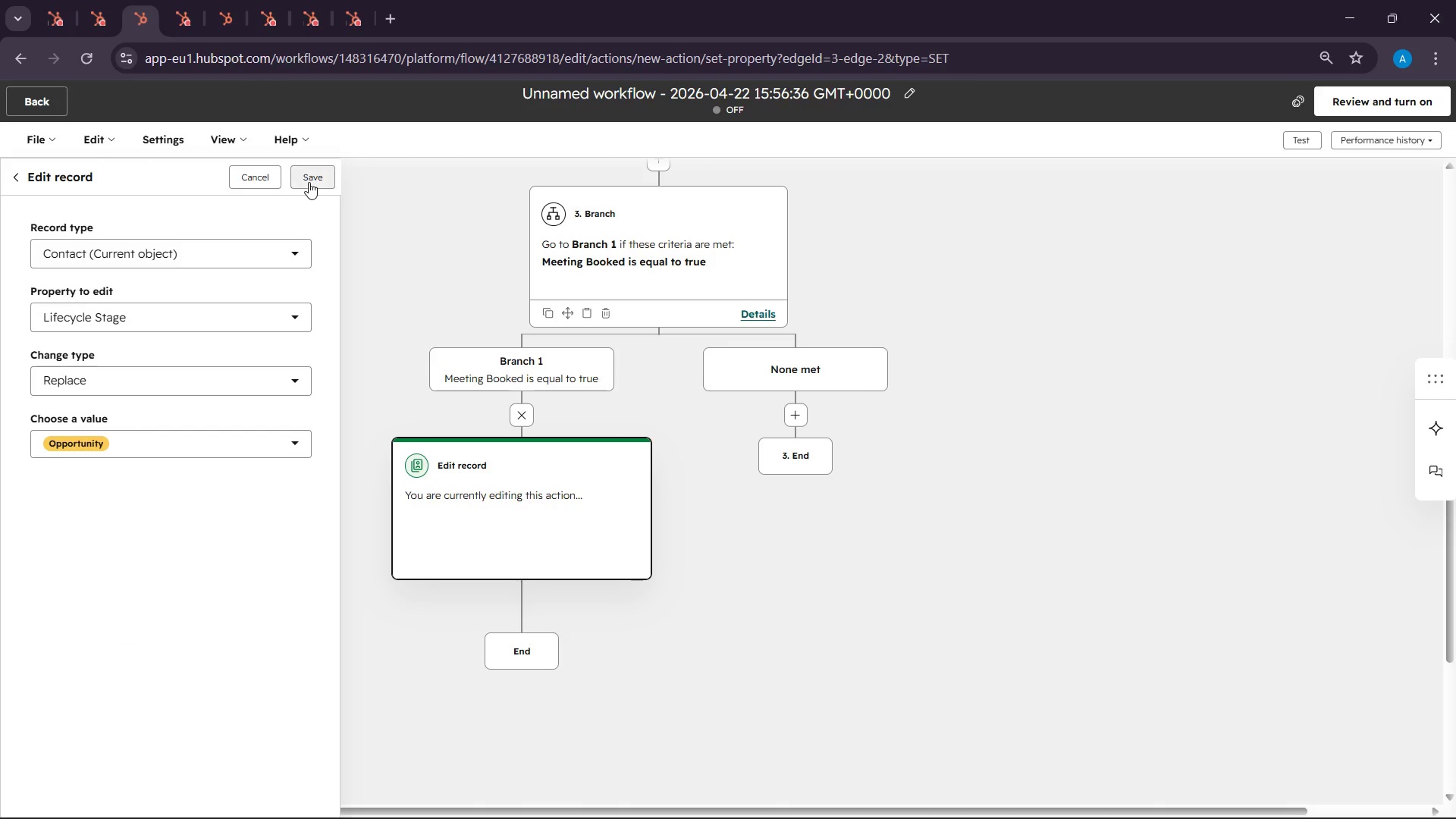 
left_click([309, 182])
 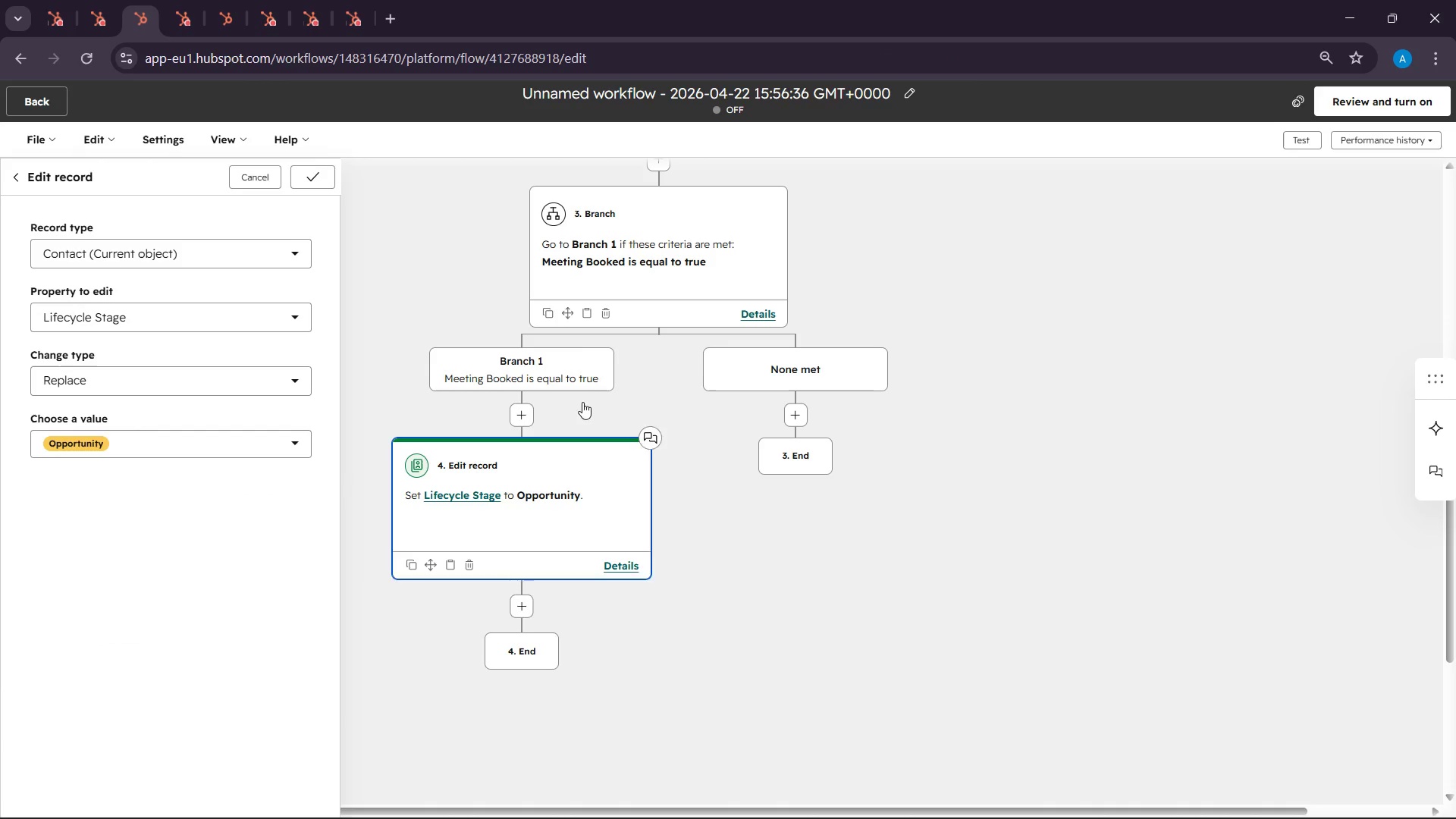 
wait(6.41)
 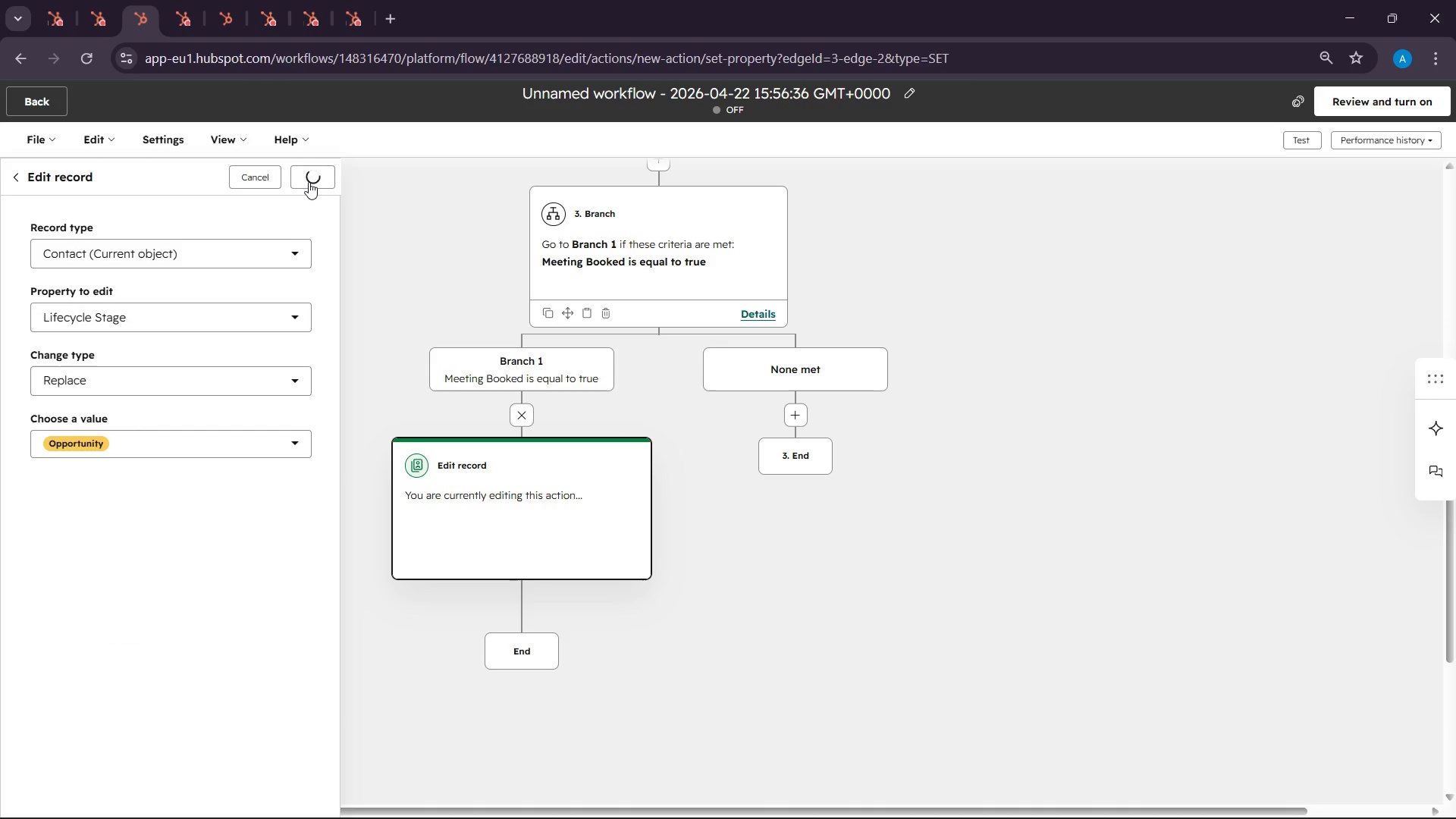 
left_click([555, 522])
 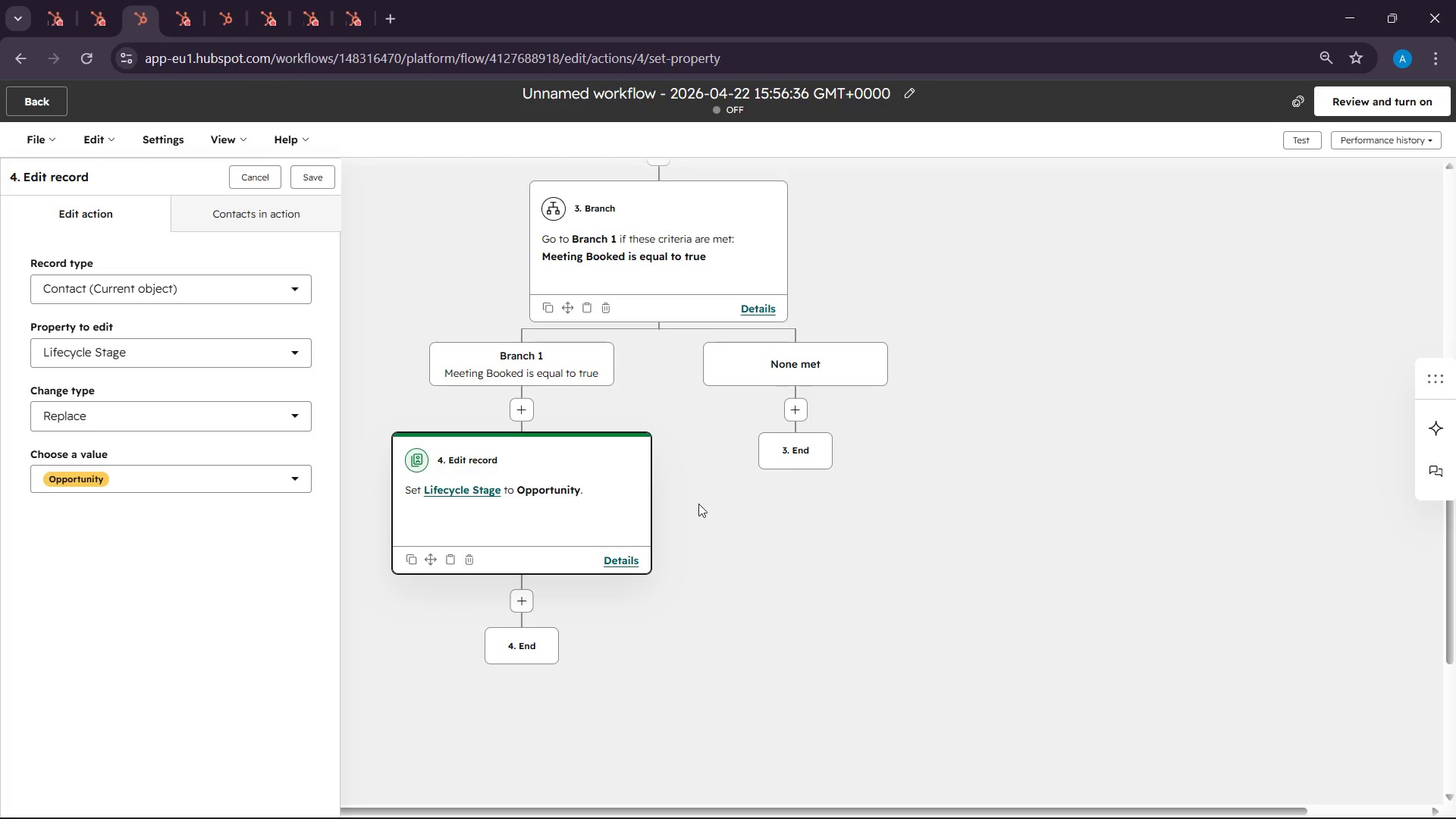 
wait(5.61)
 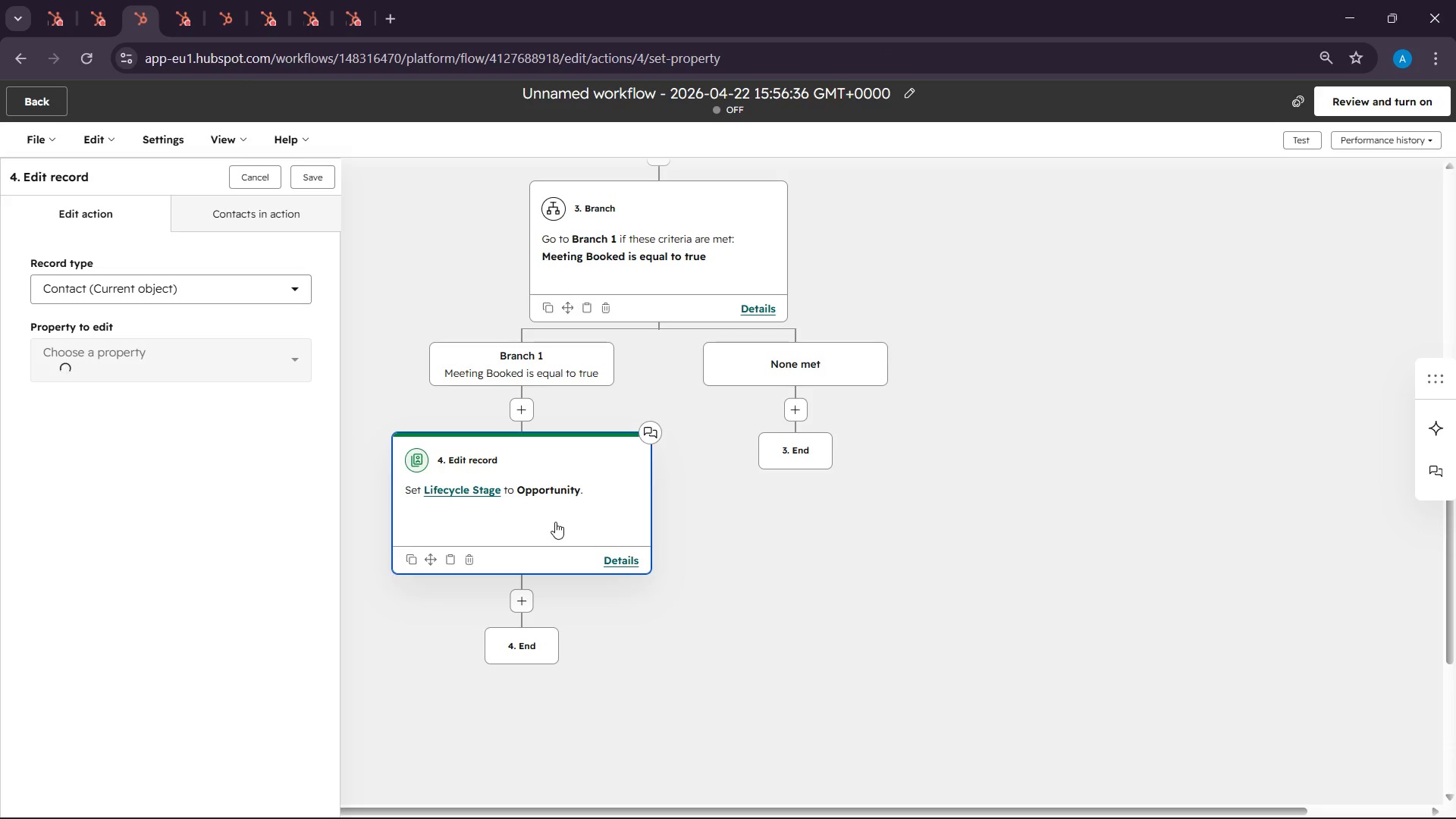 
left_click([483, 519])
 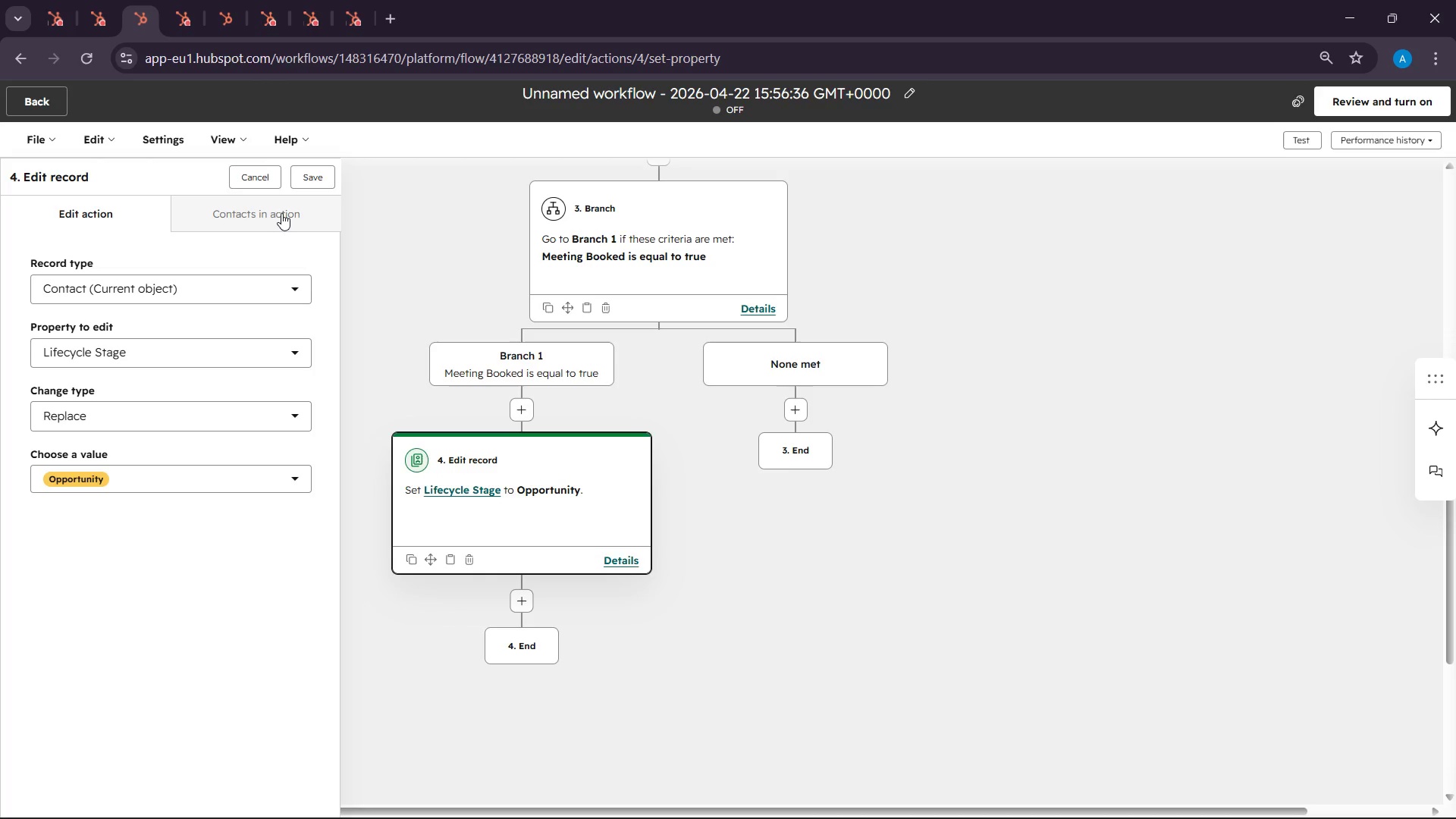 
left_click([275, 213])
 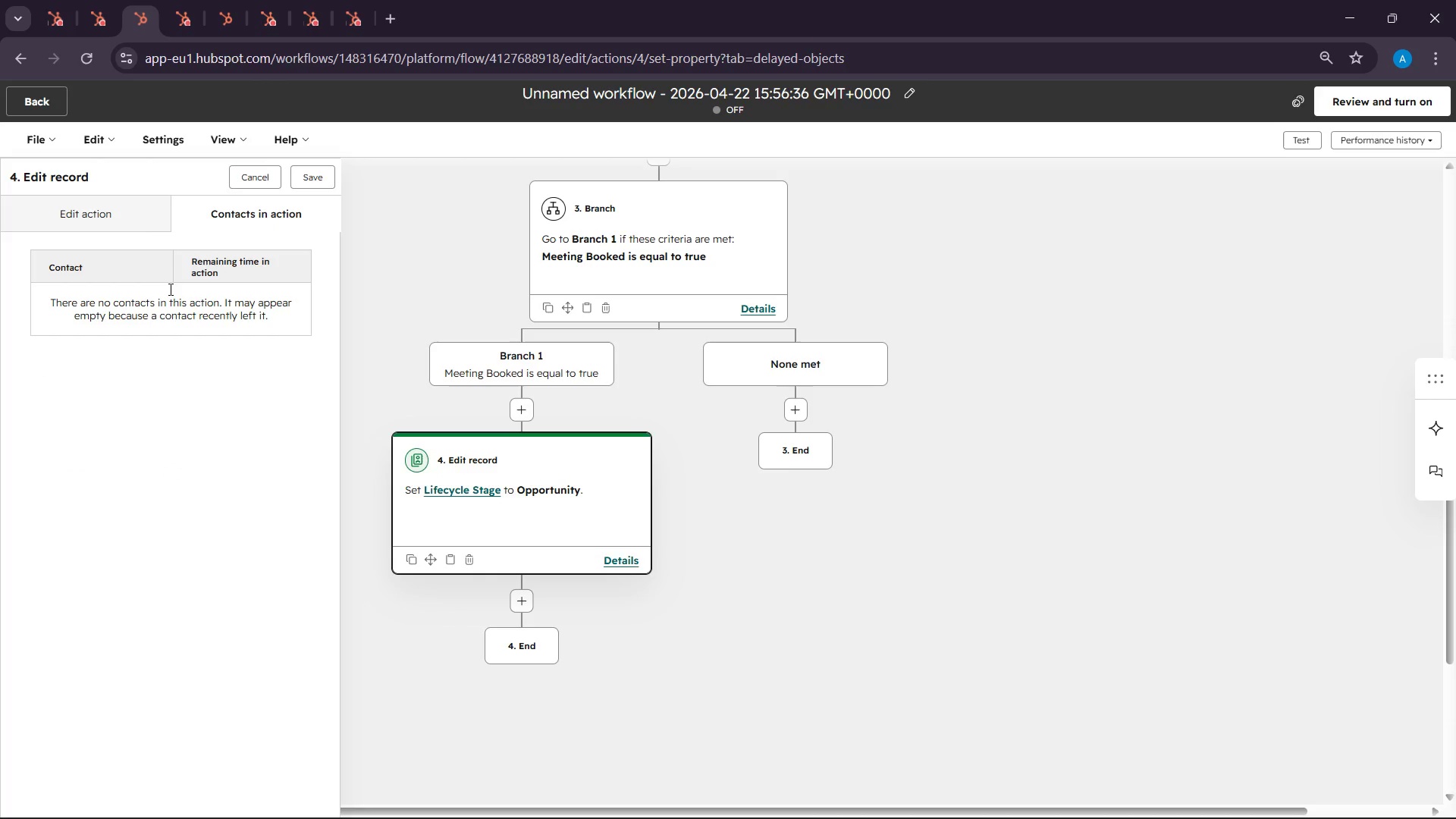 
left_click([131, 217])
 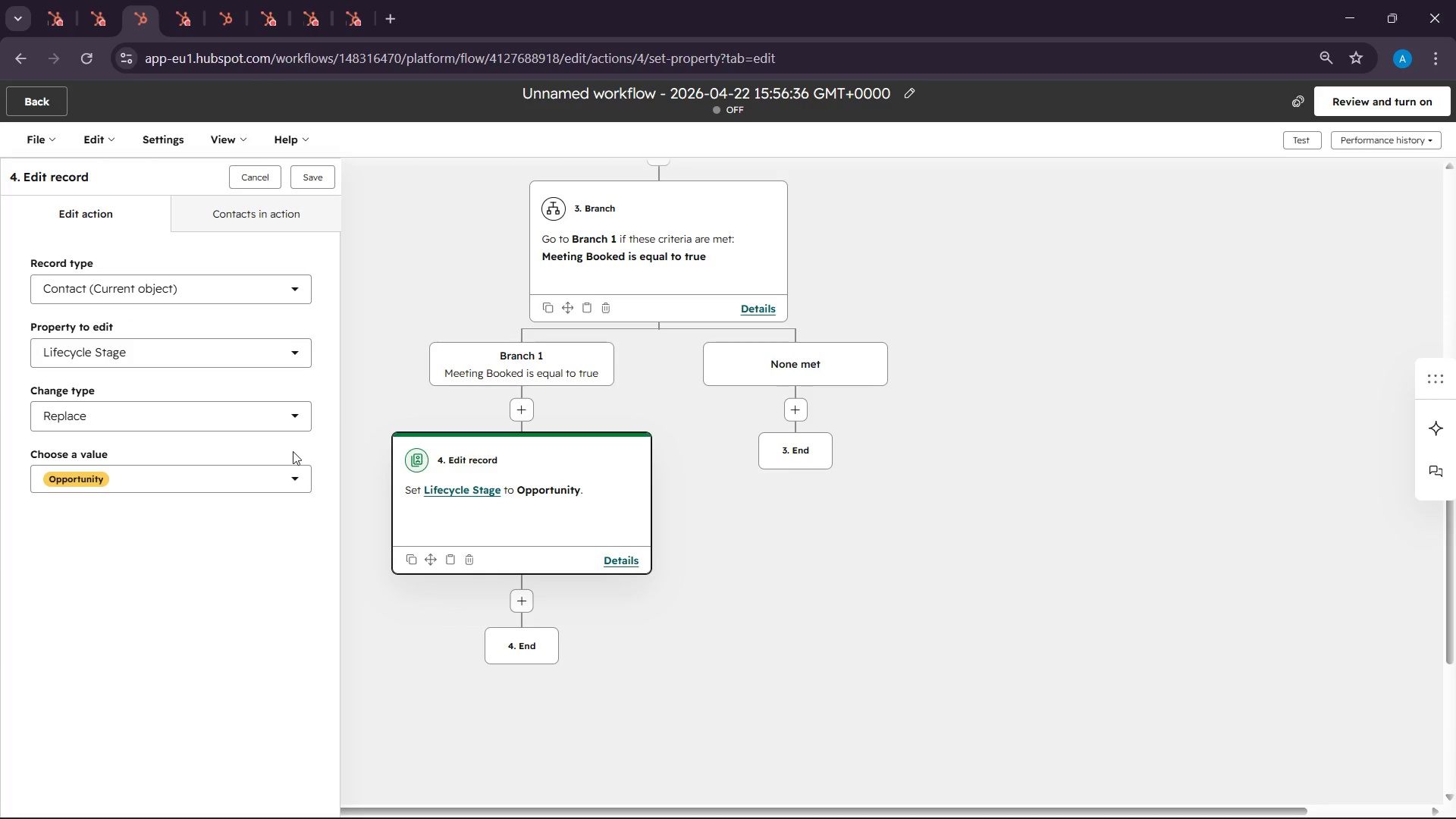 
scroll: coordinate [593, 596], scroll_direction: down, amount: 2.0
 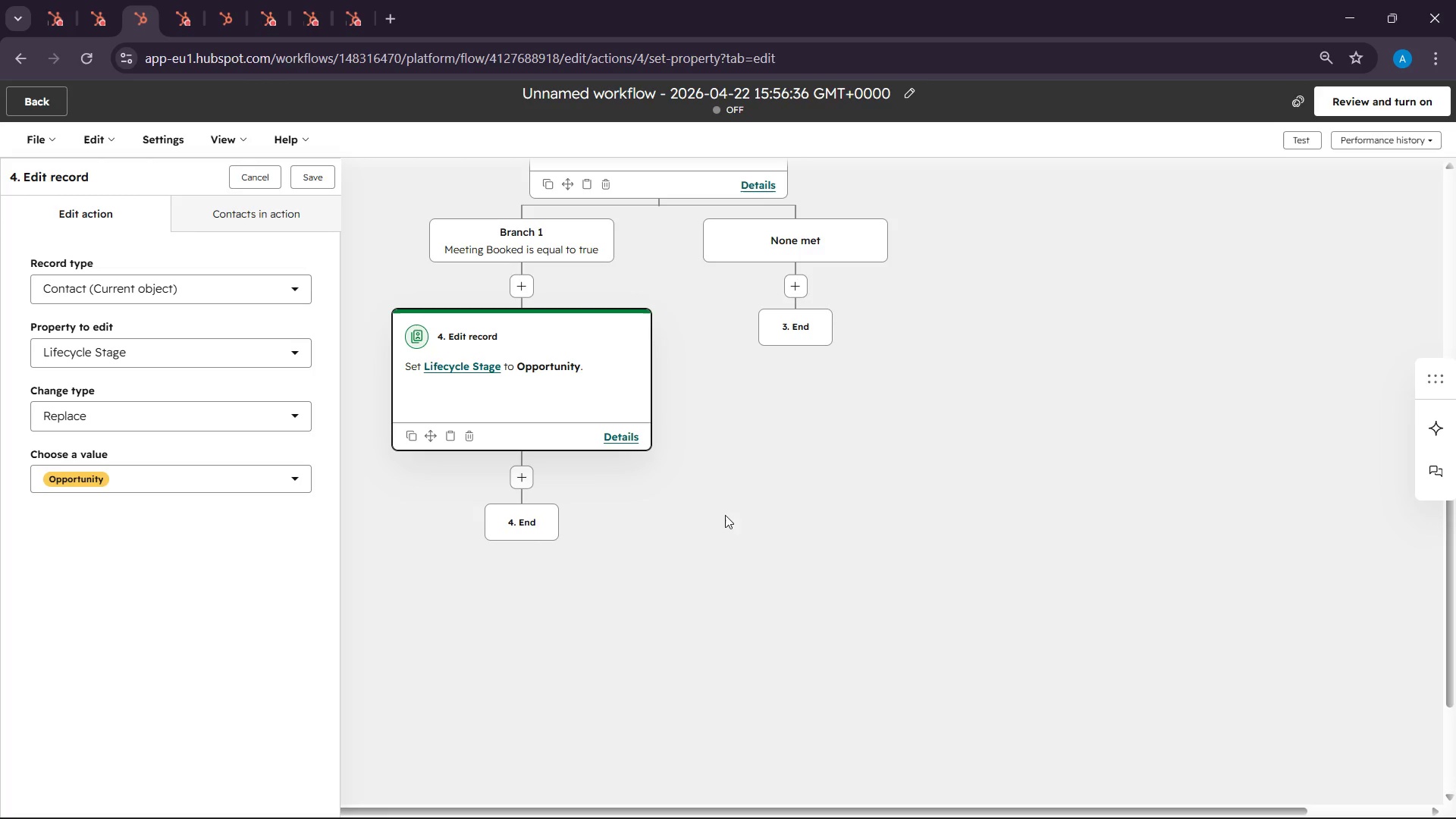 
scroll: coordinate [739, 548], scroll_direction: up, amount: 1.0
 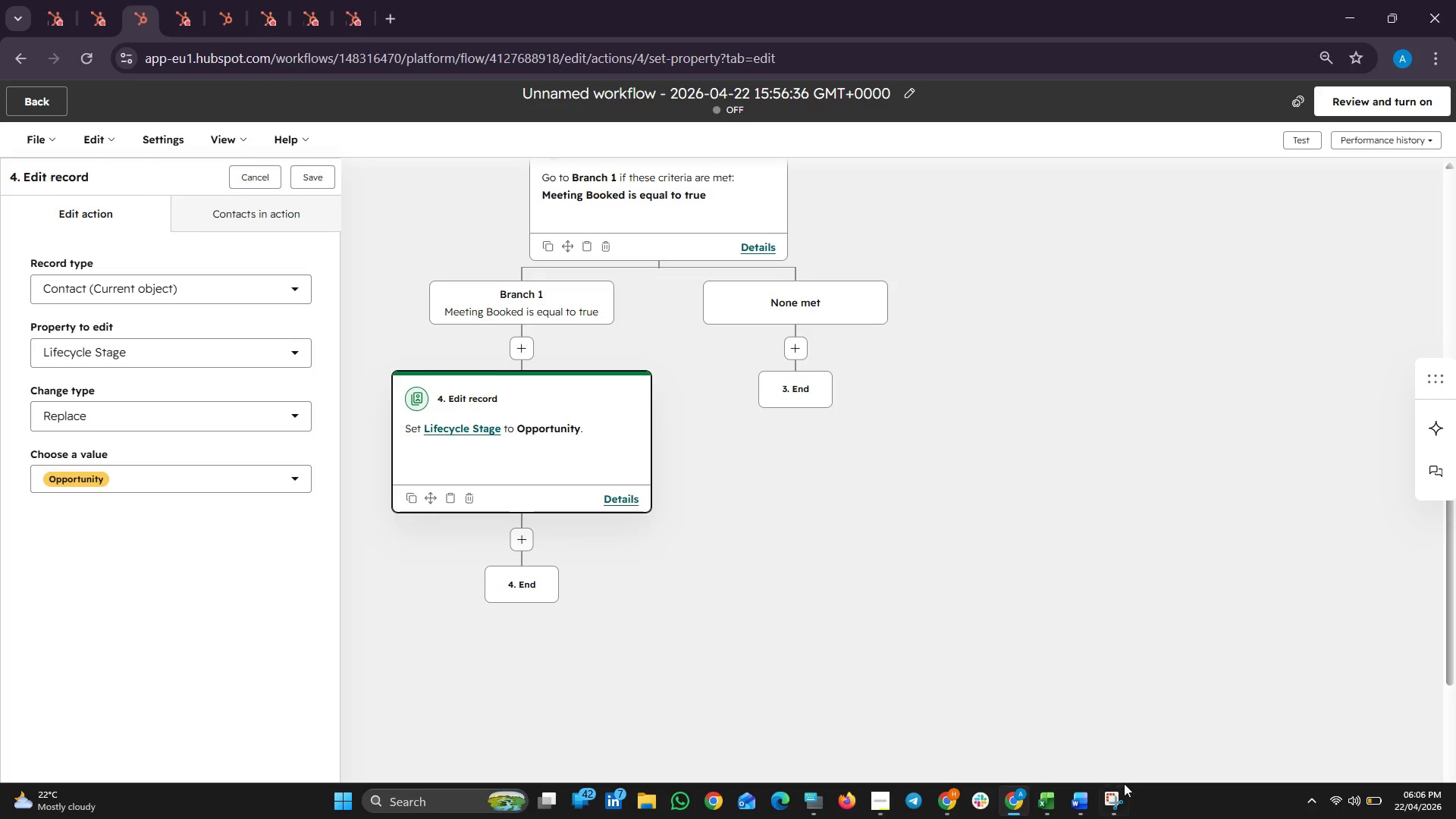 
left_click([1070, 799])
 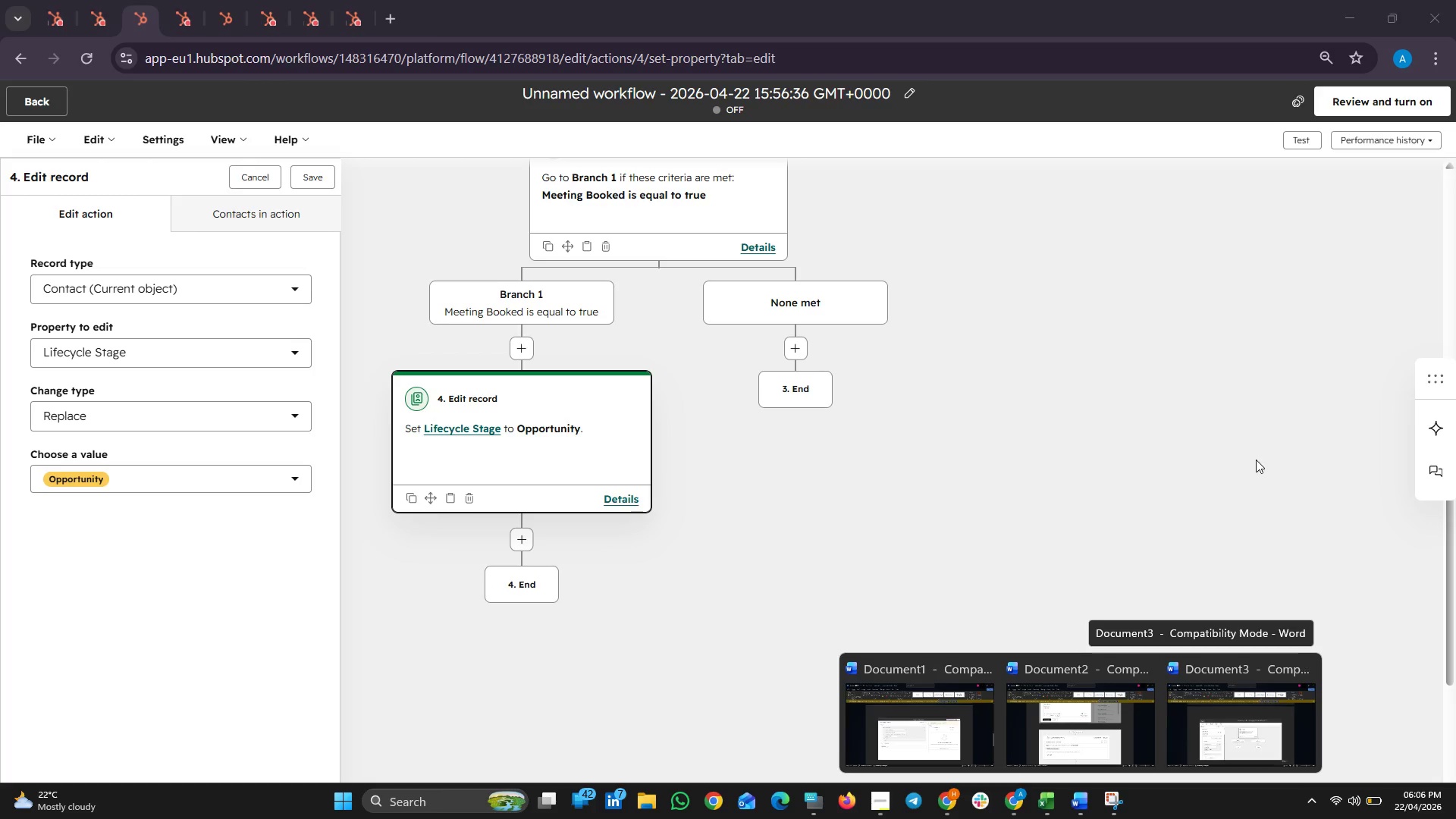 
left_click([1146, 364])
 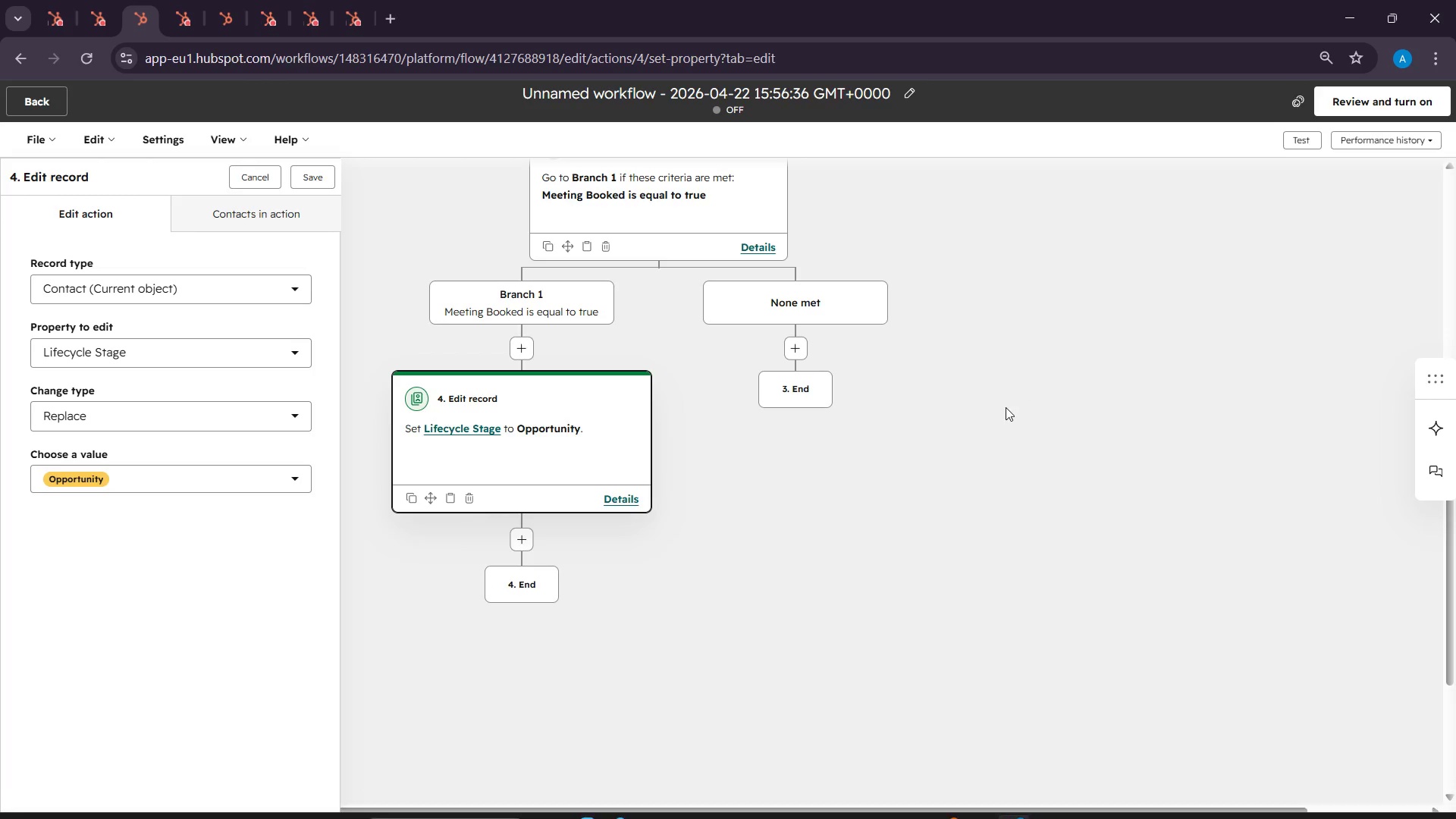 
scroll: coordinate [1006, 407], scroll_direction: down, amount: 1.0
 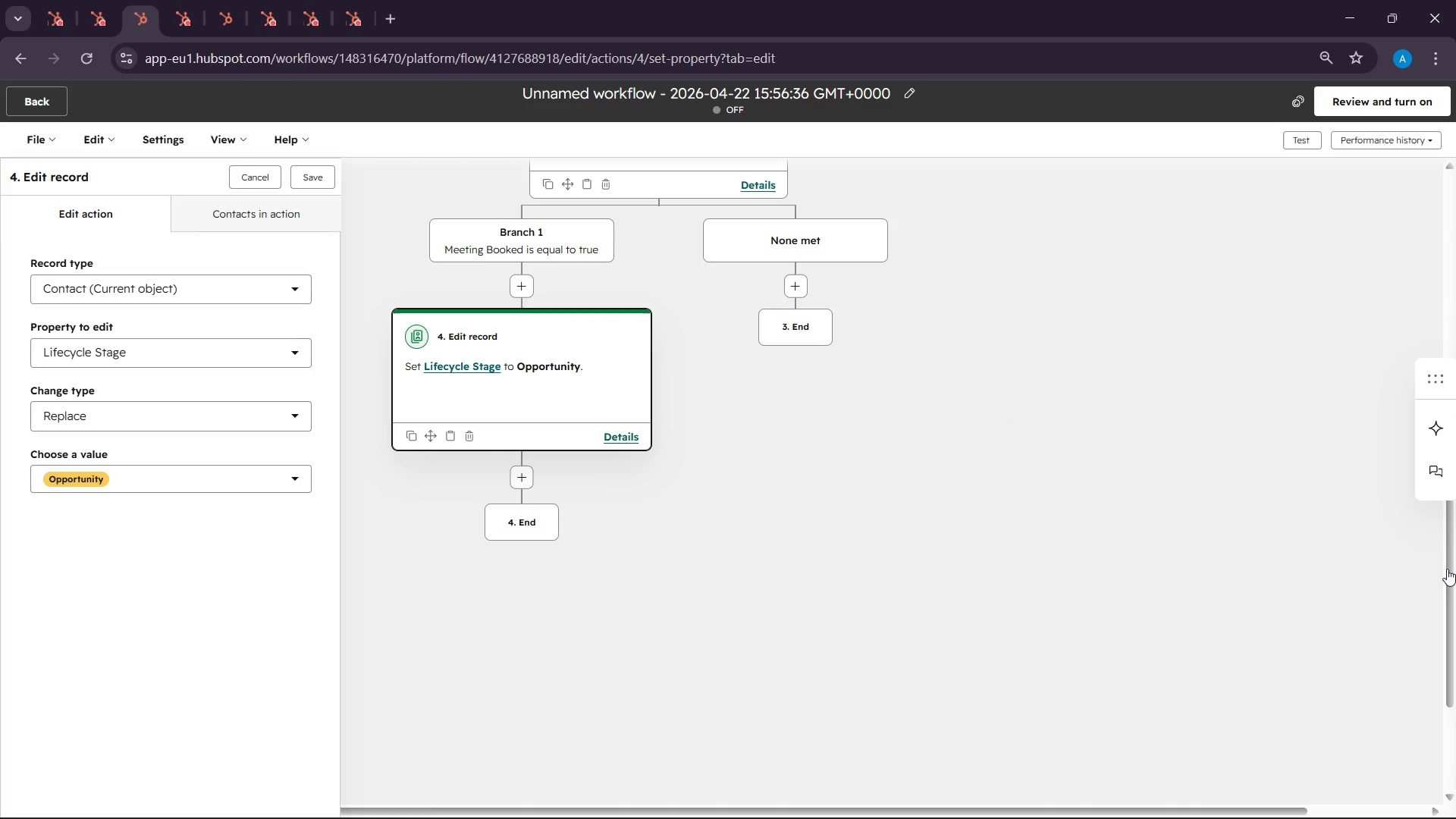 
left_click_drag(start_coordinate=[1449, 581], to_coordinate=[1448, 590])
 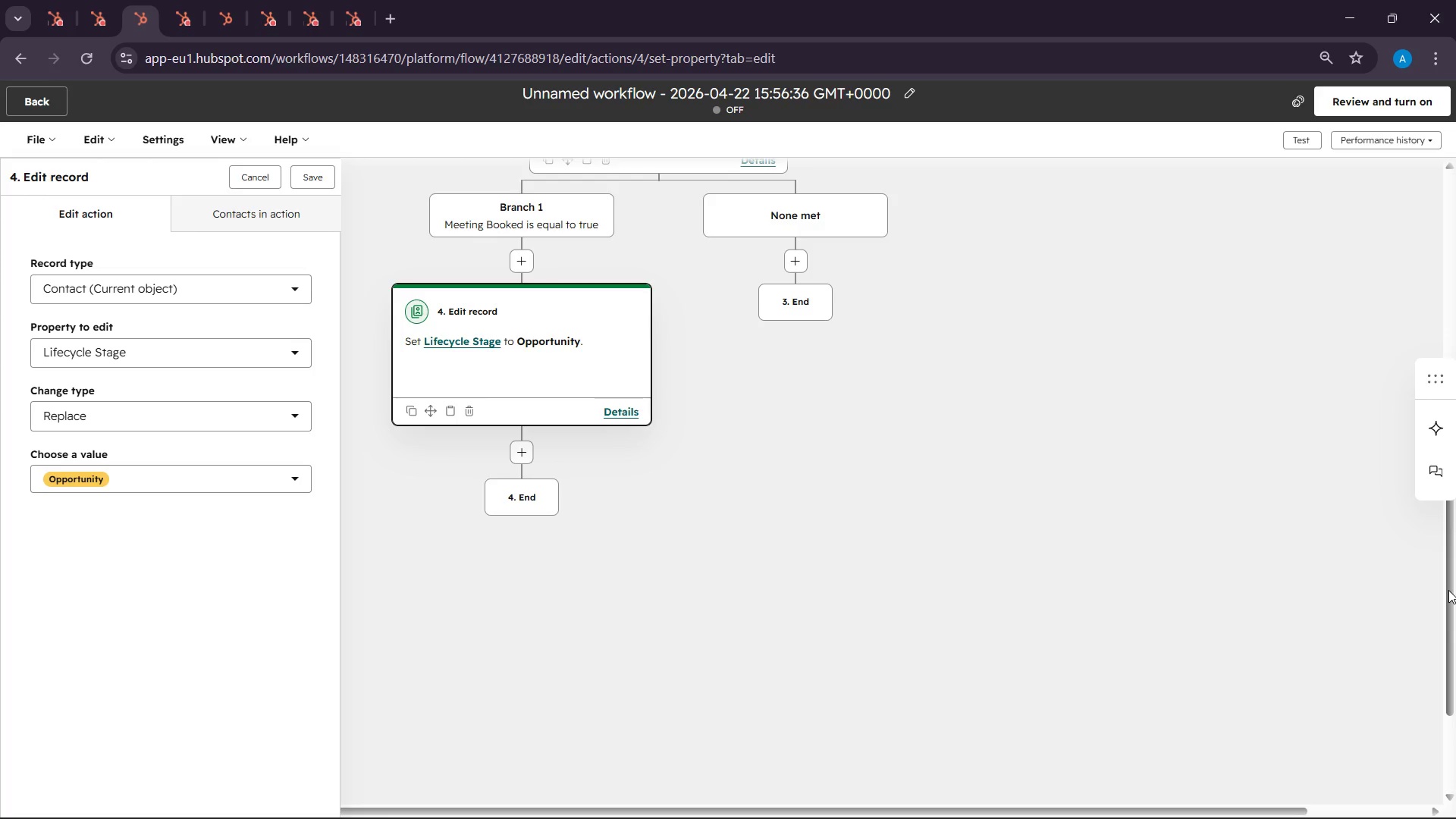 
left_click([1448, 590])
 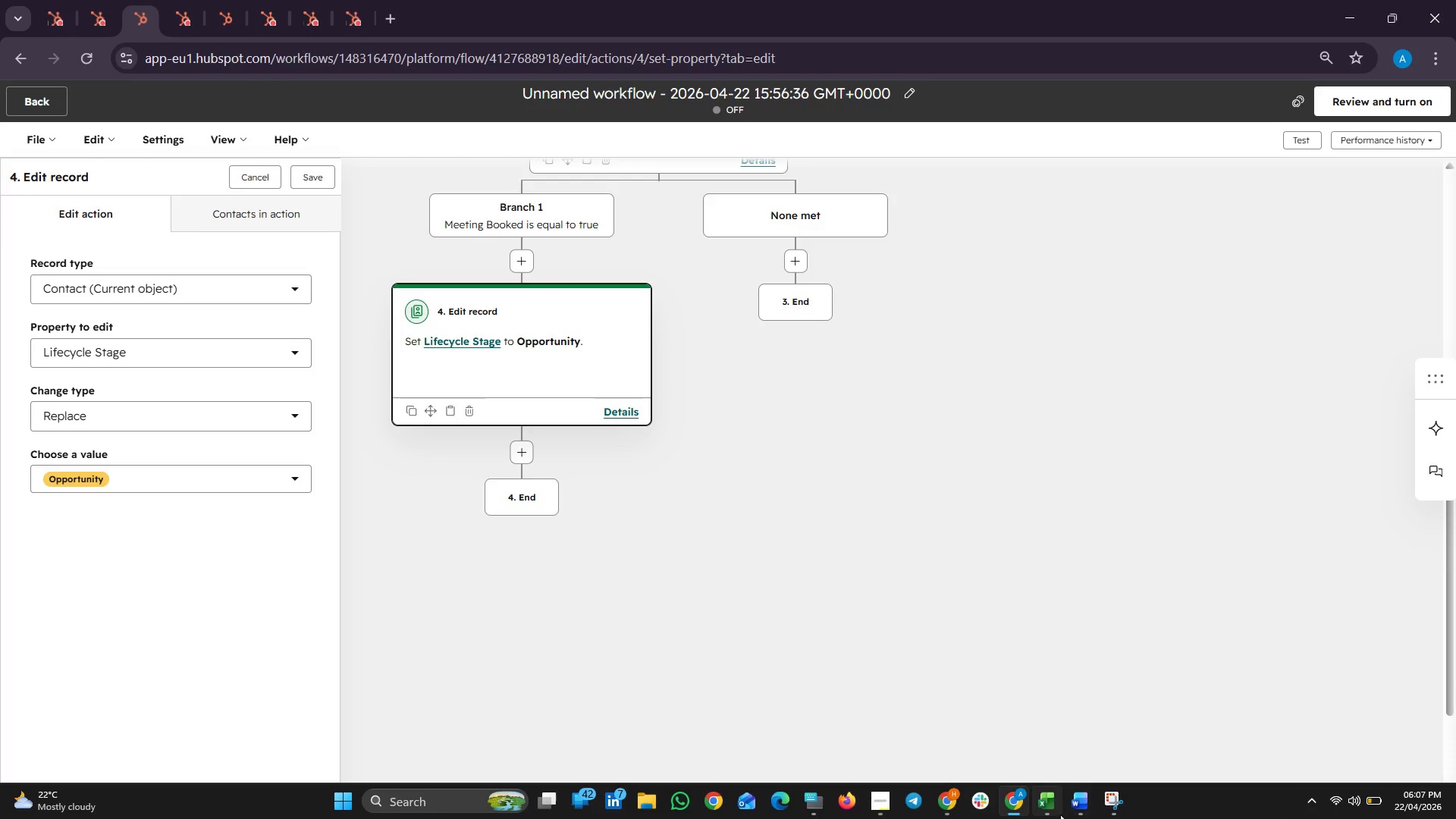 
left_click([1112, 795])
 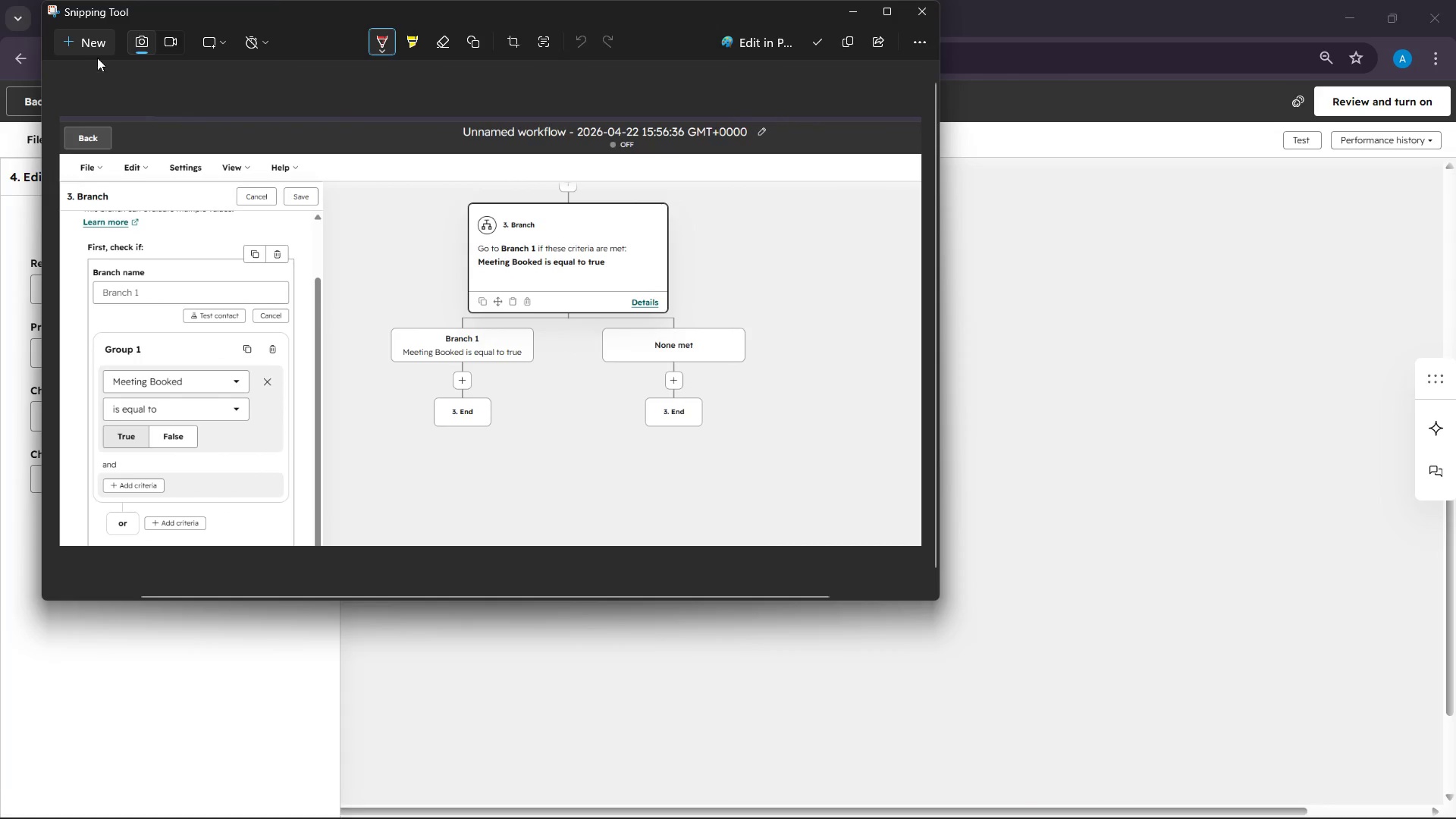 
left_click([91, 38])
 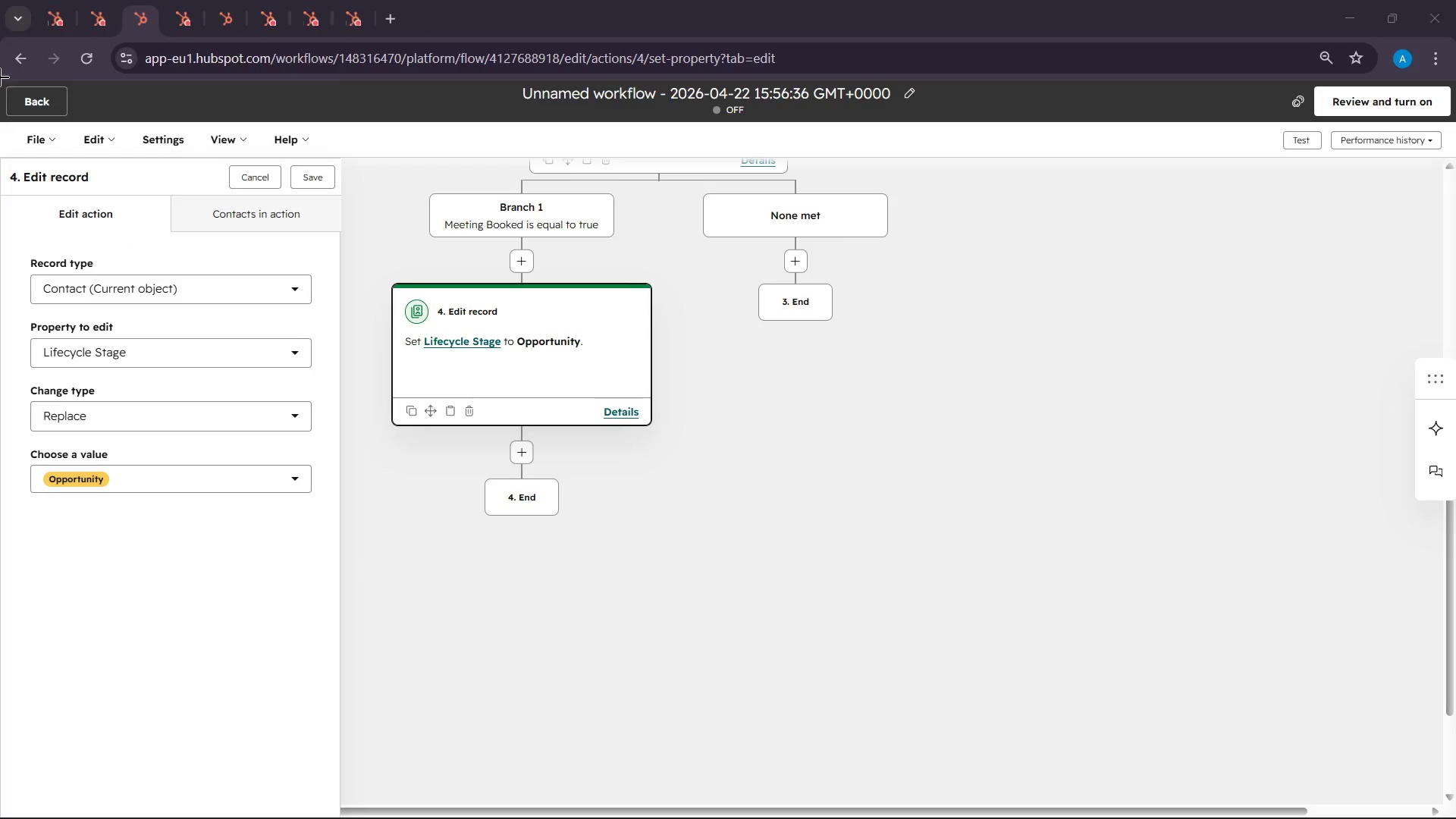 
left_click_drag(start_coordinate=[0, 68], to_coordinate=[1011, 595])
 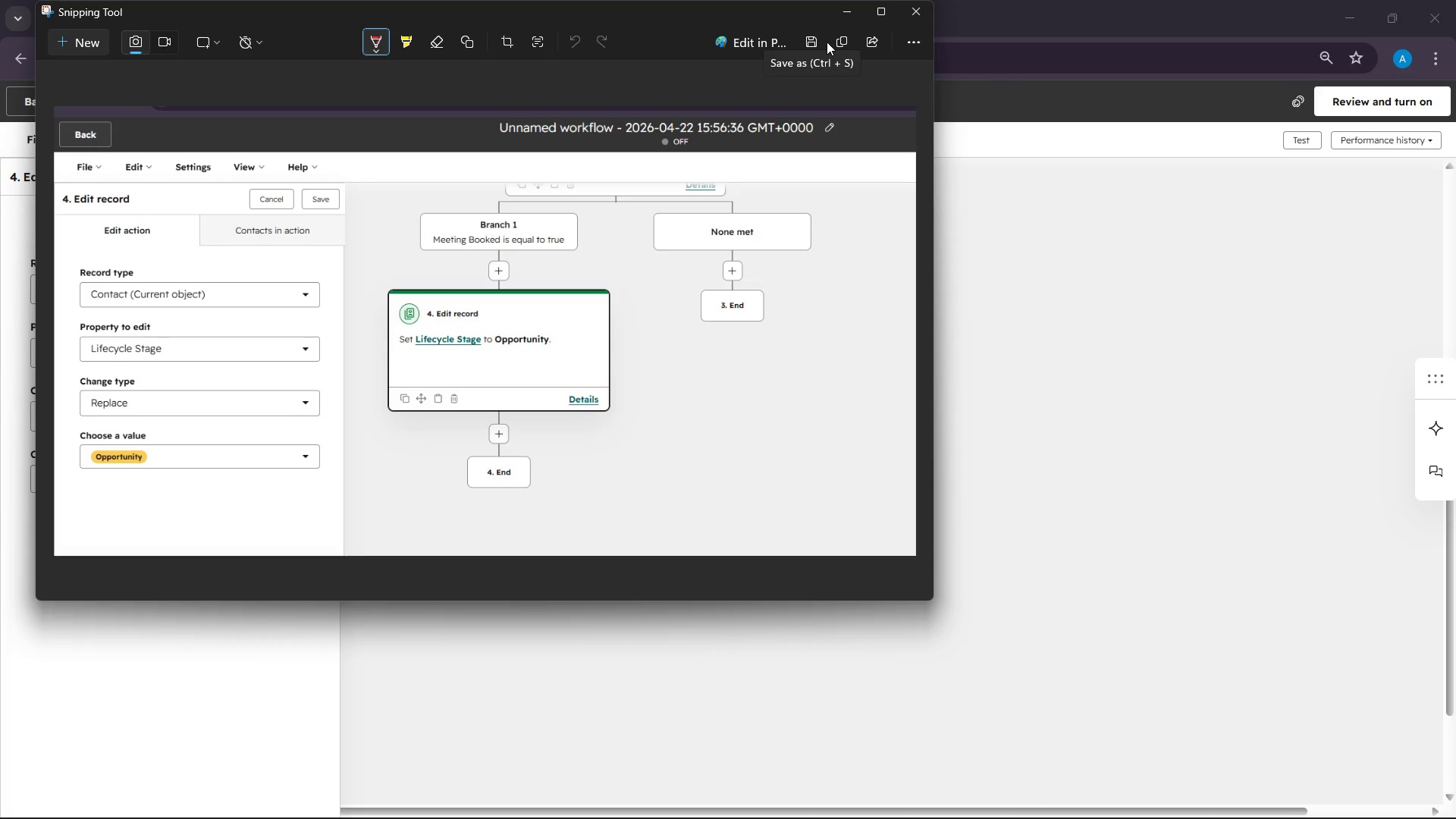 
wait(6.28)
 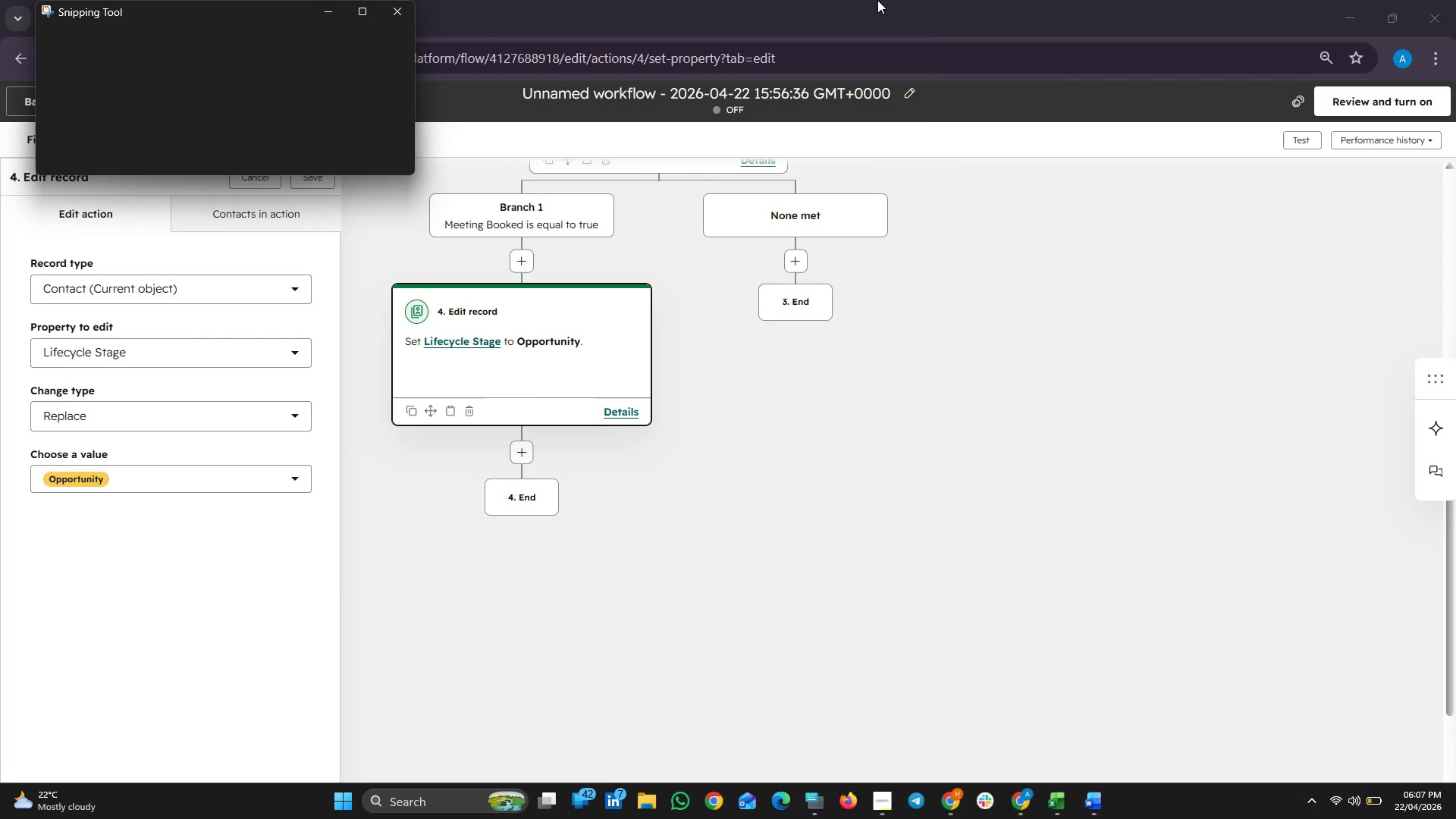 
left_click([847, 49])
 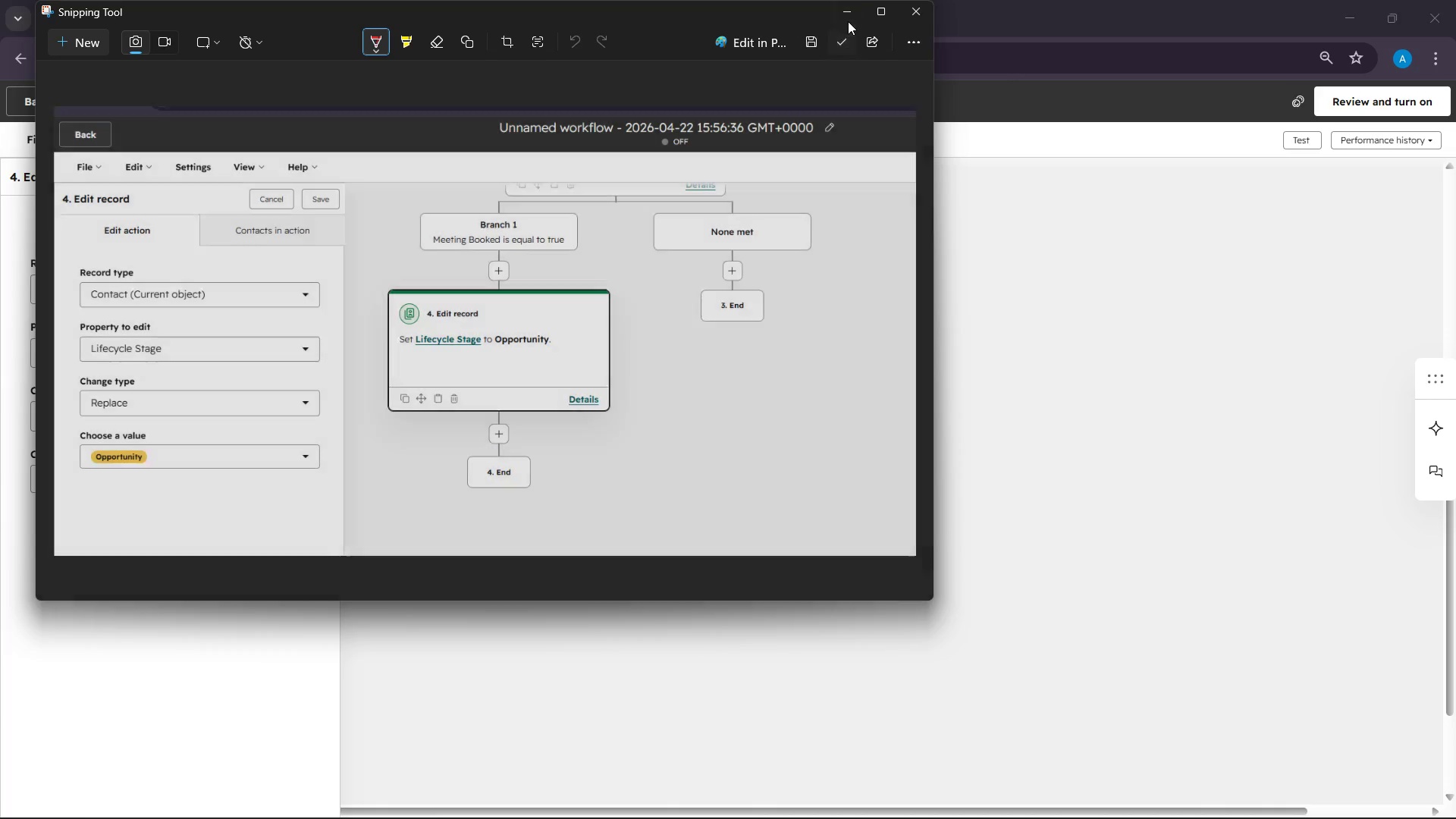 
left_click([847, 14])
 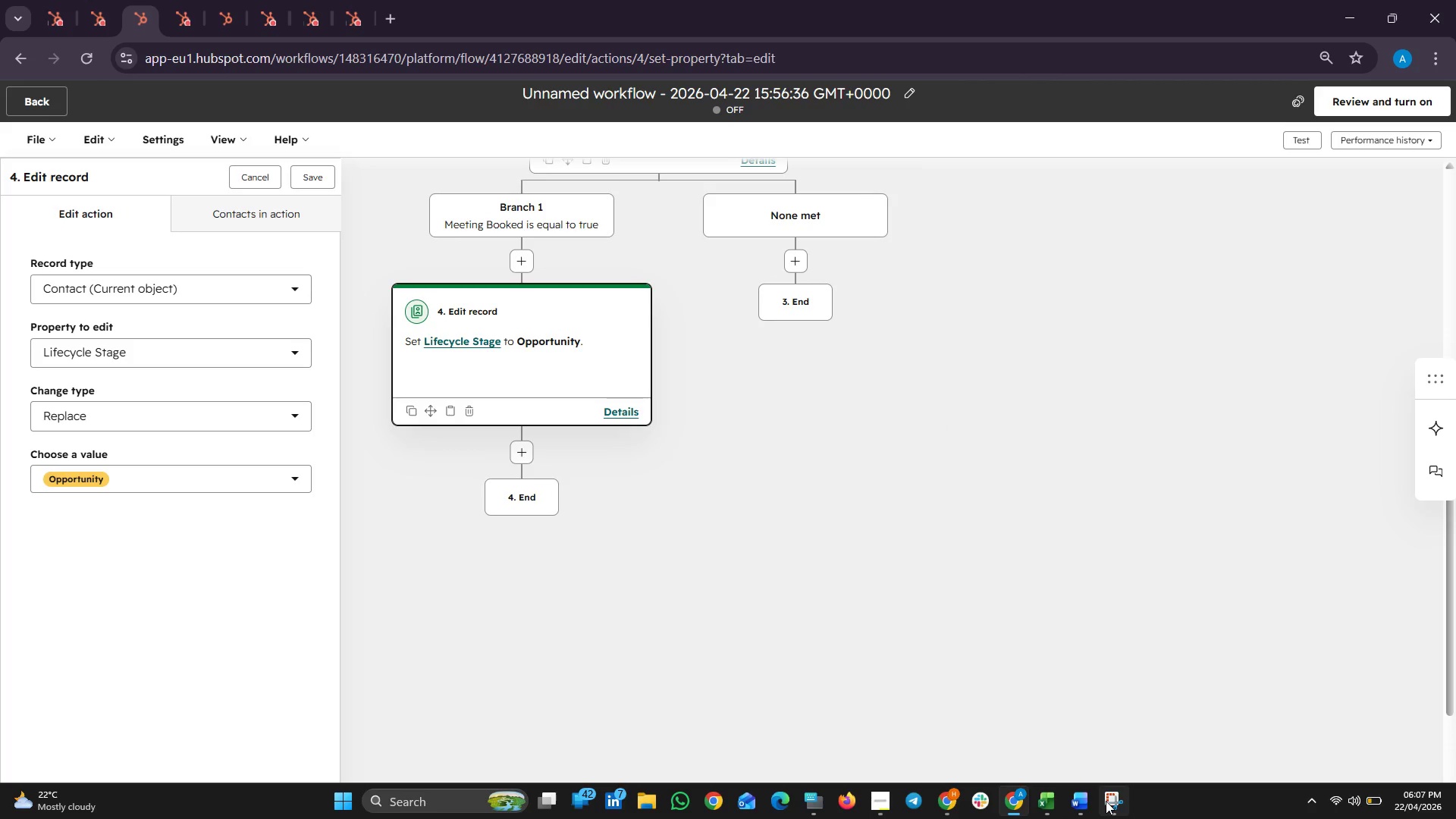 
left_click([1084, 808])
 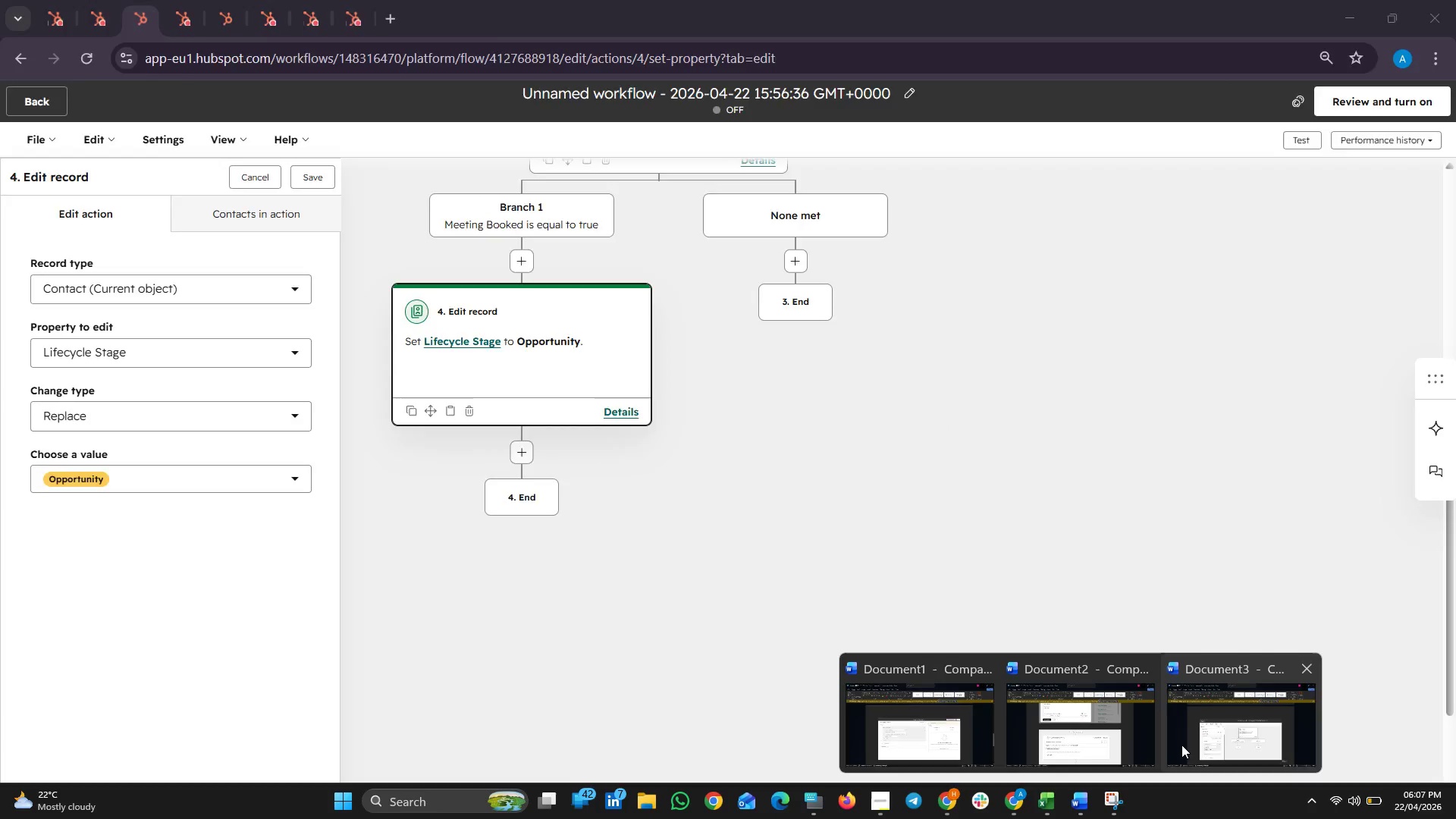 
left_click([1181, 745])
 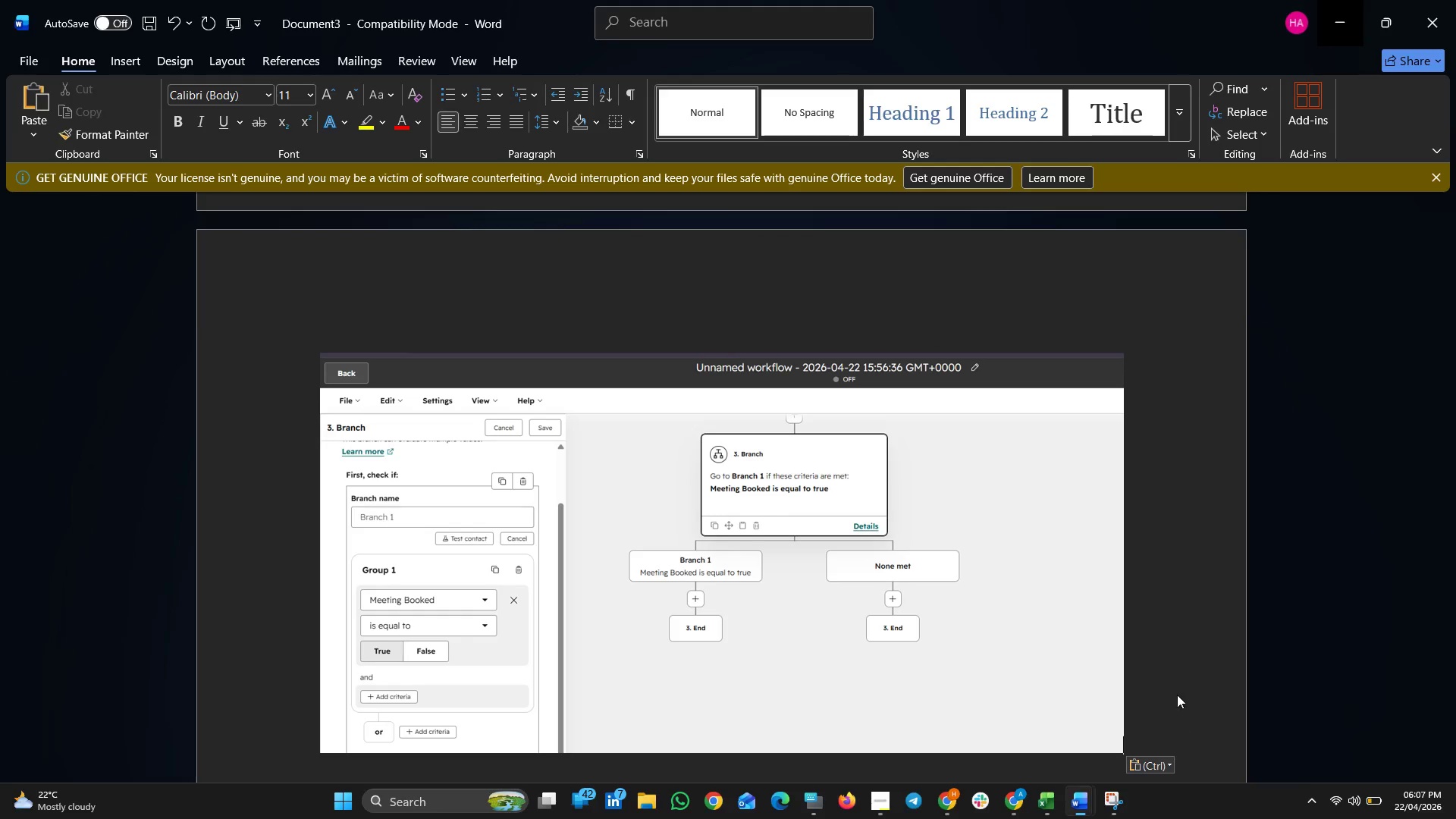 
scroll: coordinate [1177, 689], scroll_direction: down, amount: 3.0
 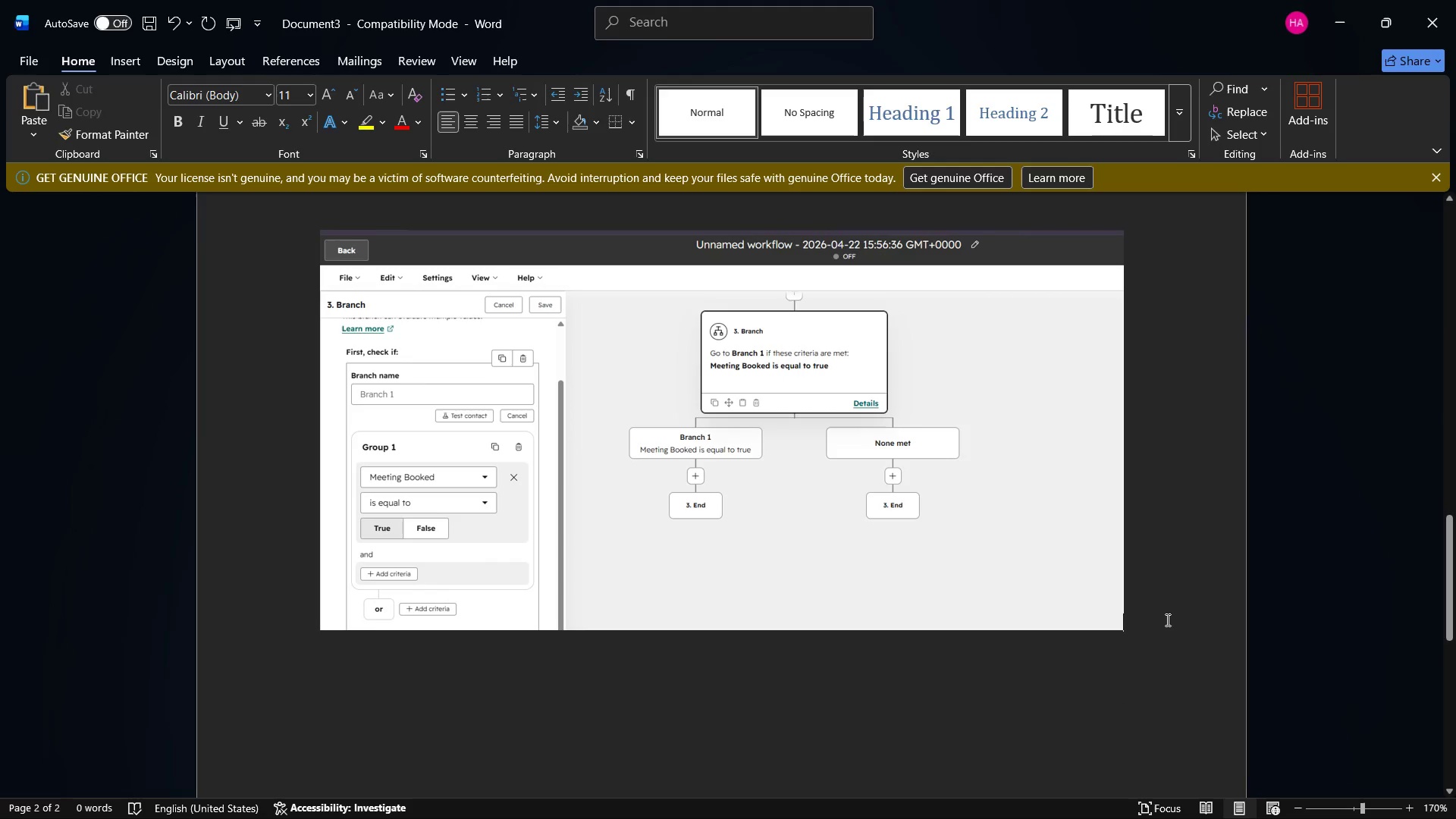 
left_click([1166, 620])
 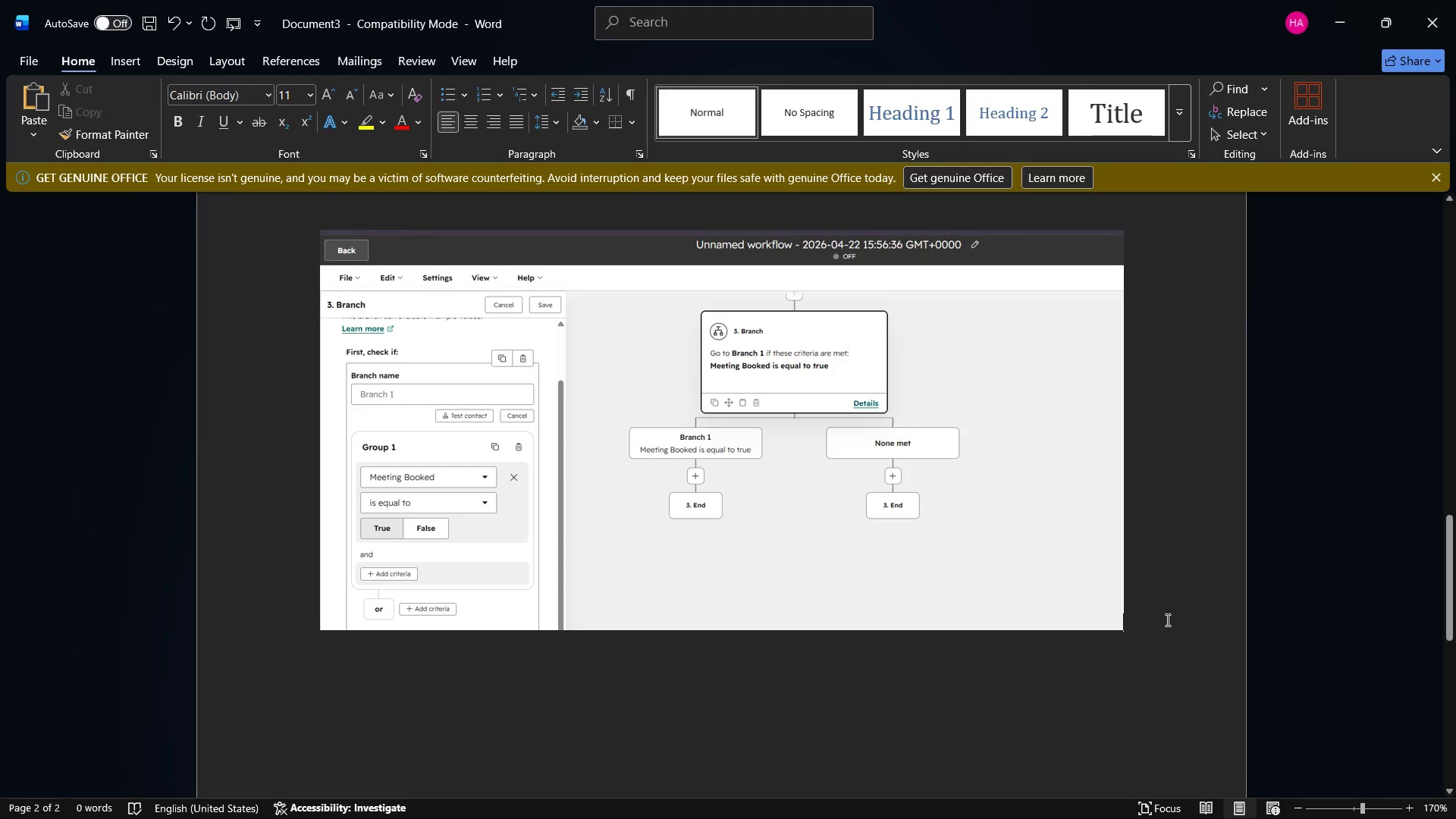 
key(Enter)
 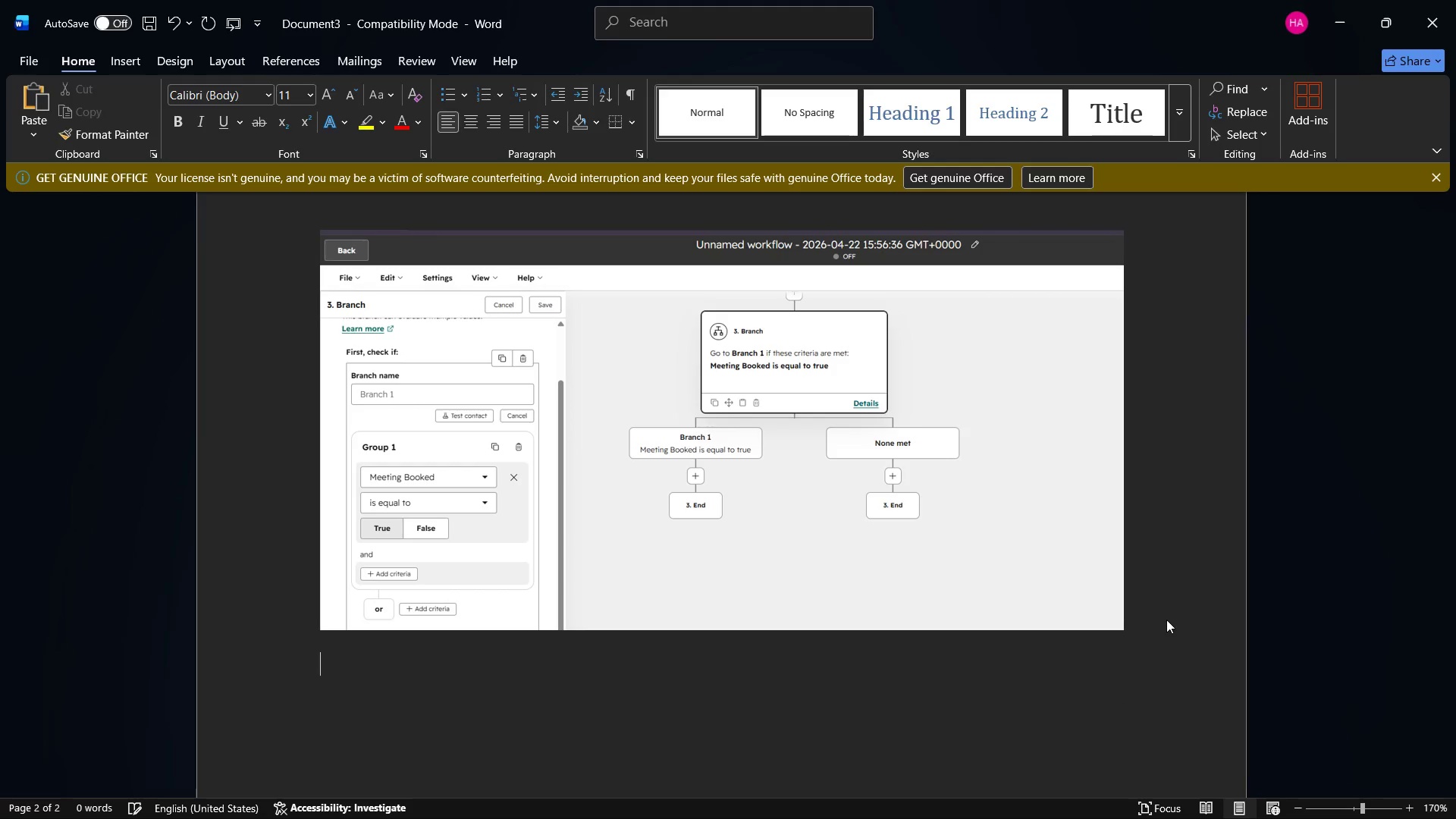 
key(Control+ControlLeft)
 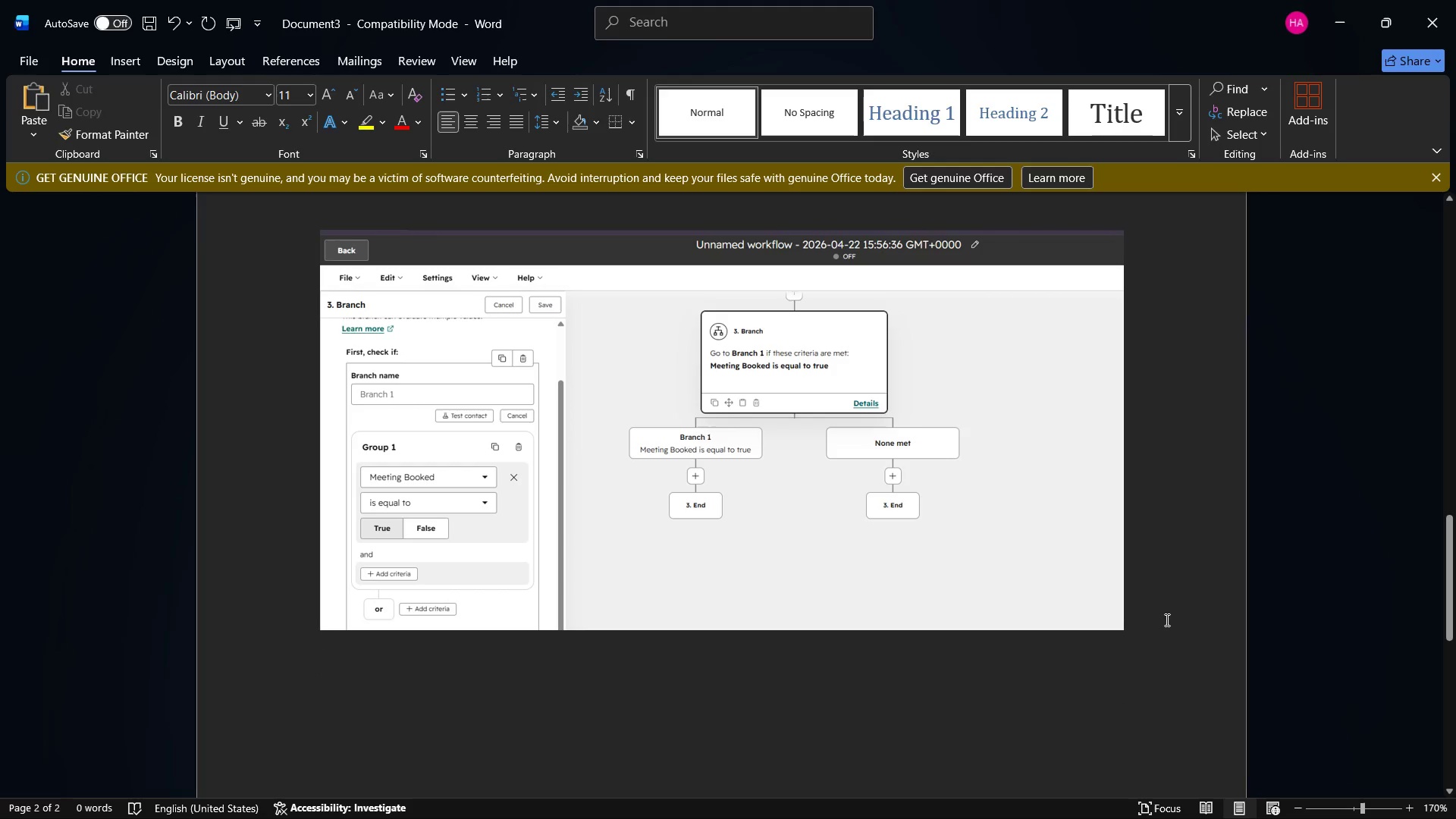 
key(Control+V)
 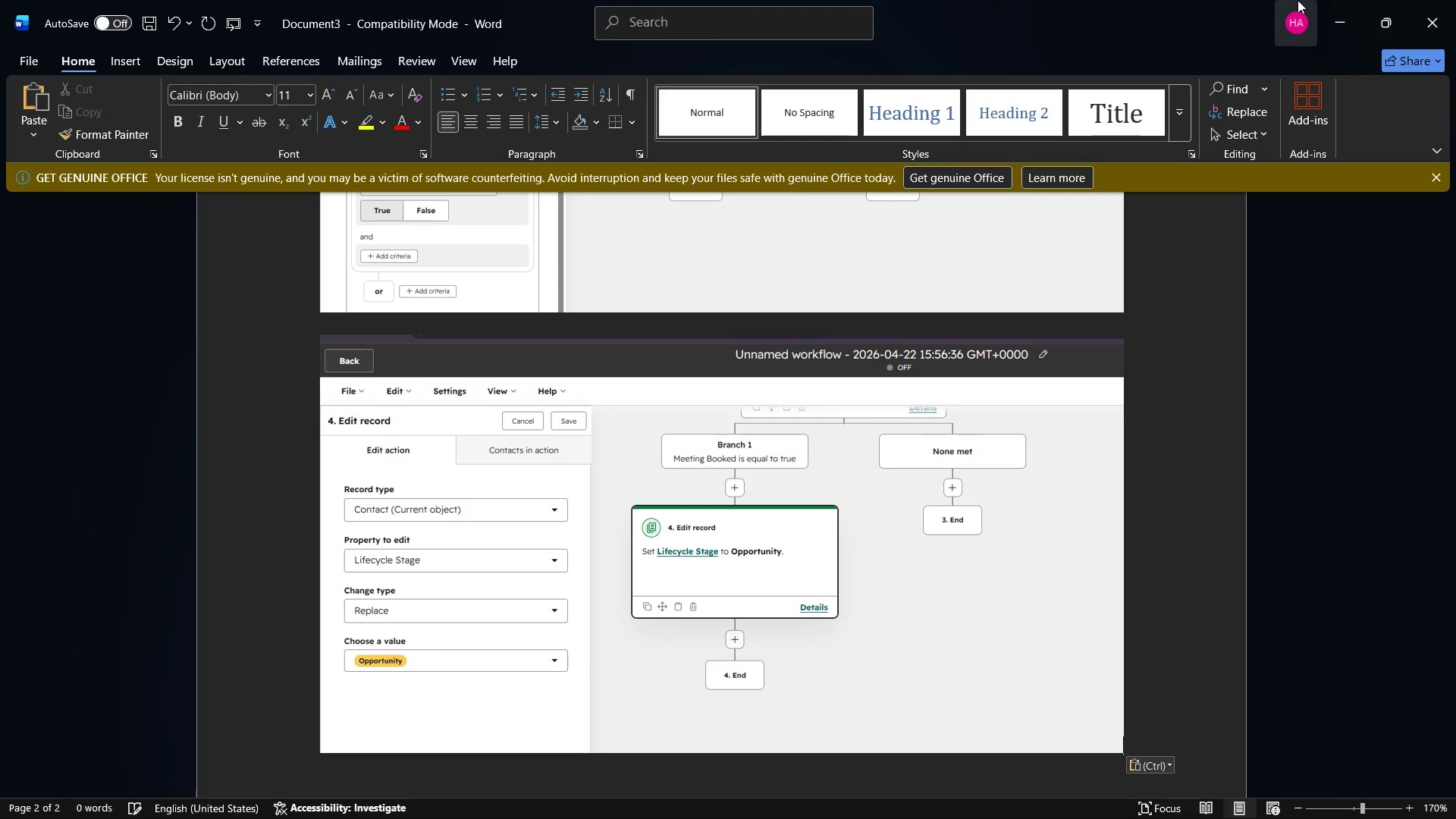 
left_click([1338, 0])
 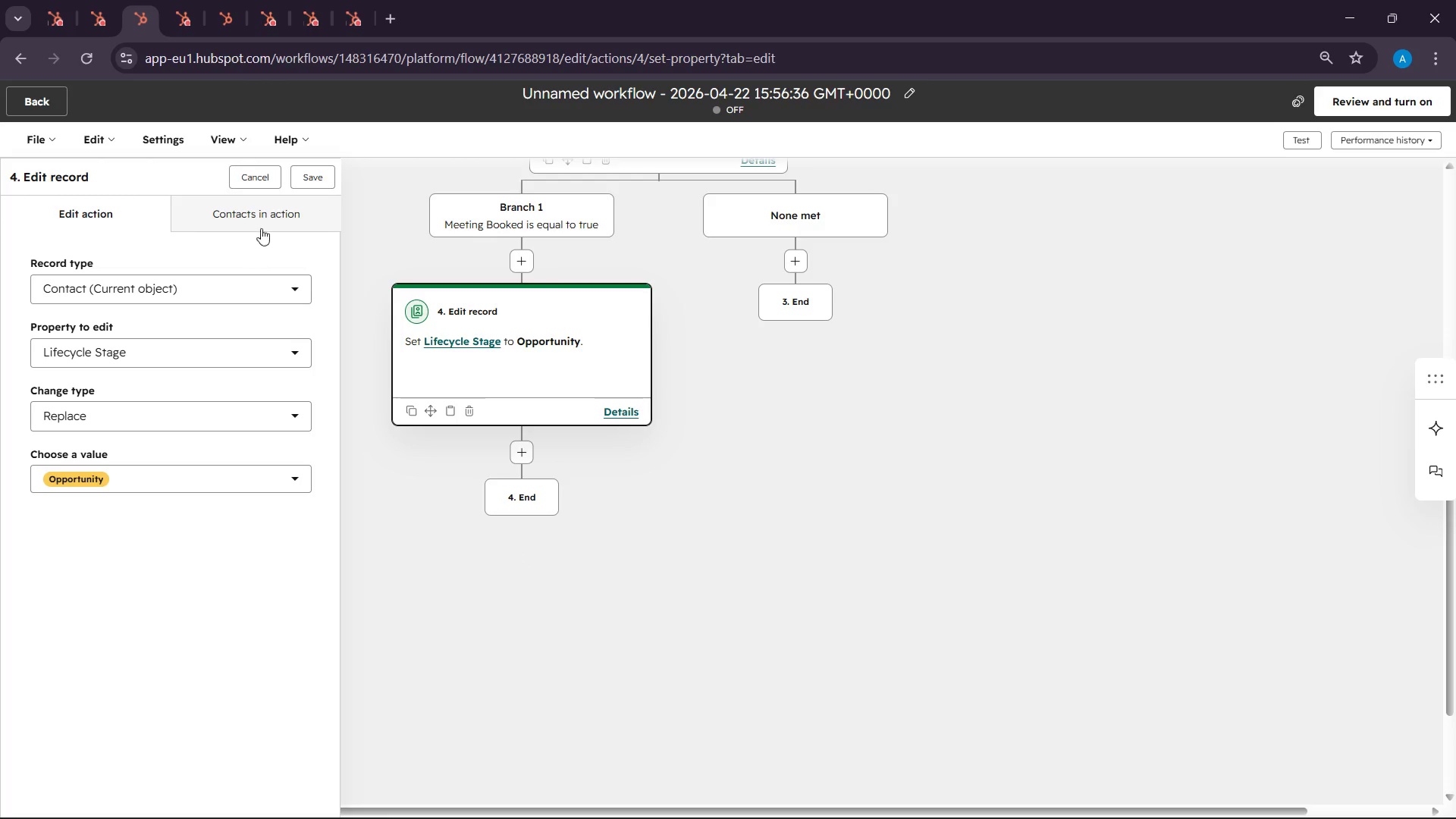 
left_click([323, 177])
 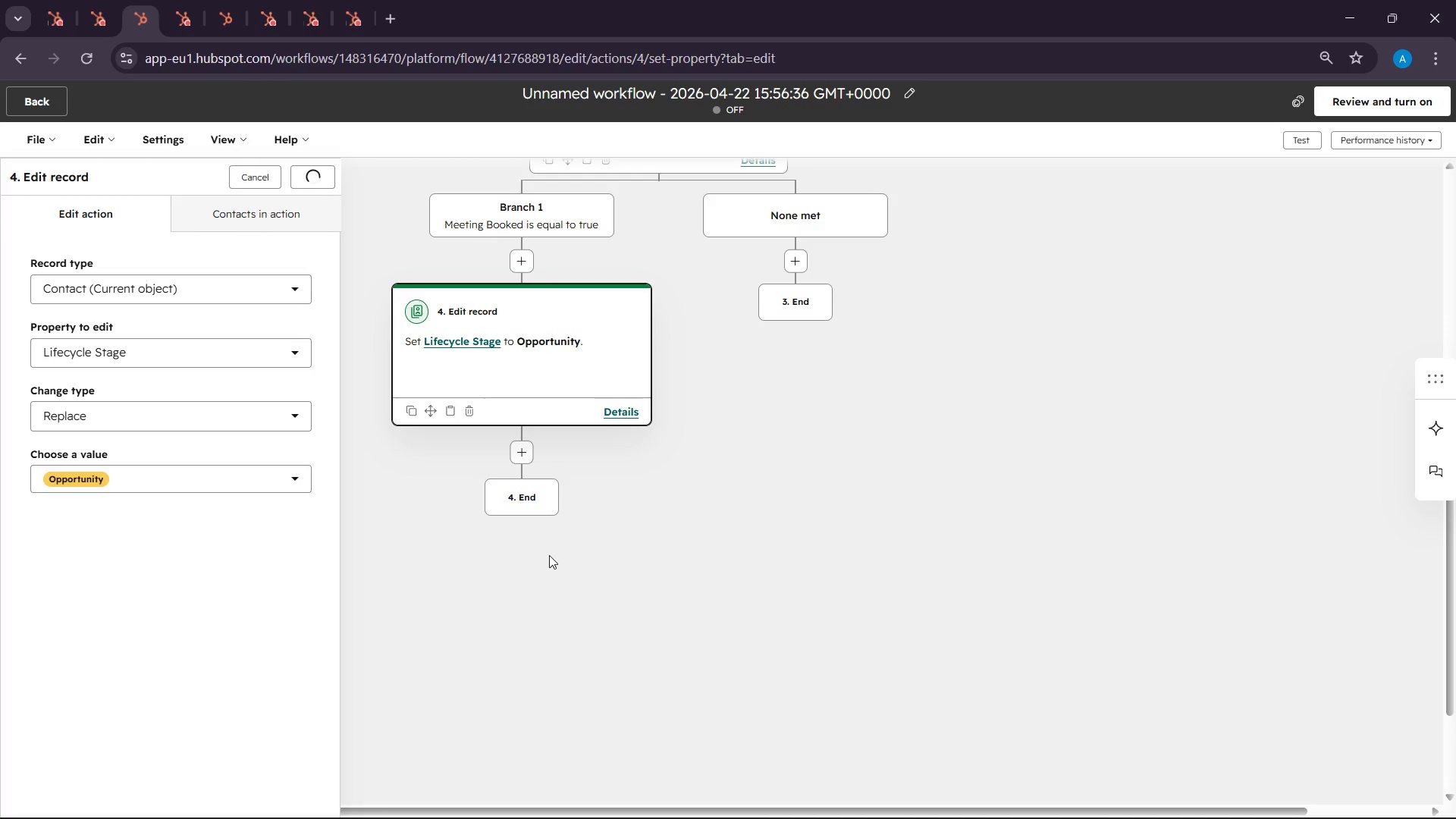 
scroll: coordinate [740, 544], scroll_direction: up, amount: 3.0
 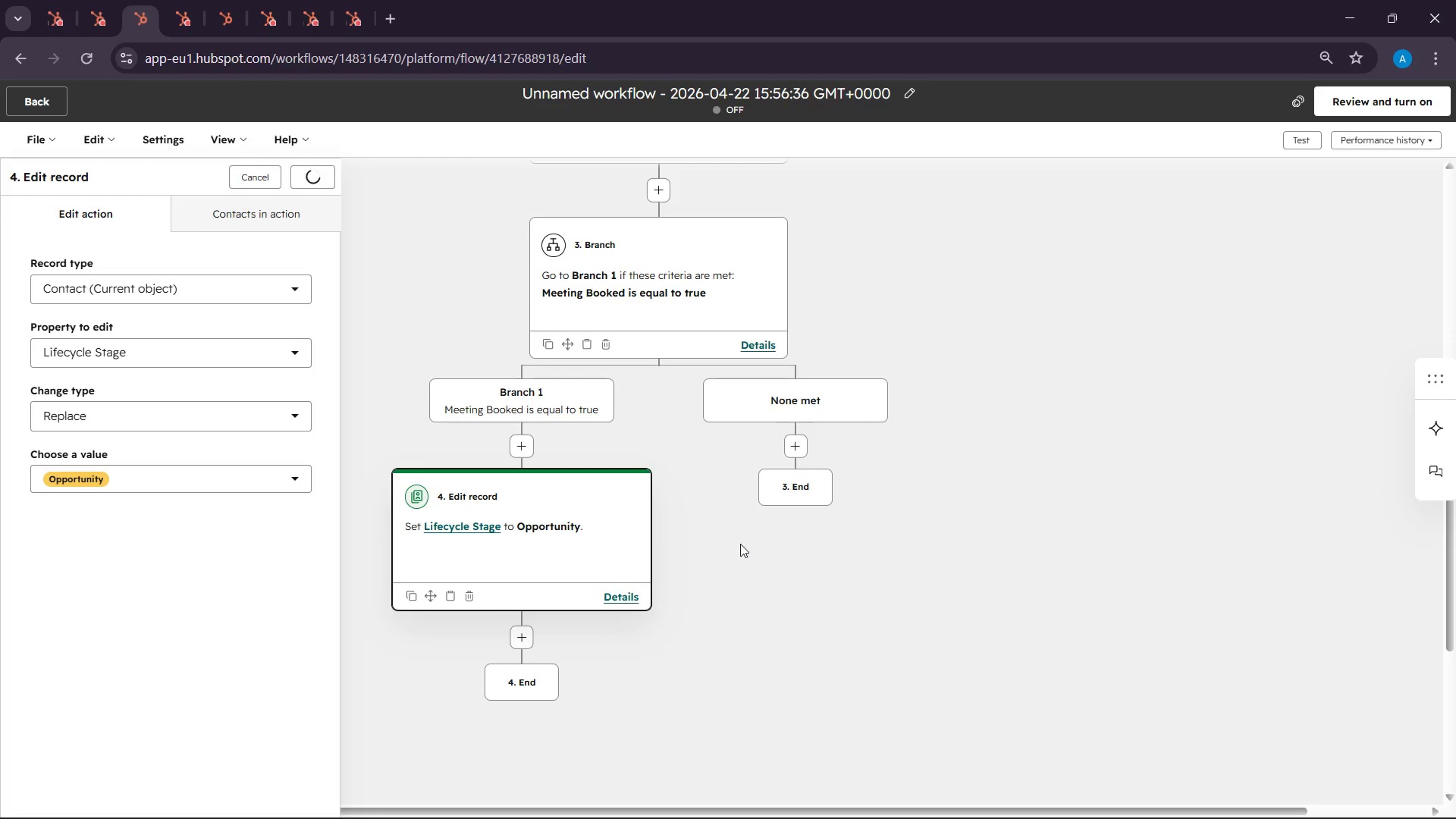 
scroll: coordinate [740, 544], scroll_direction: down, amount: 4.0
 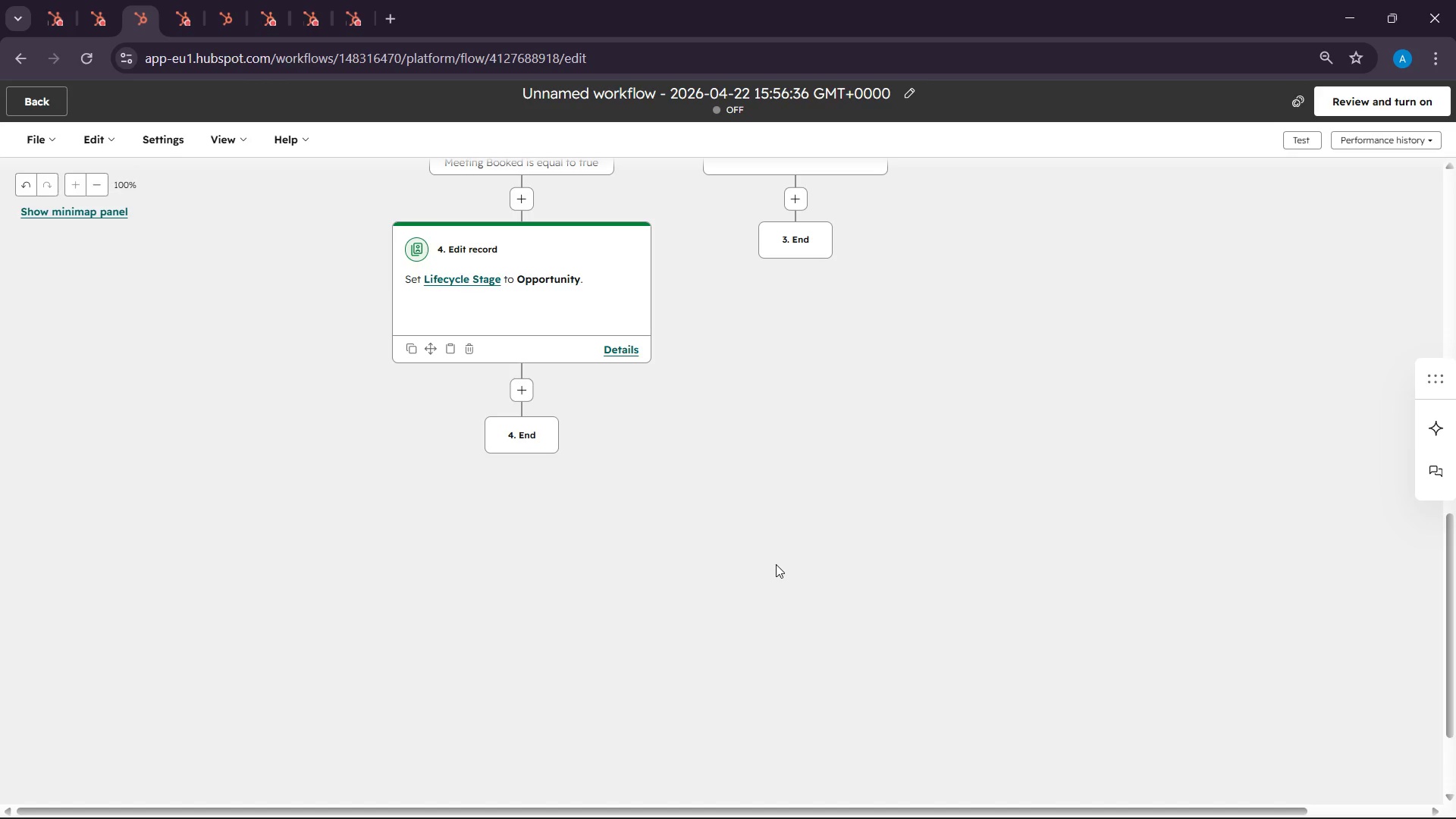 
wait(16.29)
 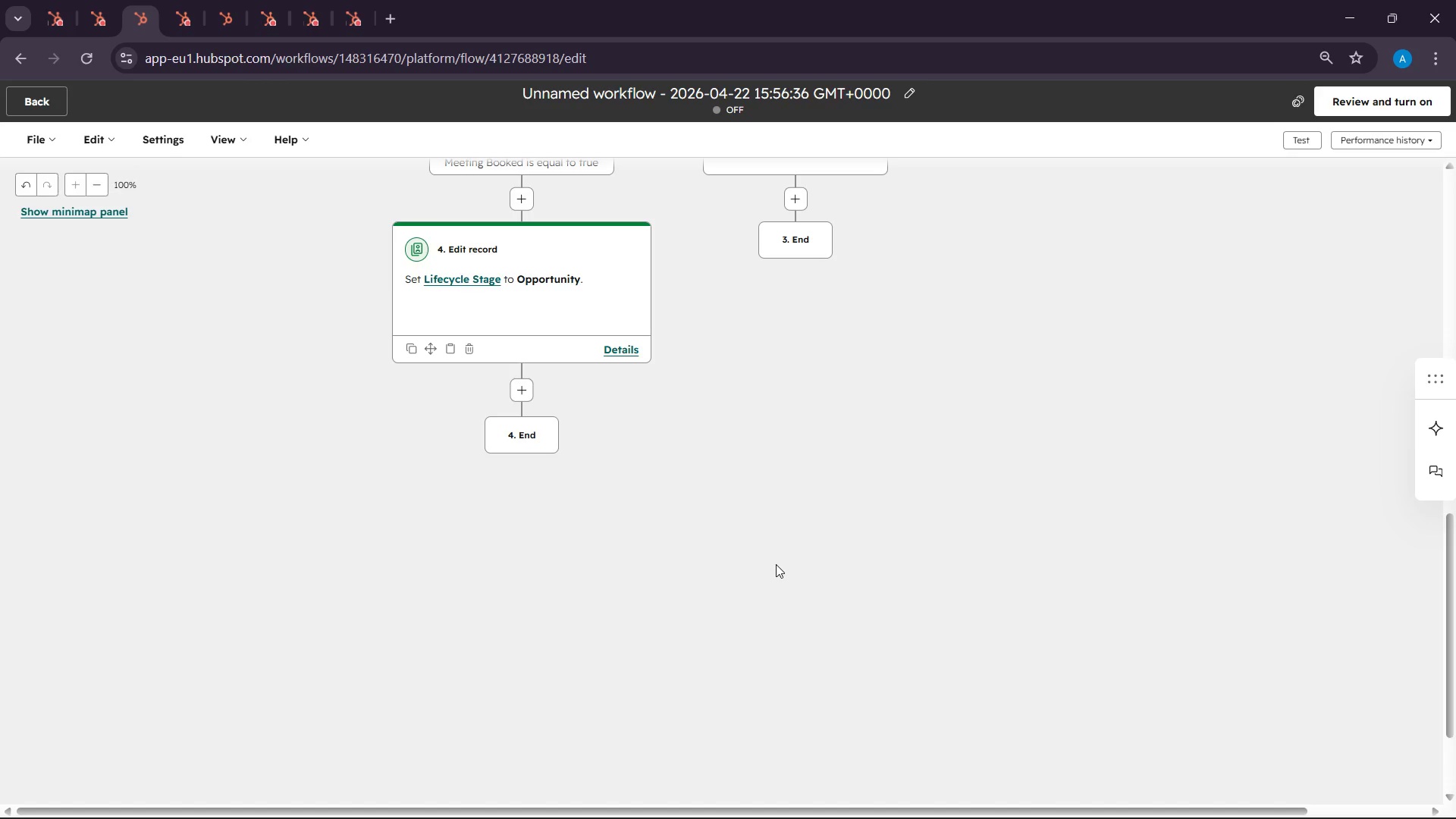 
left_click([516, 384])
 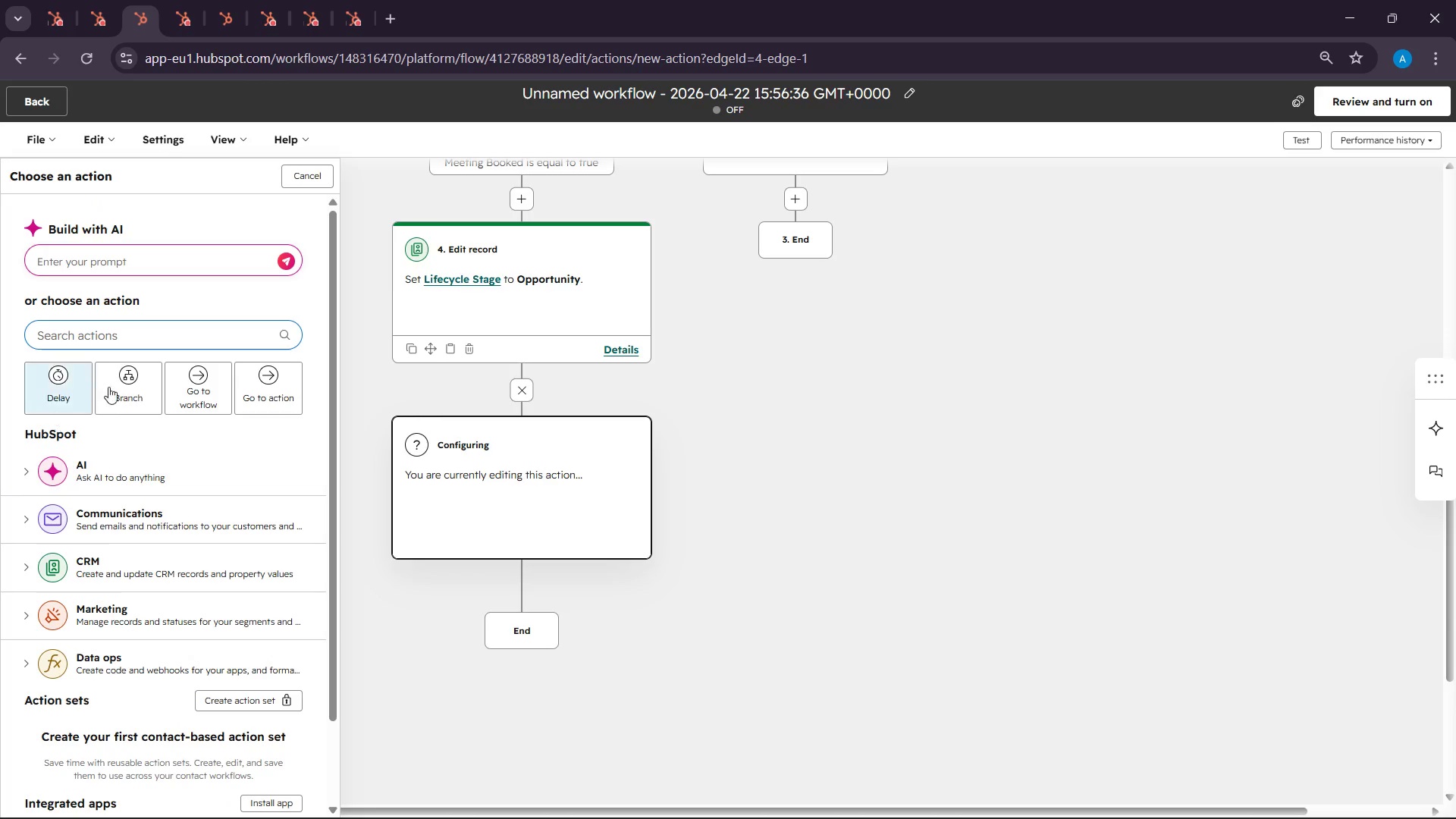 
left_click([80, 363])
 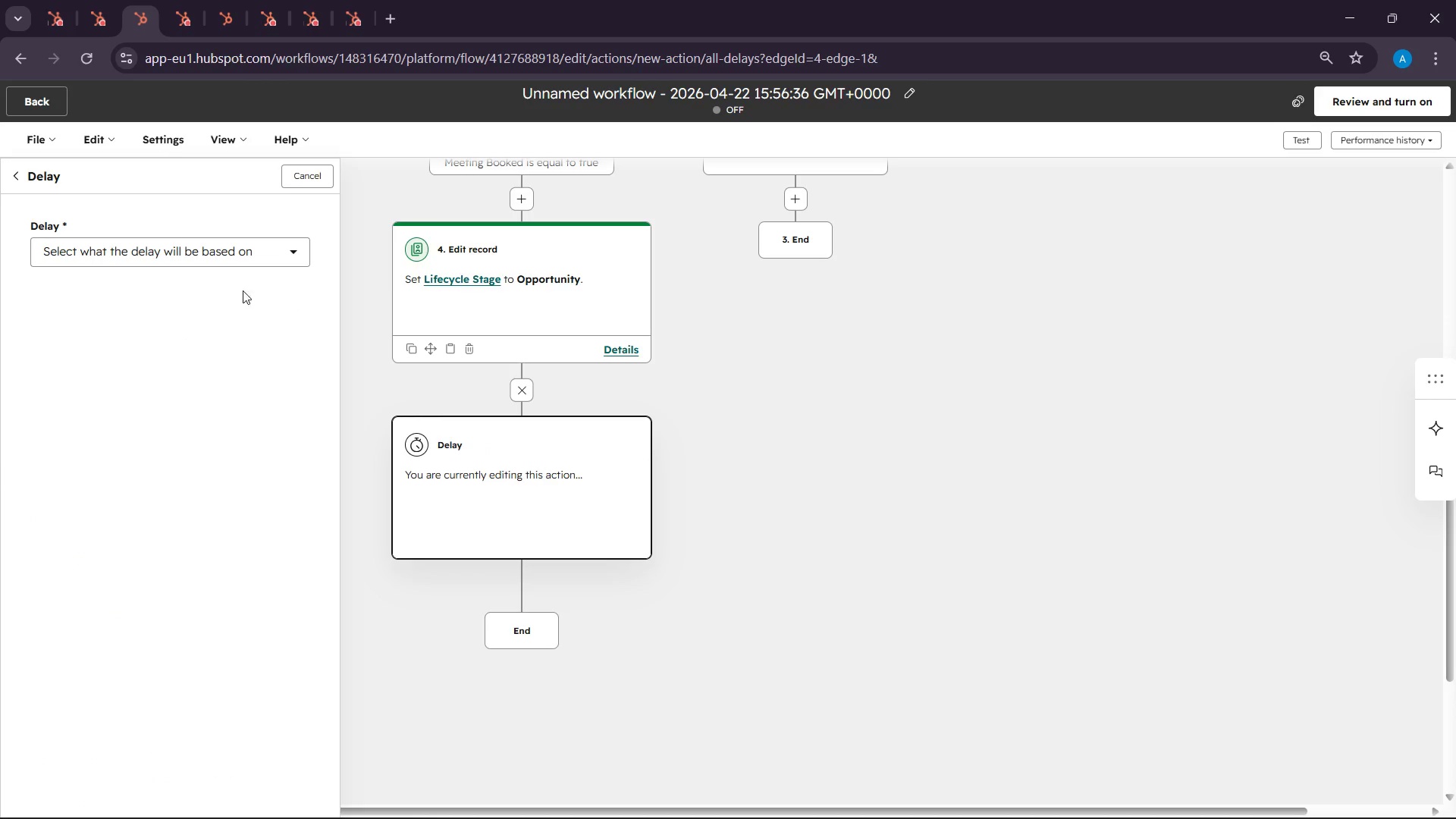 
left_click([275, 258])
 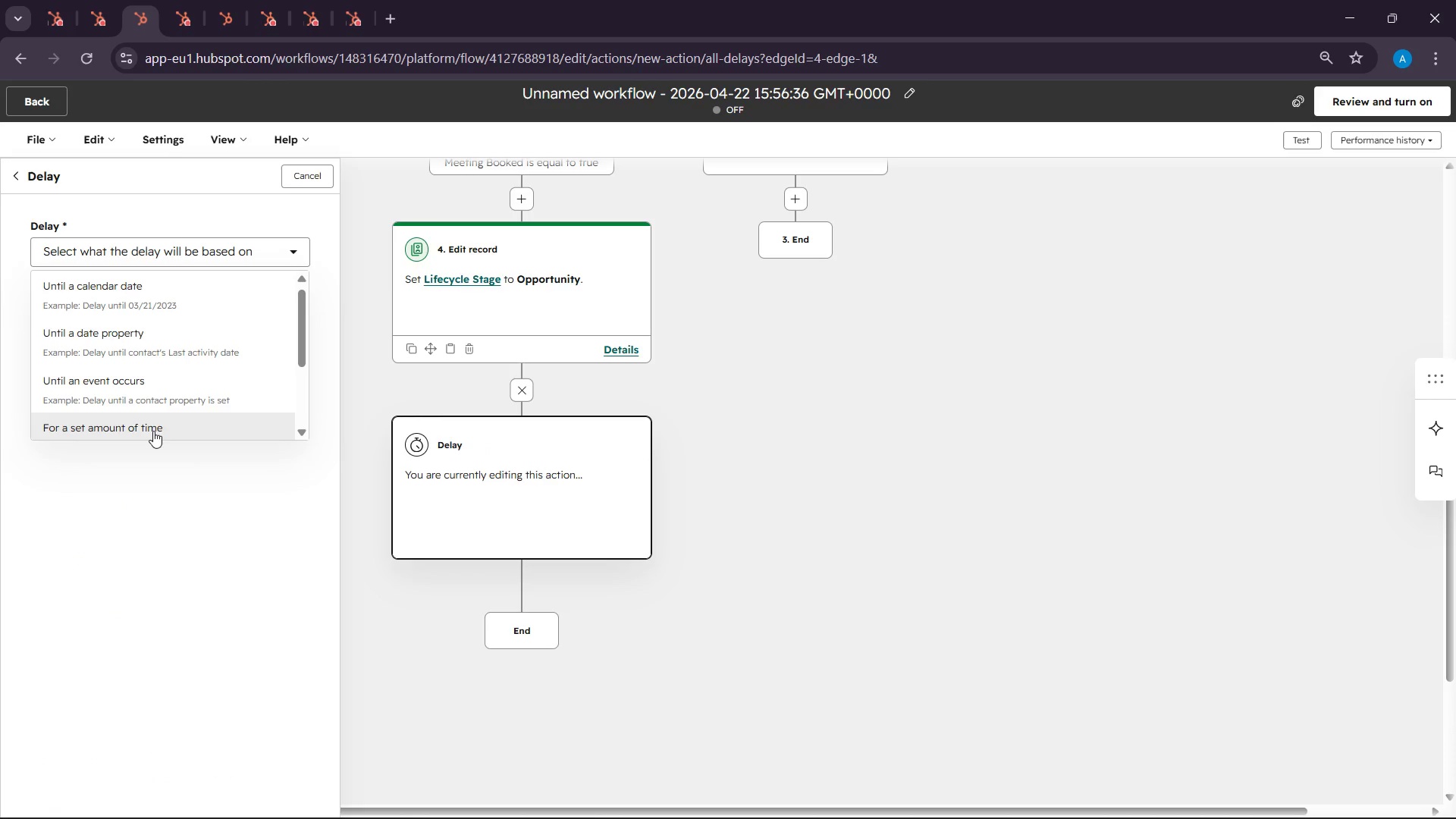 
left_click([153, 431])
 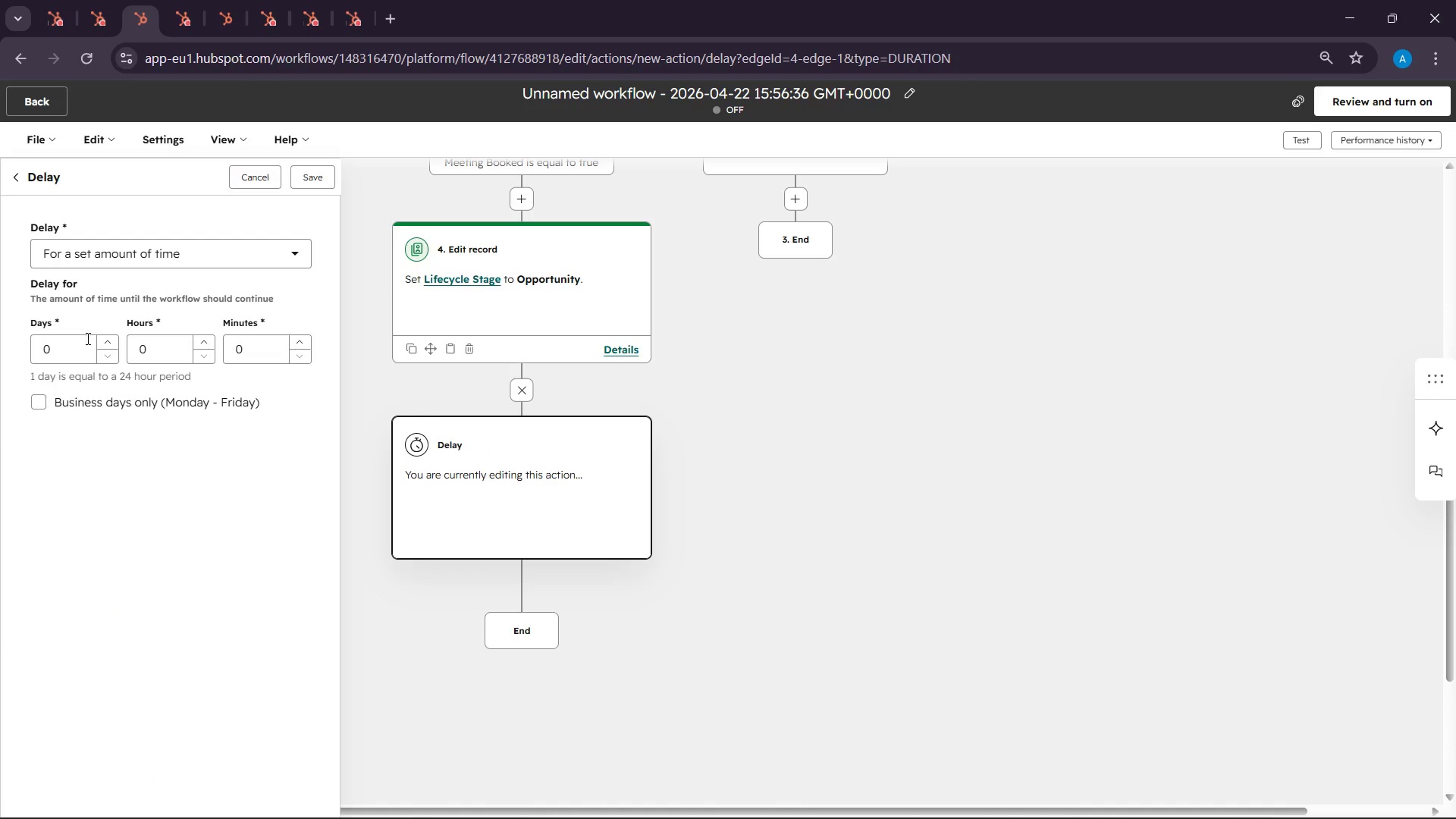 
left_click([110, 342])
 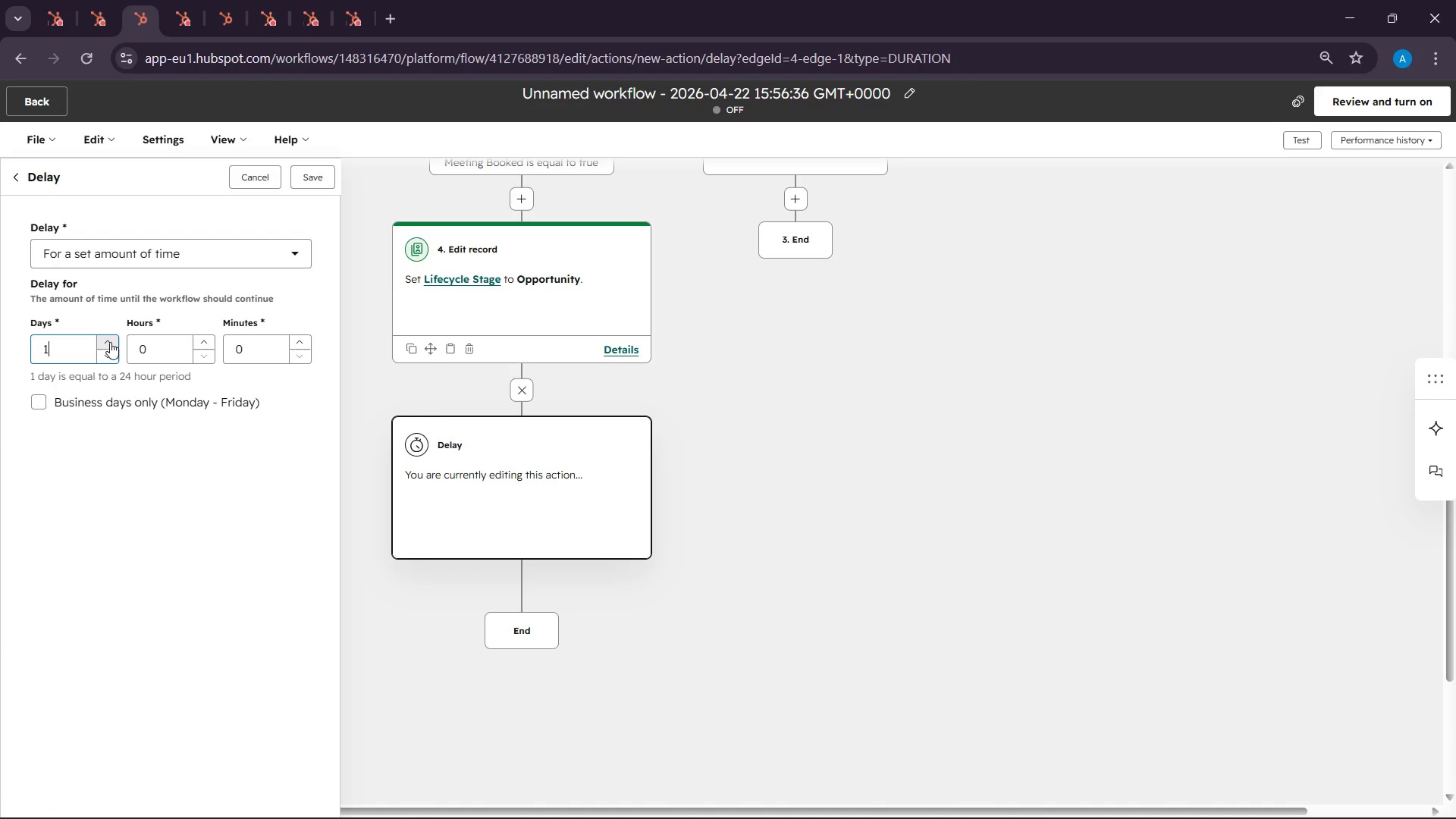 
left_click([110, 342])
 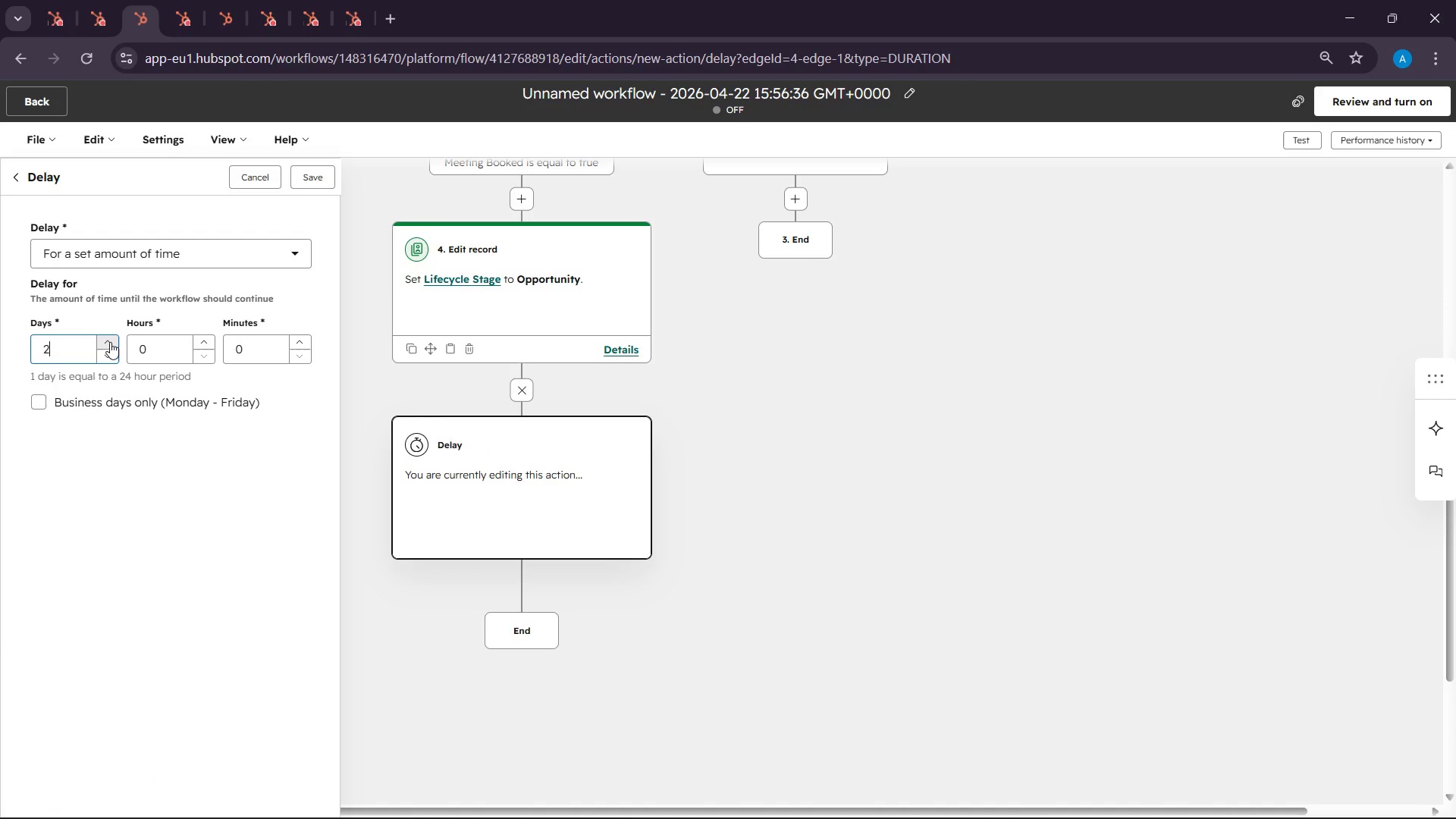 
left_click([110, 342])
 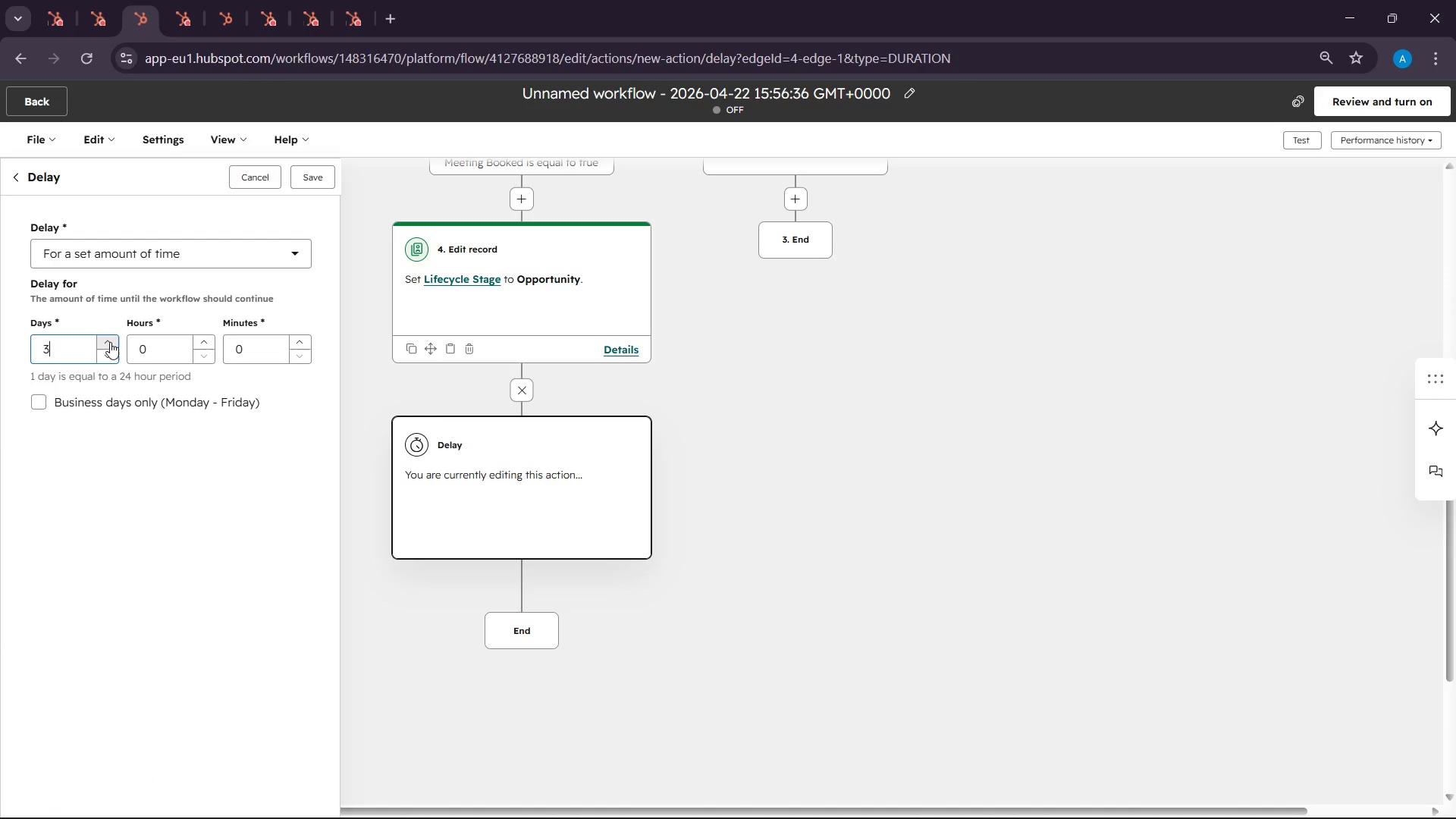 
key(Backspace)
type(14)
 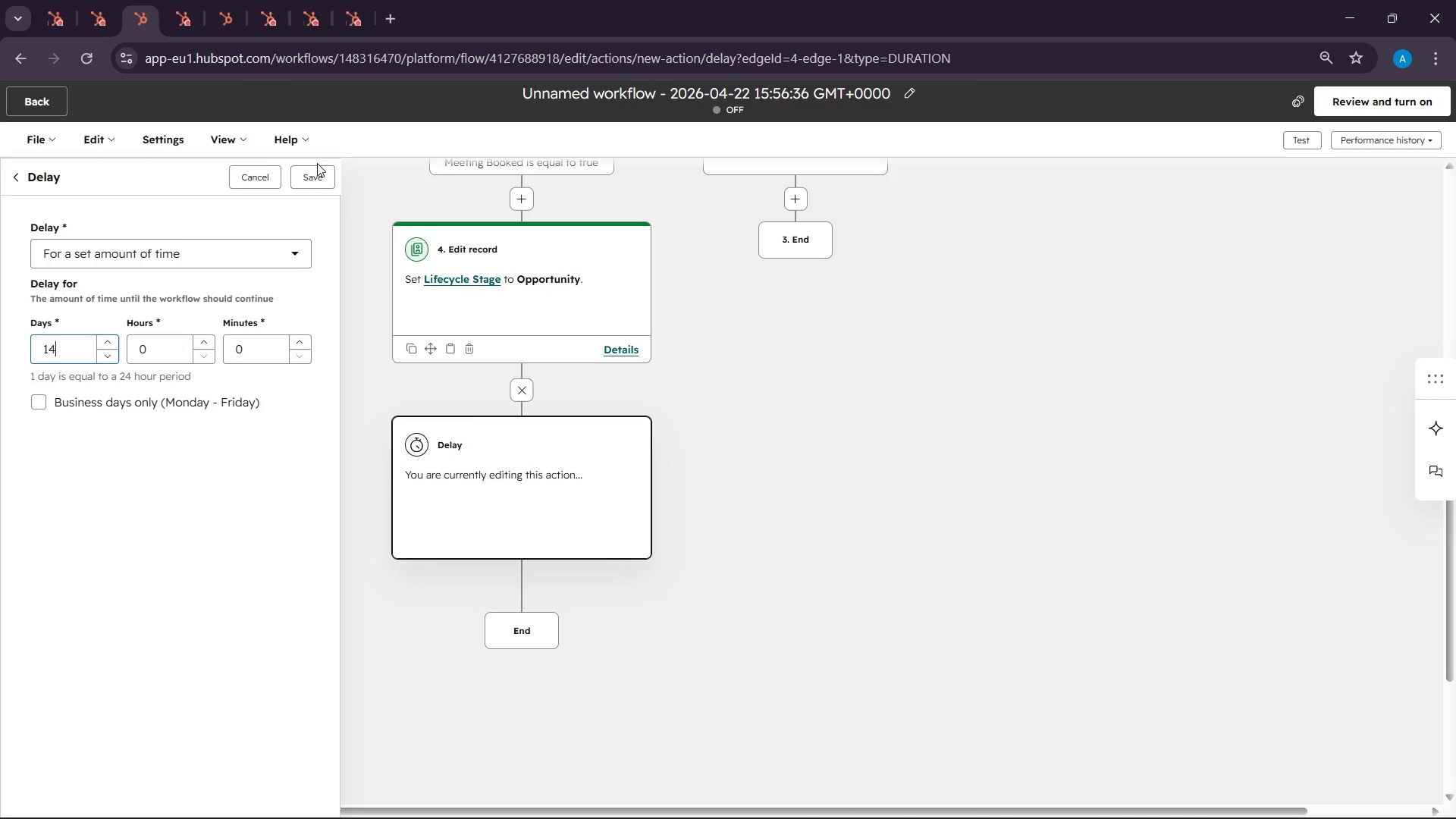 
left_click([312, 165])
 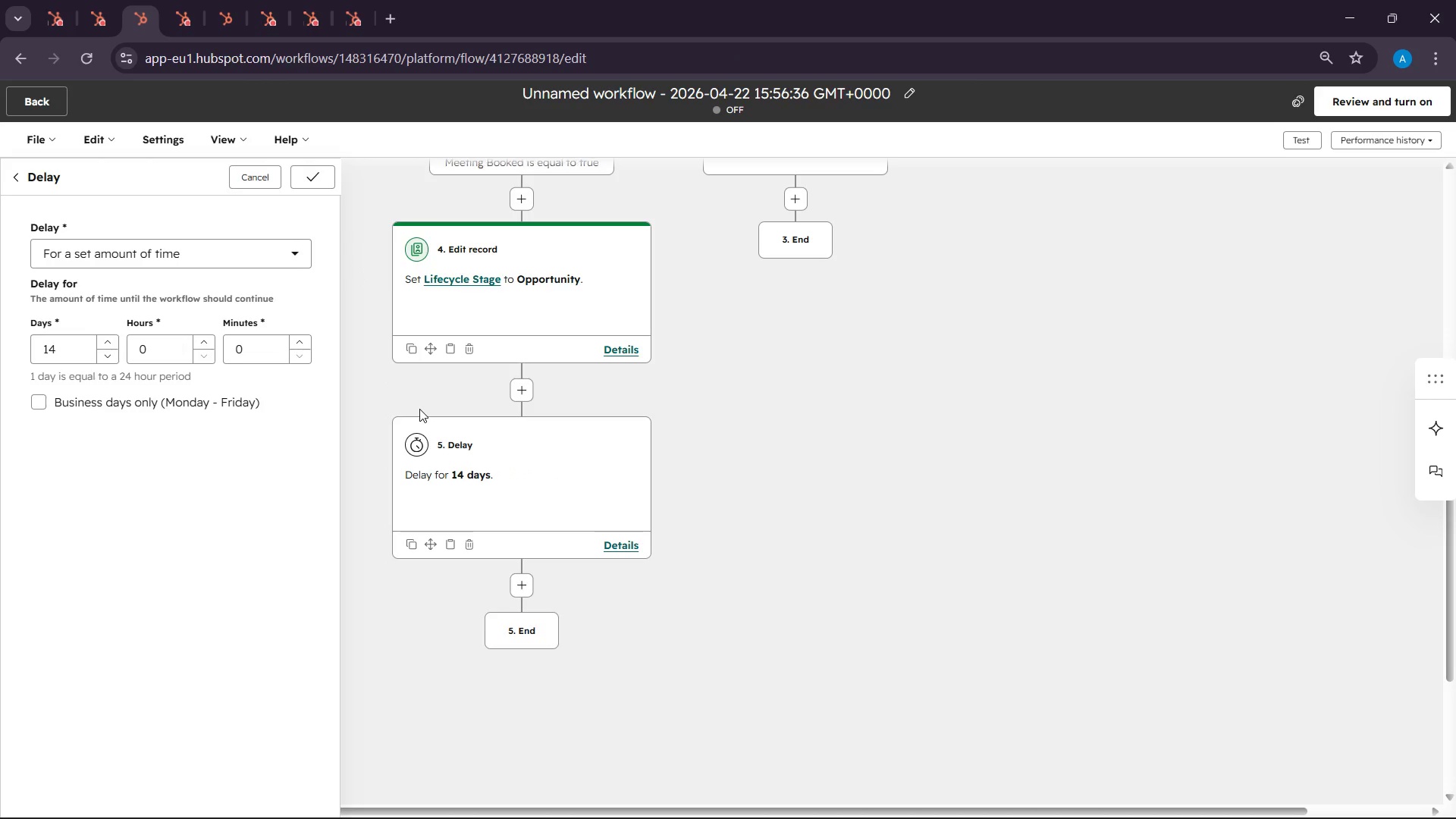 
wait(9.83)
 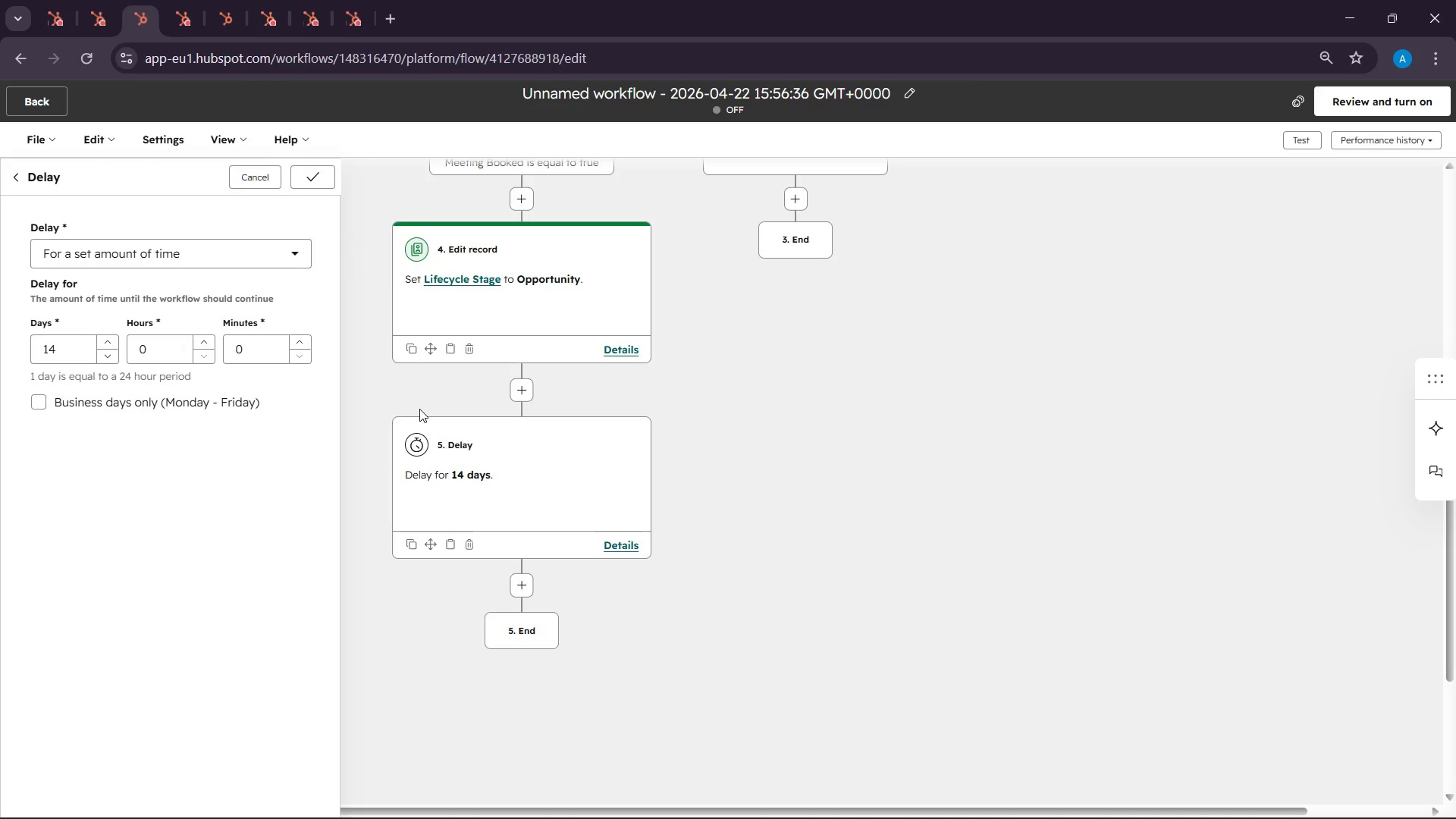 
left_click([514, 490])
 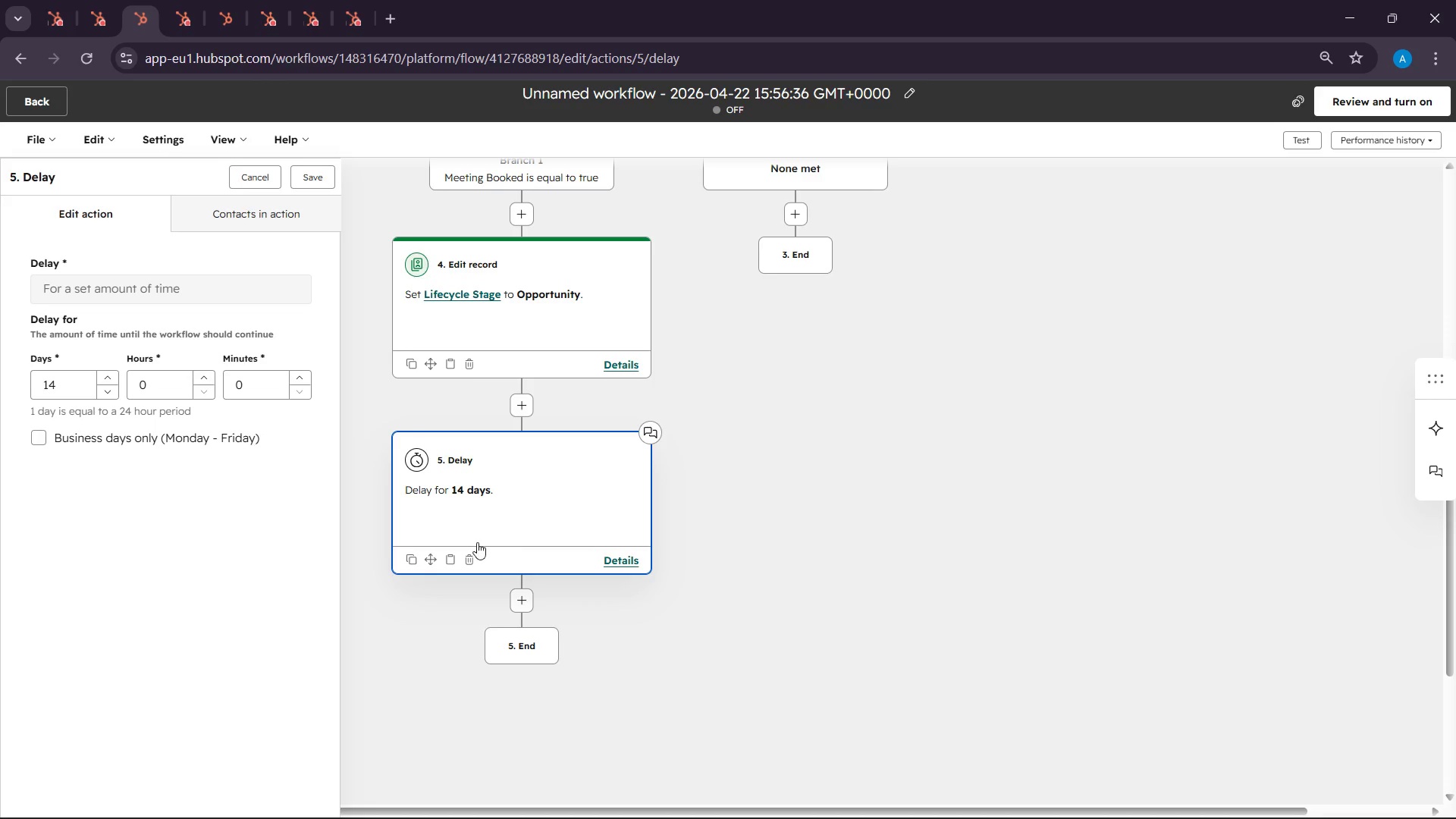 
left_click([464, 558])
 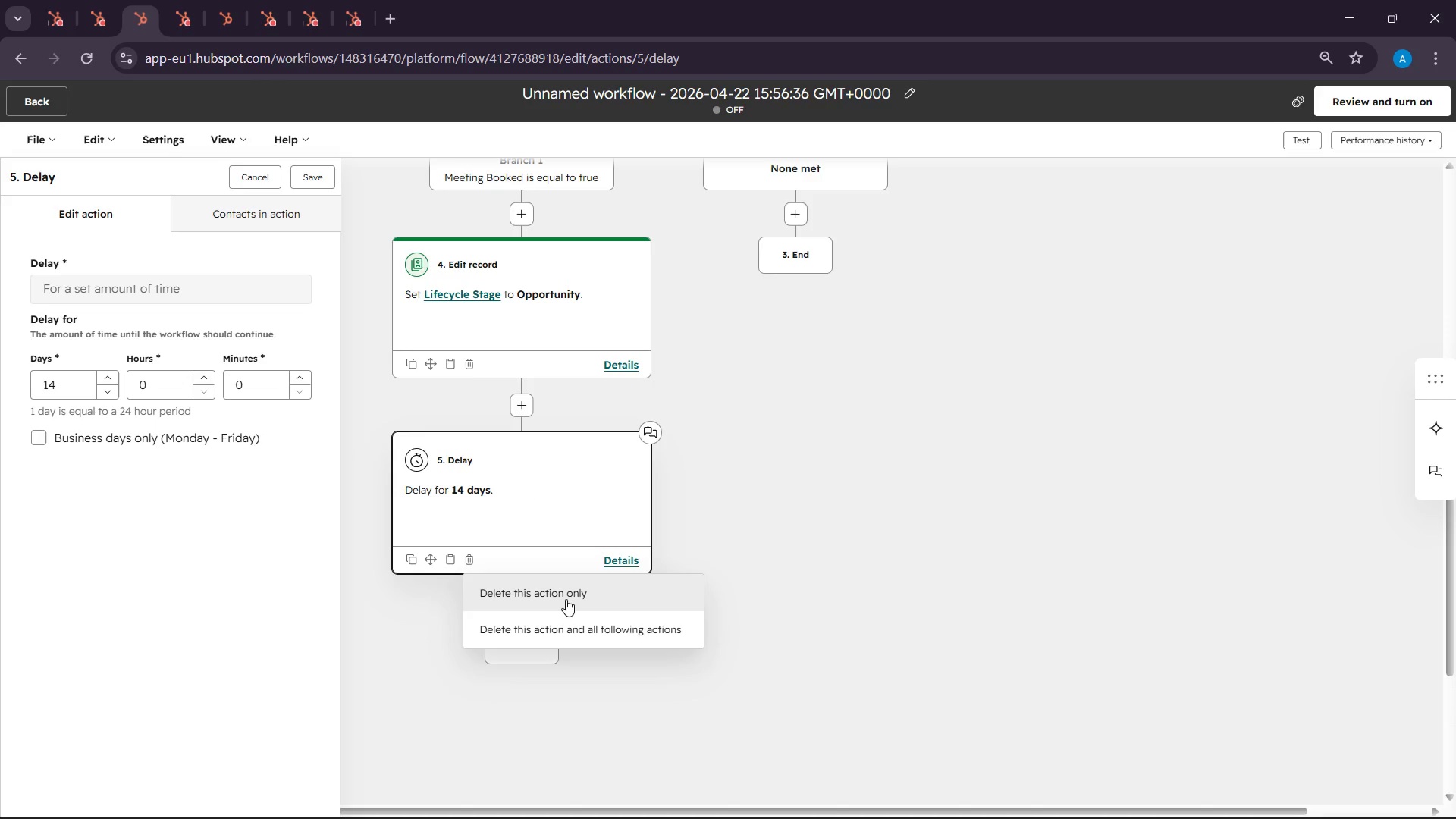 
left_click([566, 599])
 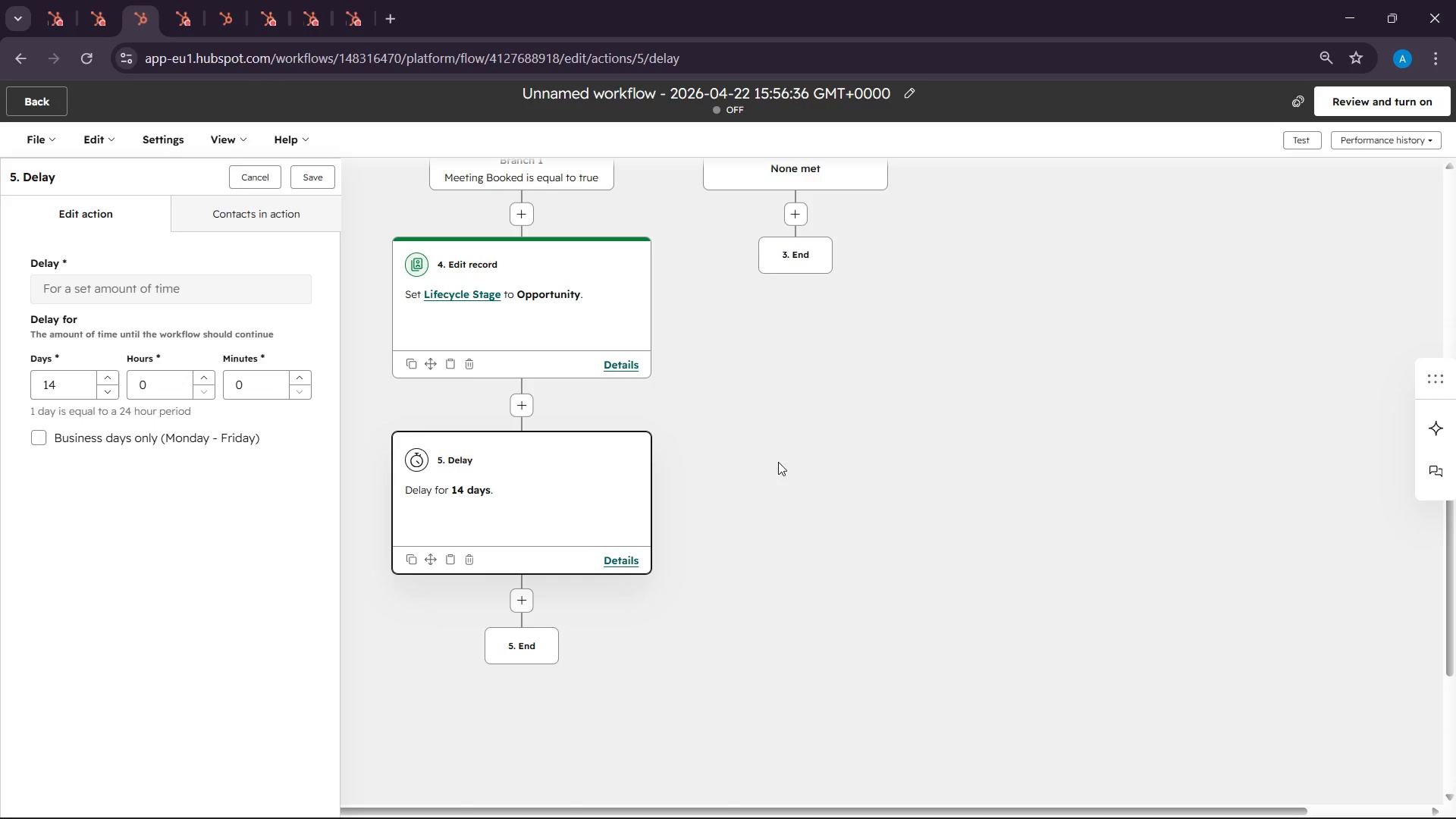 
scroll: coordinate [777, 469], scroll_direction: up, amount: 3.0
 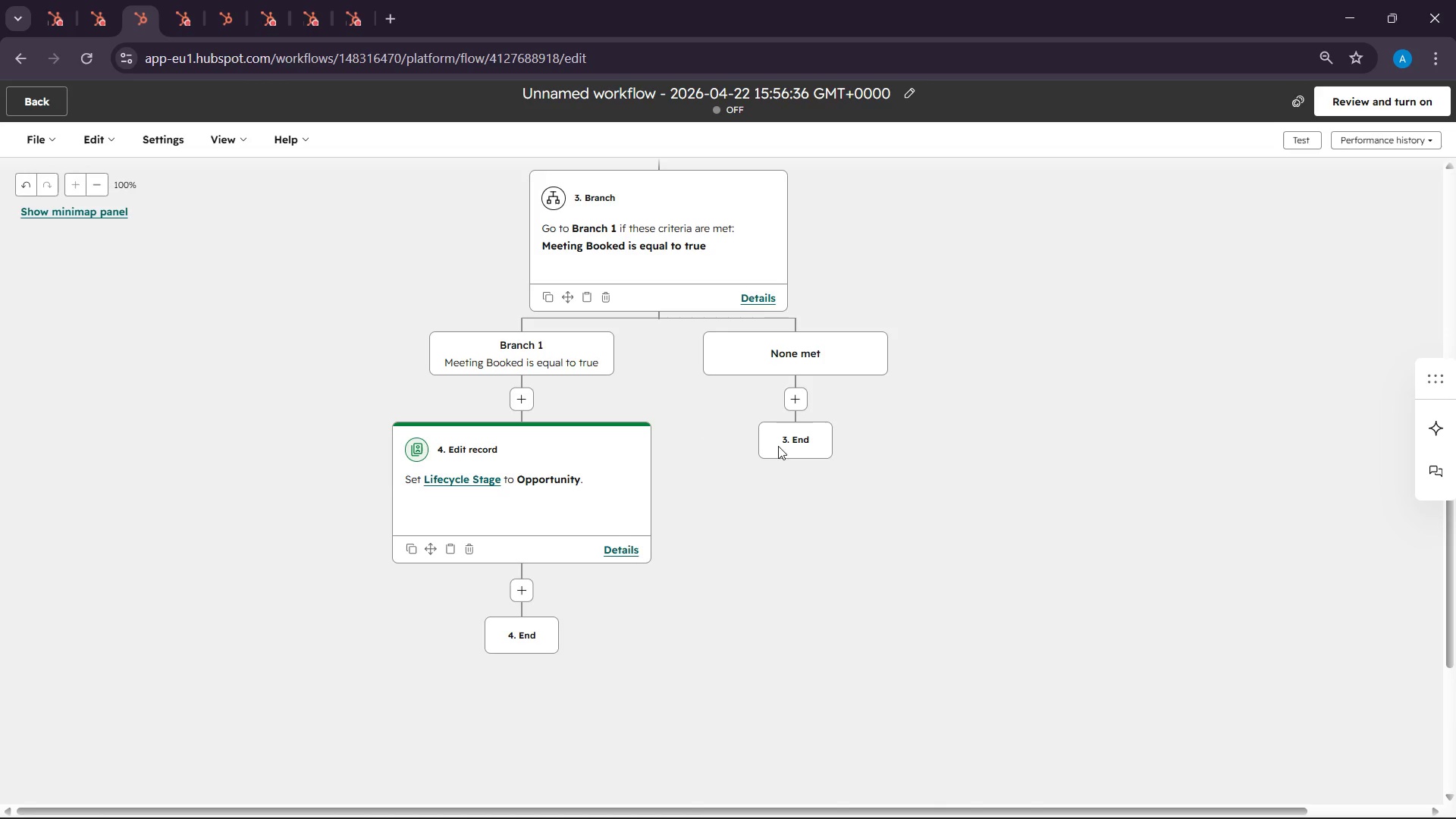 
wait(20.99)
 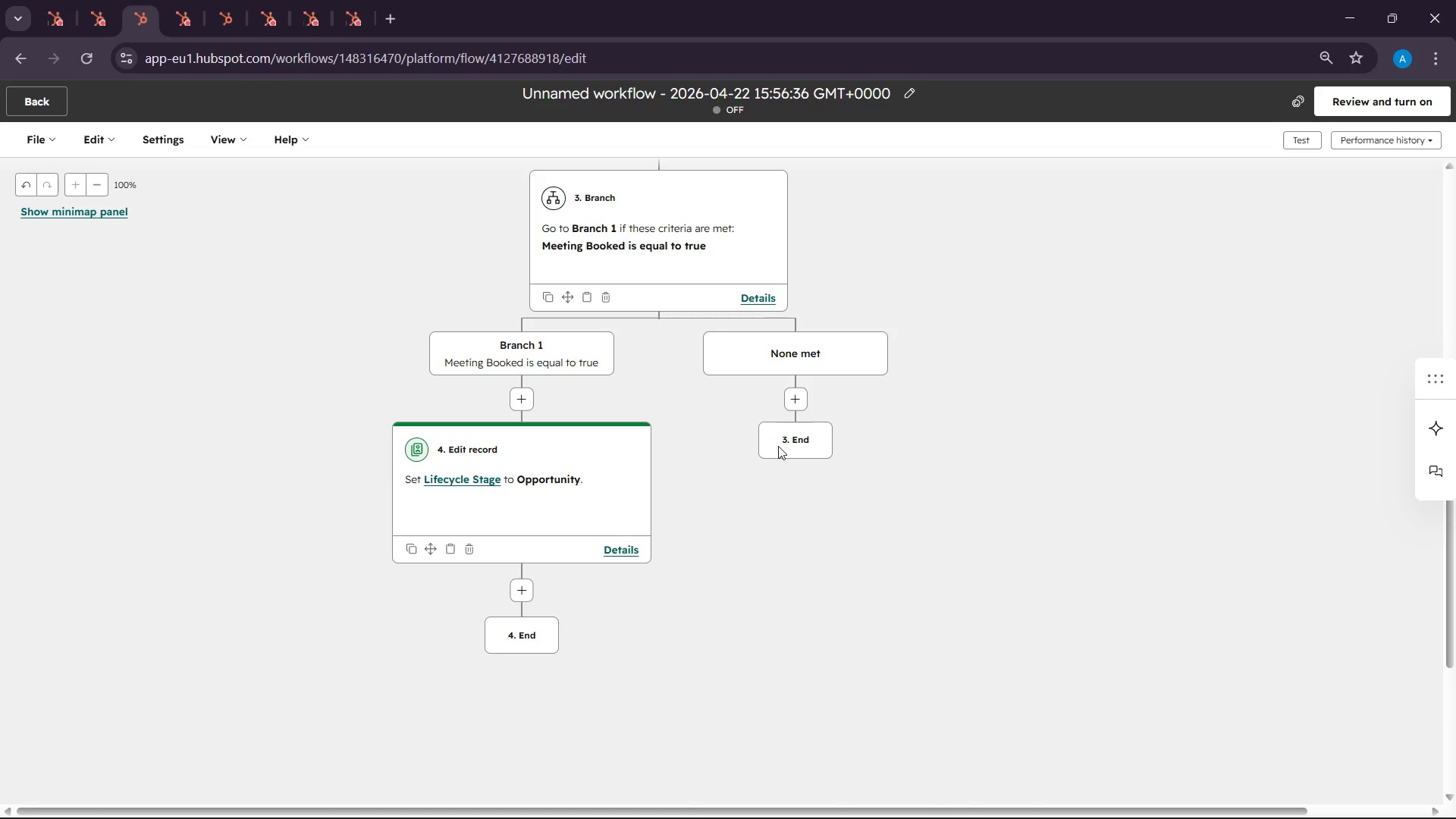 
scroll: coordinate [852, 407], scroll_direction: down, amount: 2.0
 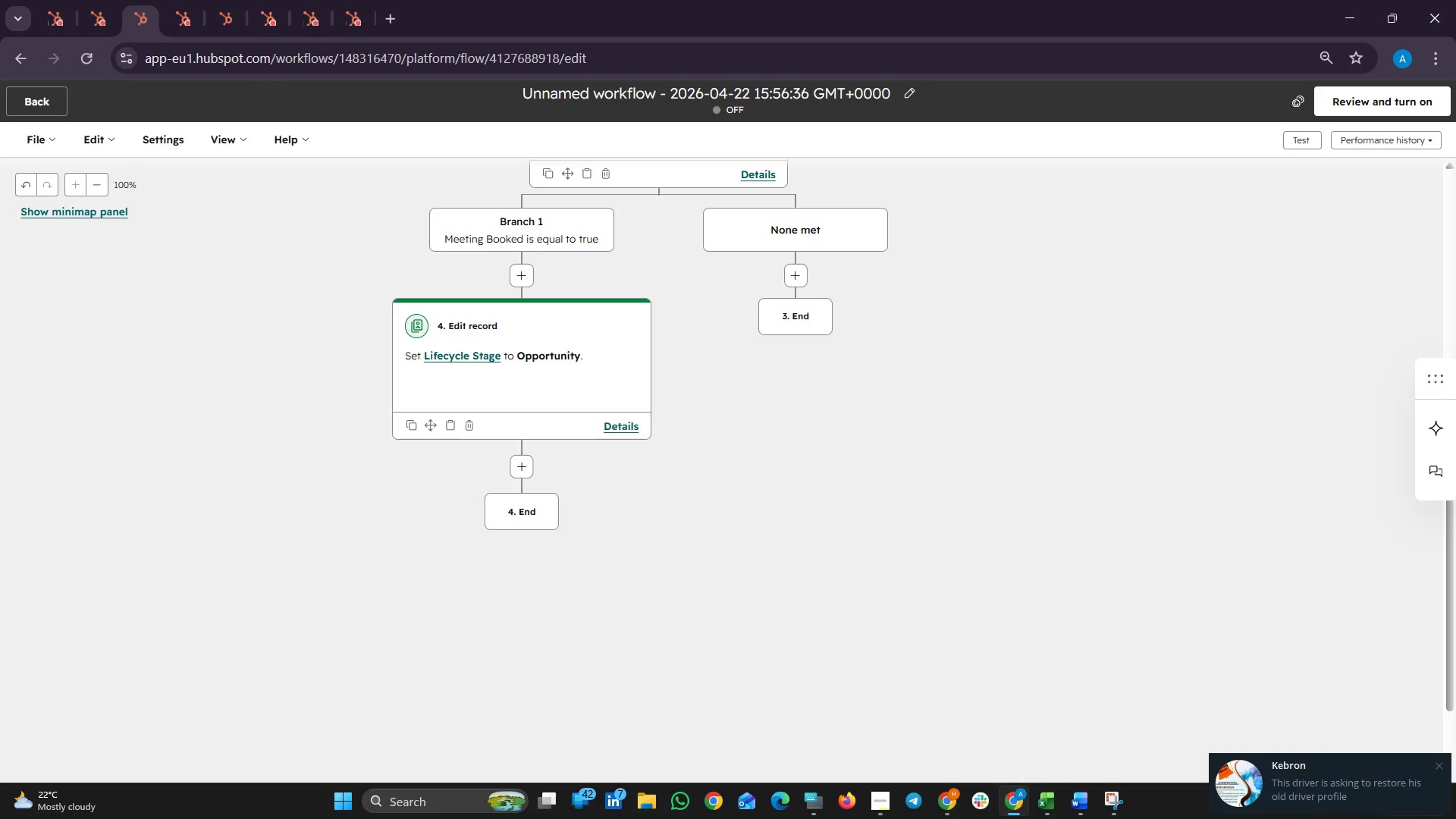 
wait(6.04)
 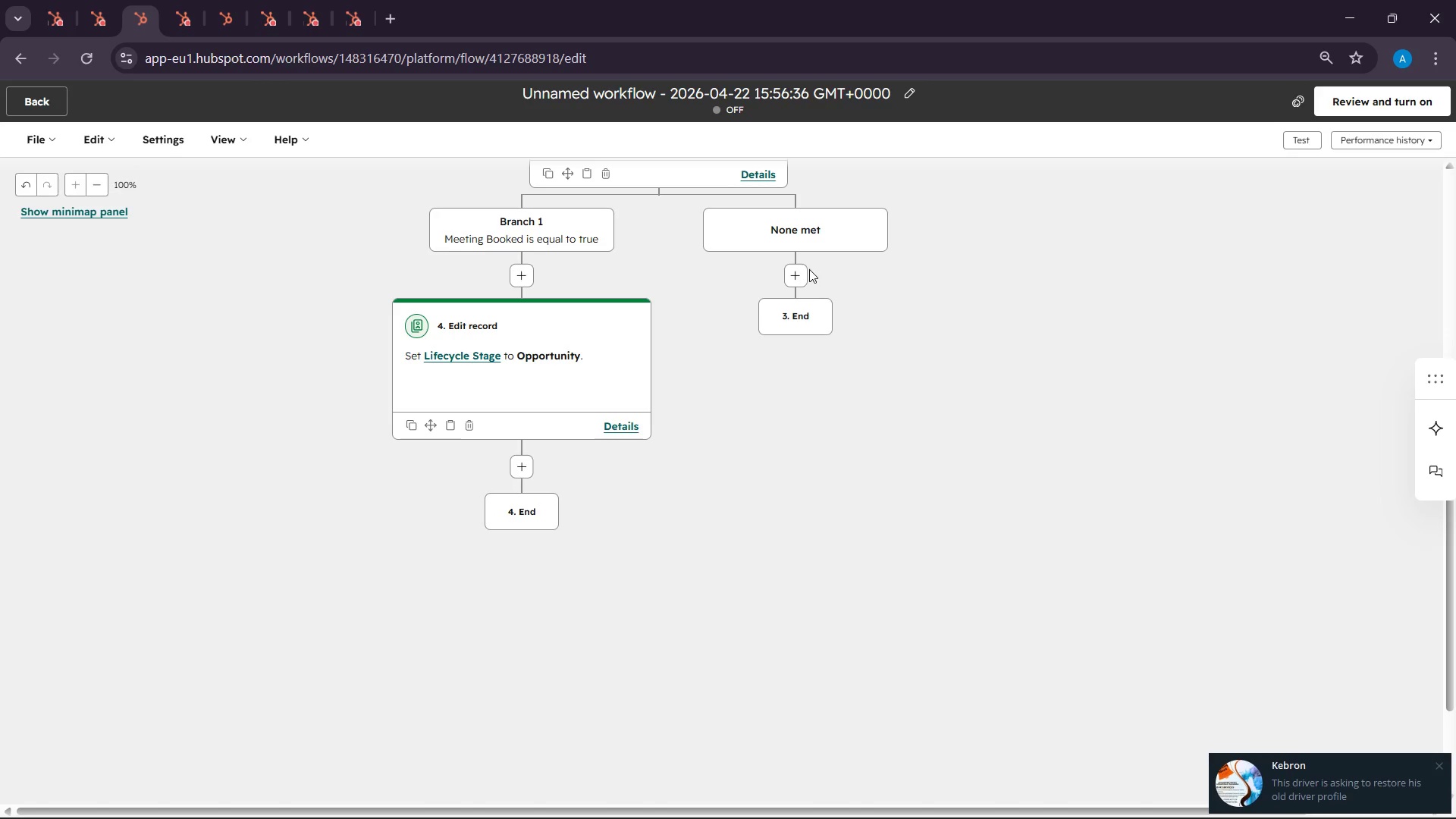 
left_click([1439, 763])
 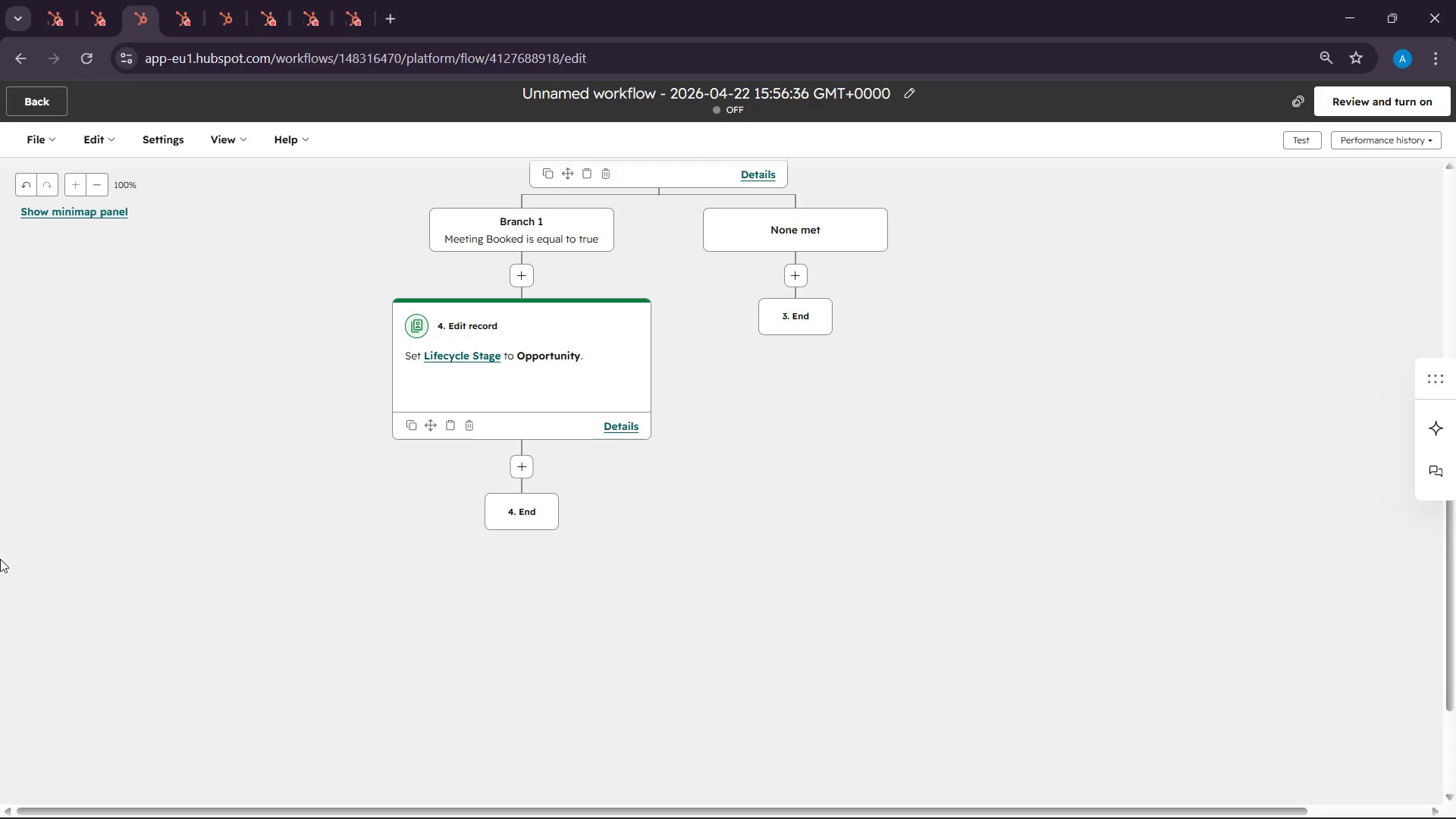 
wait(6.08)
 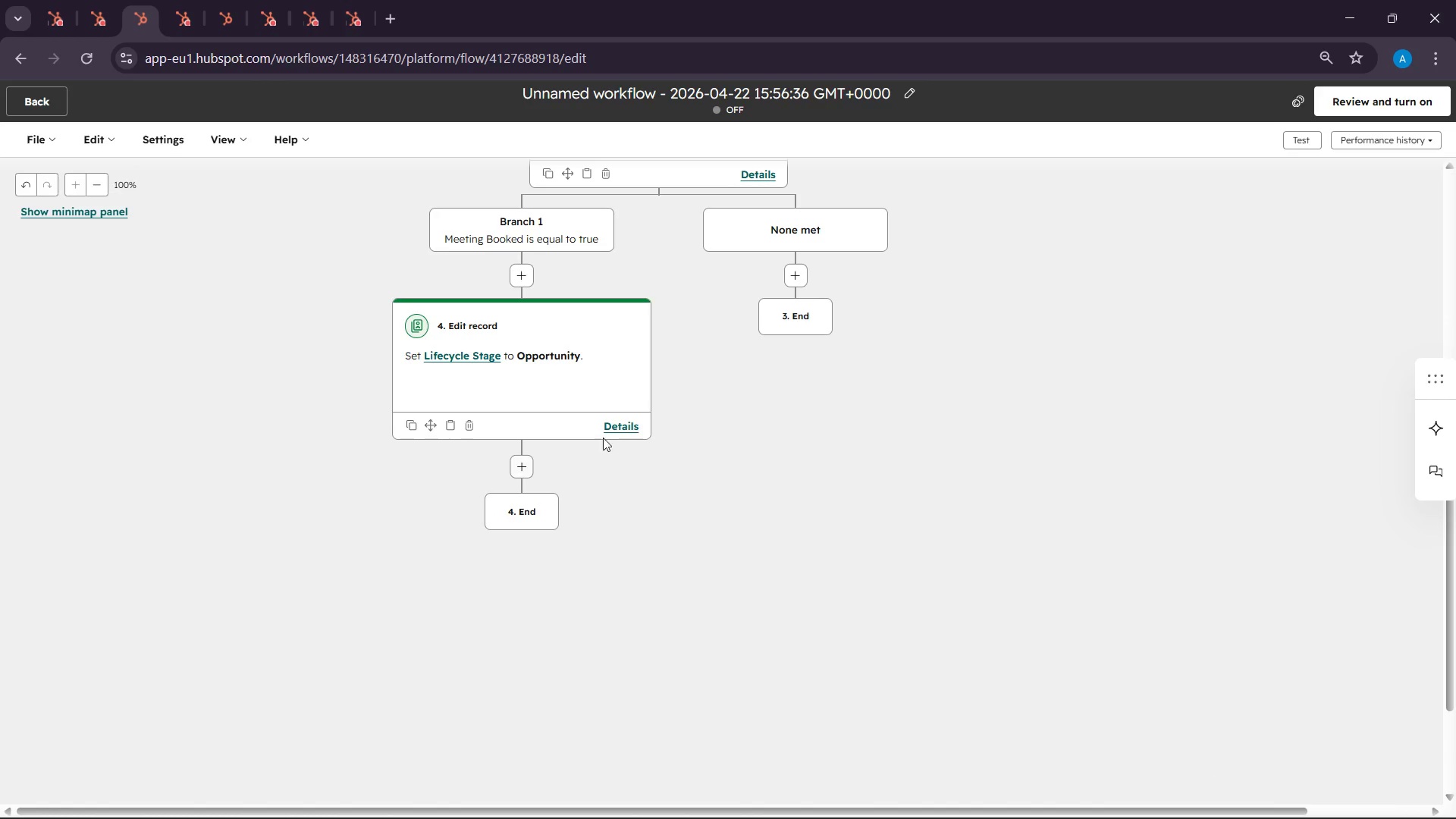 
left_click([802, 277])
 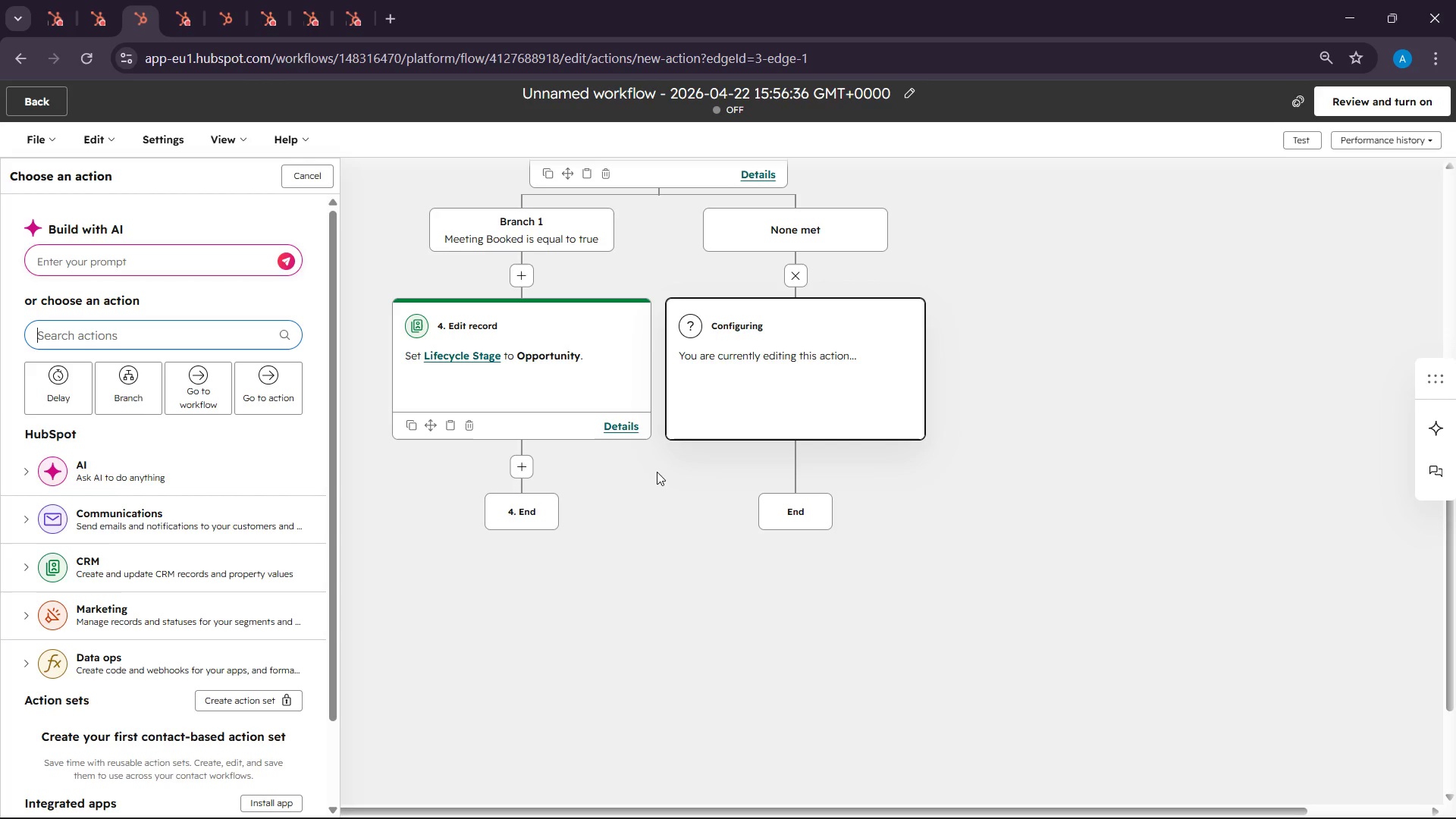 
wait(14.76)
 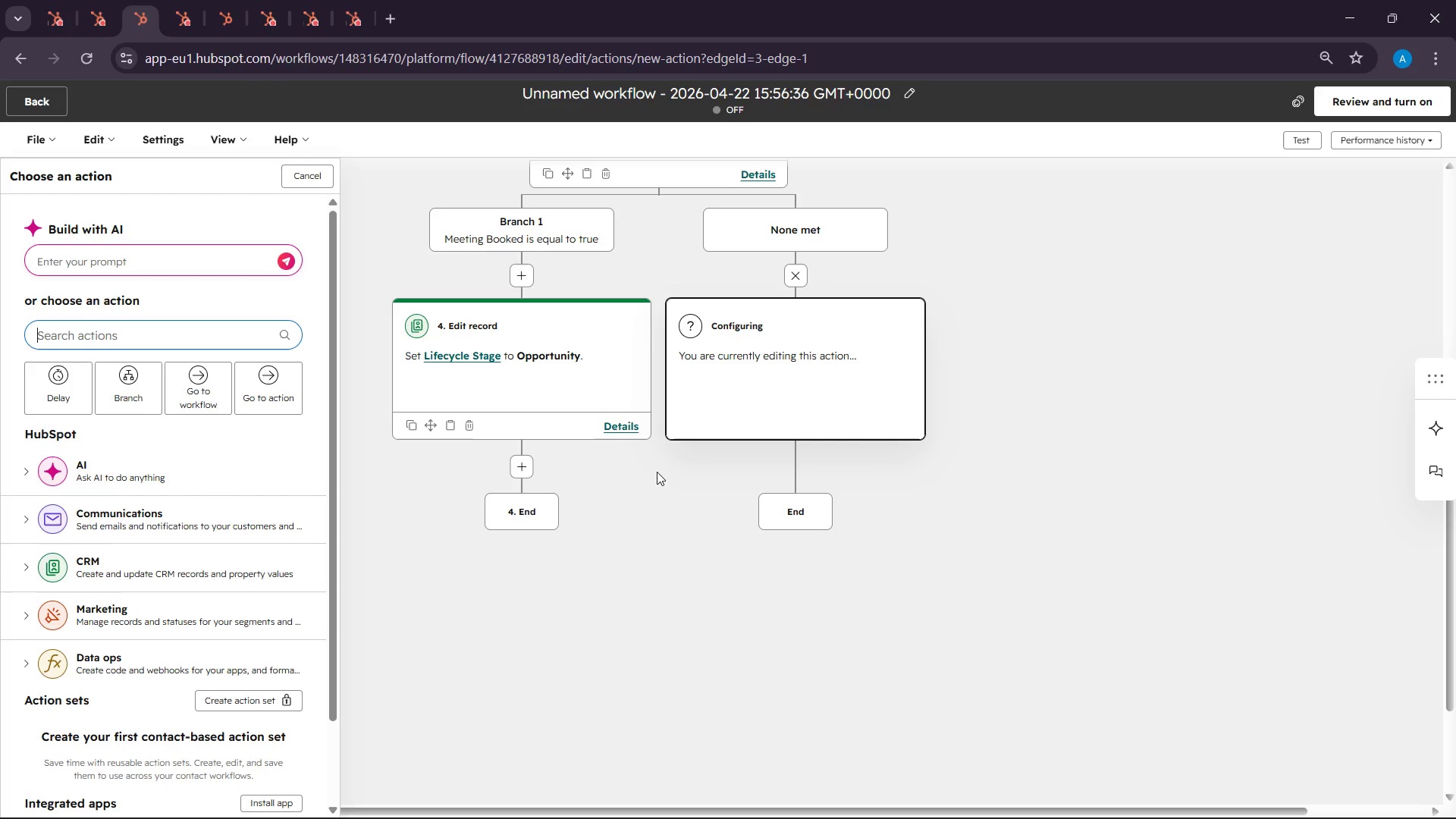 
left_click([755, 337])
 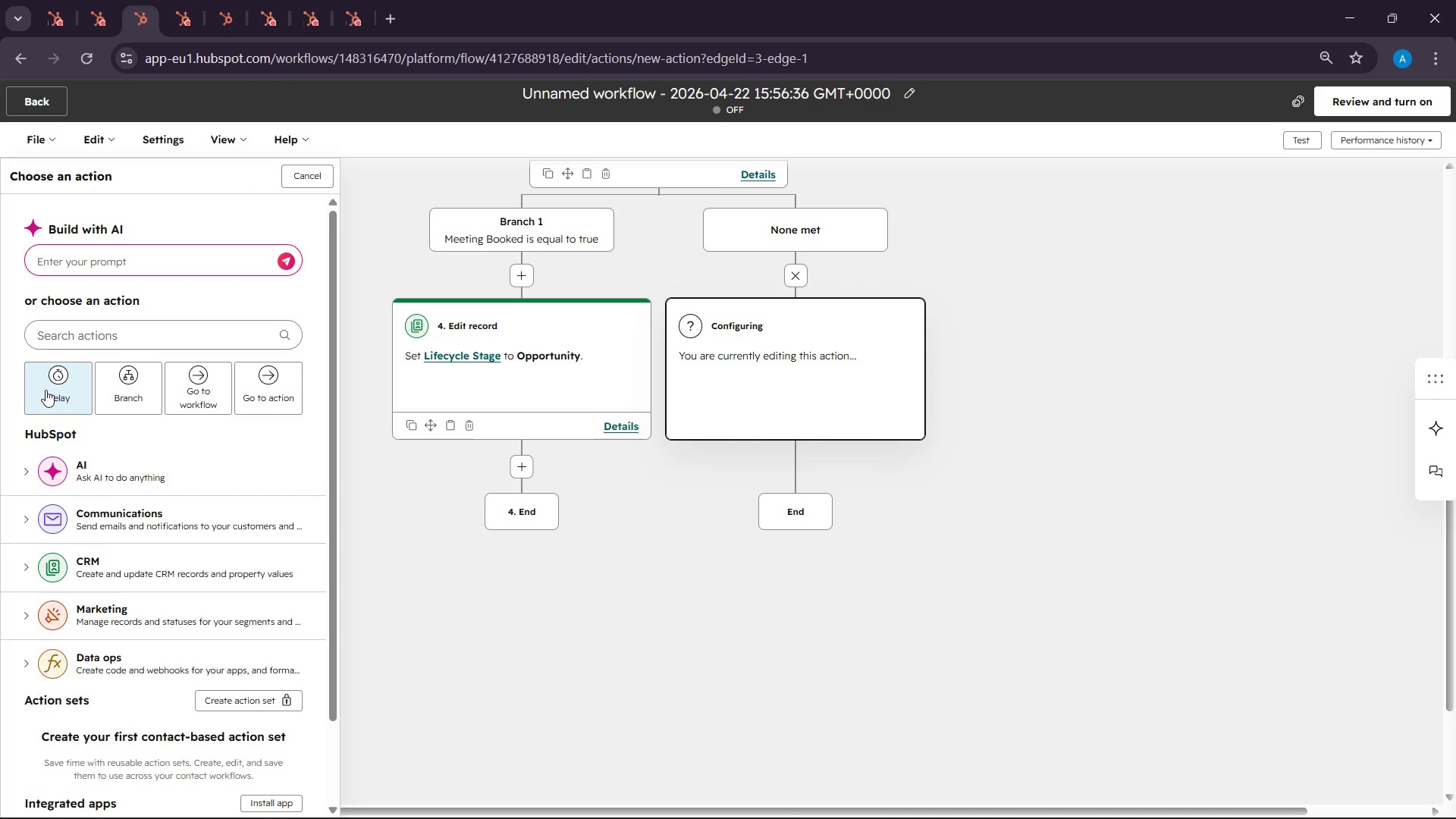 
scroll: coordinate [55, 403], scroll_direction: up, amount: 3.0
 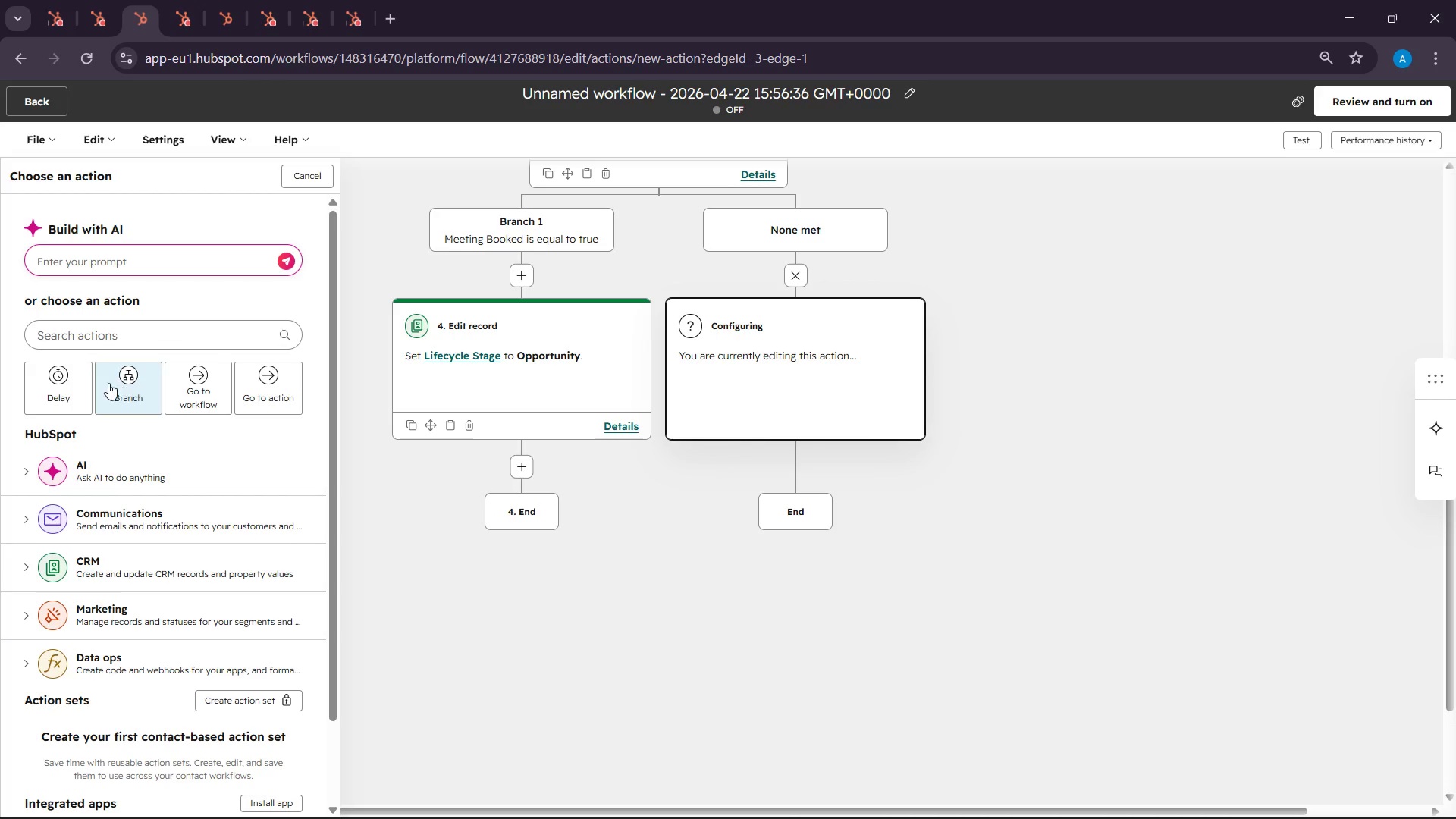 
left_click([69, 386])
 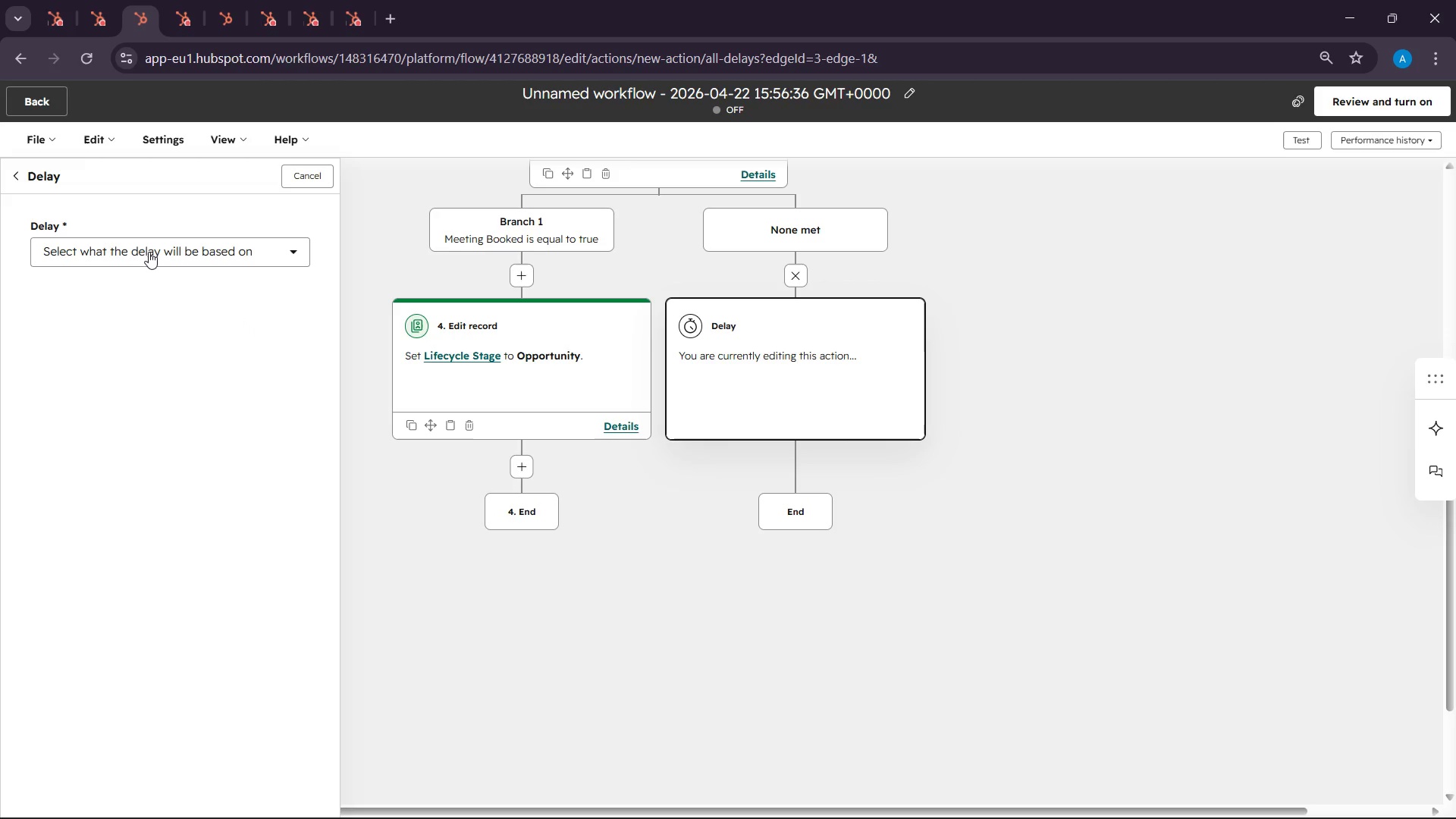 
left_click([276, 243])
 